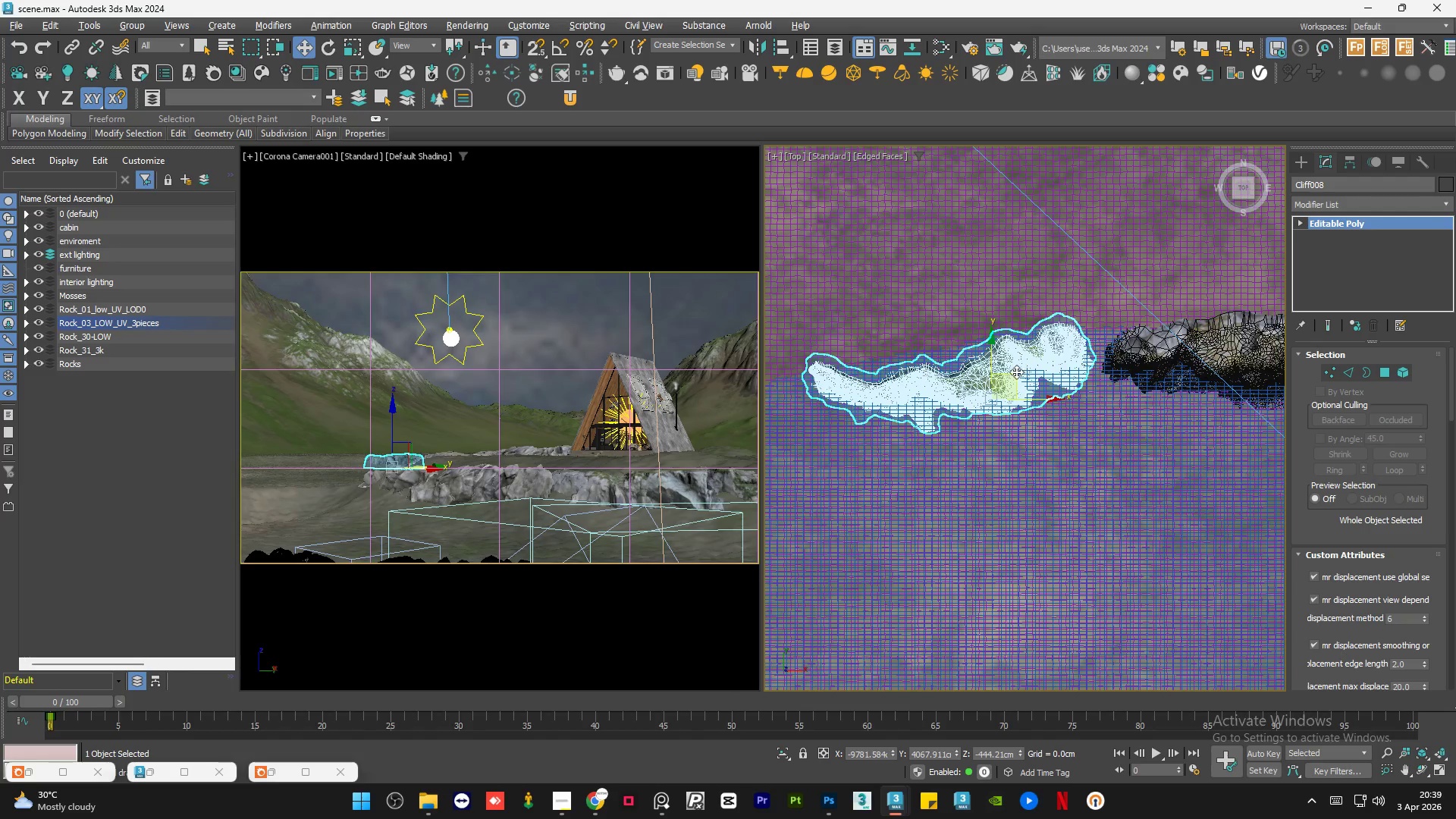 
left_click_drag(start_coordinate=[1012, 375], to_coordinate=[1031, 378])
 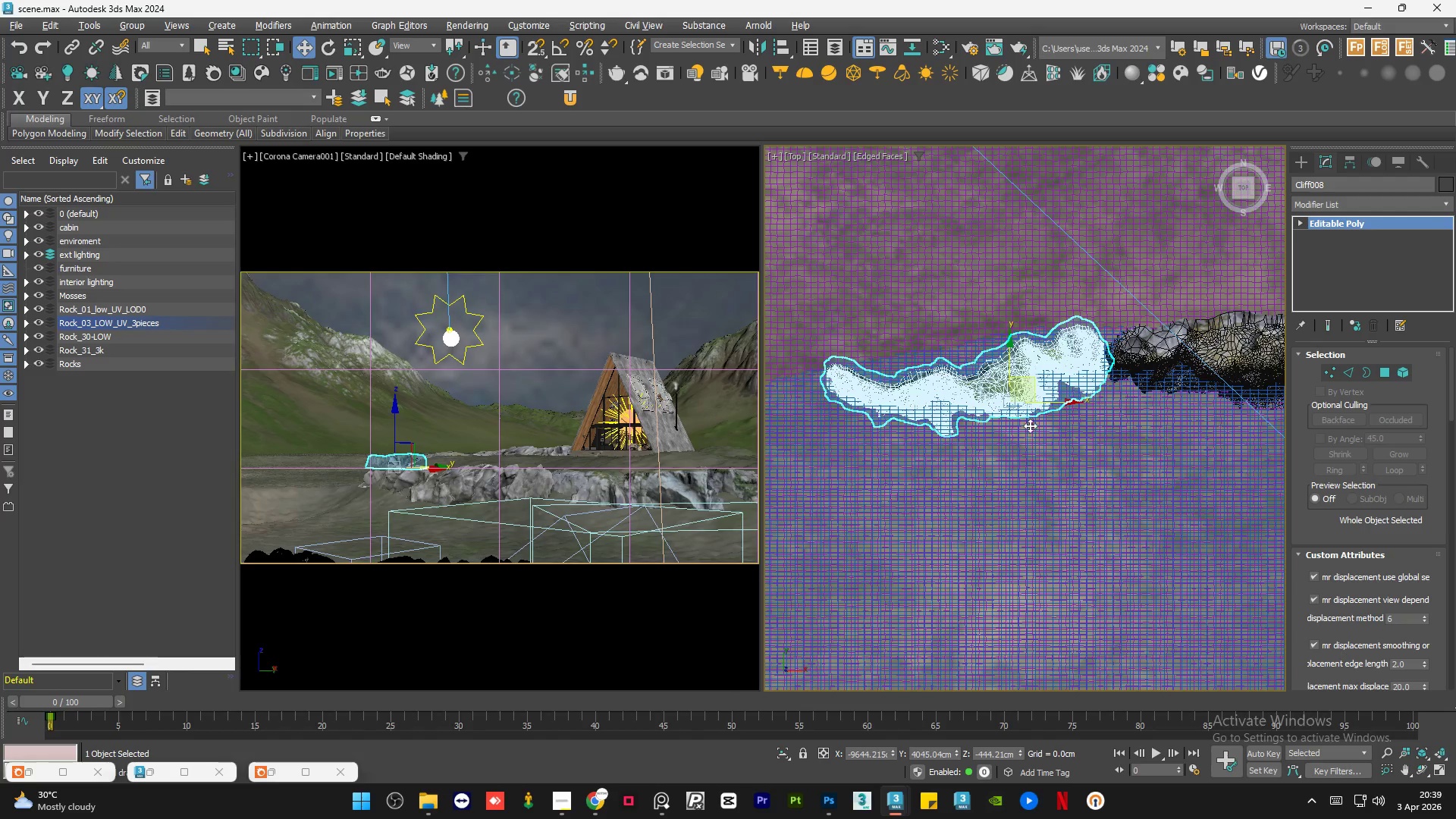 
hold_key(key=AltLeft, duration=1.25)
 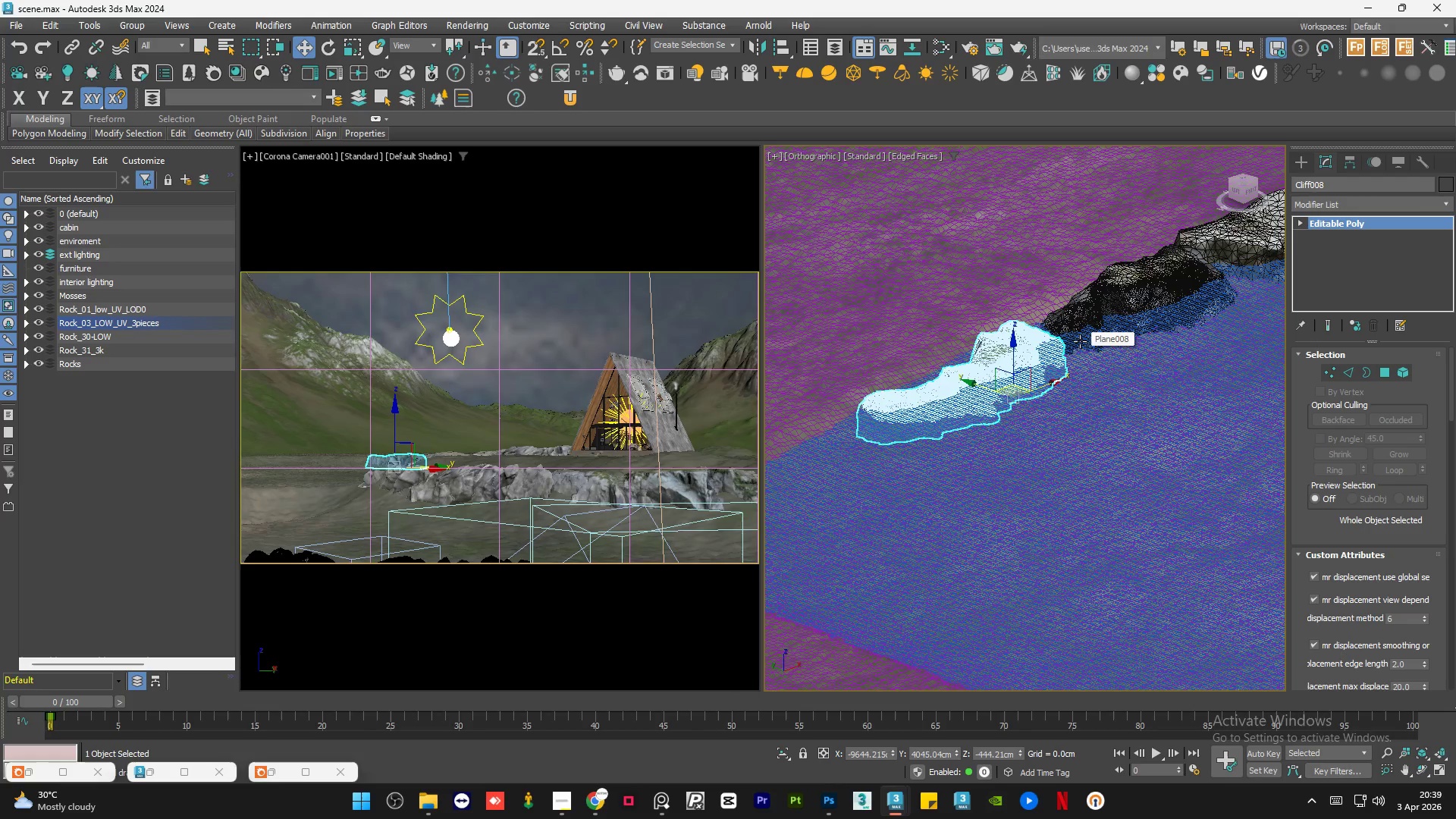 
key(F4)
 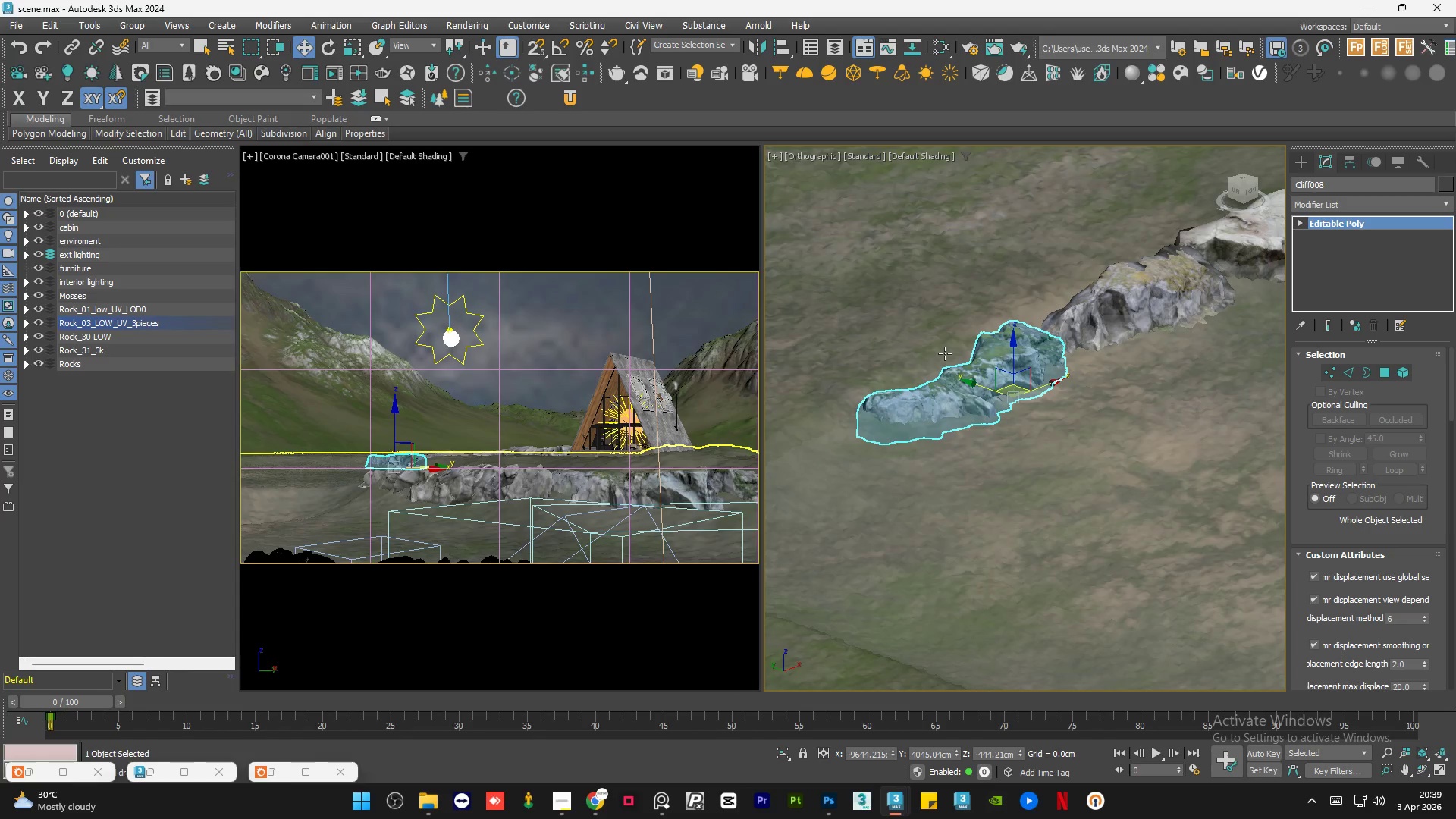 
scroll: coordinate [945, 353], scroll_direction: up, amount: 2.0
 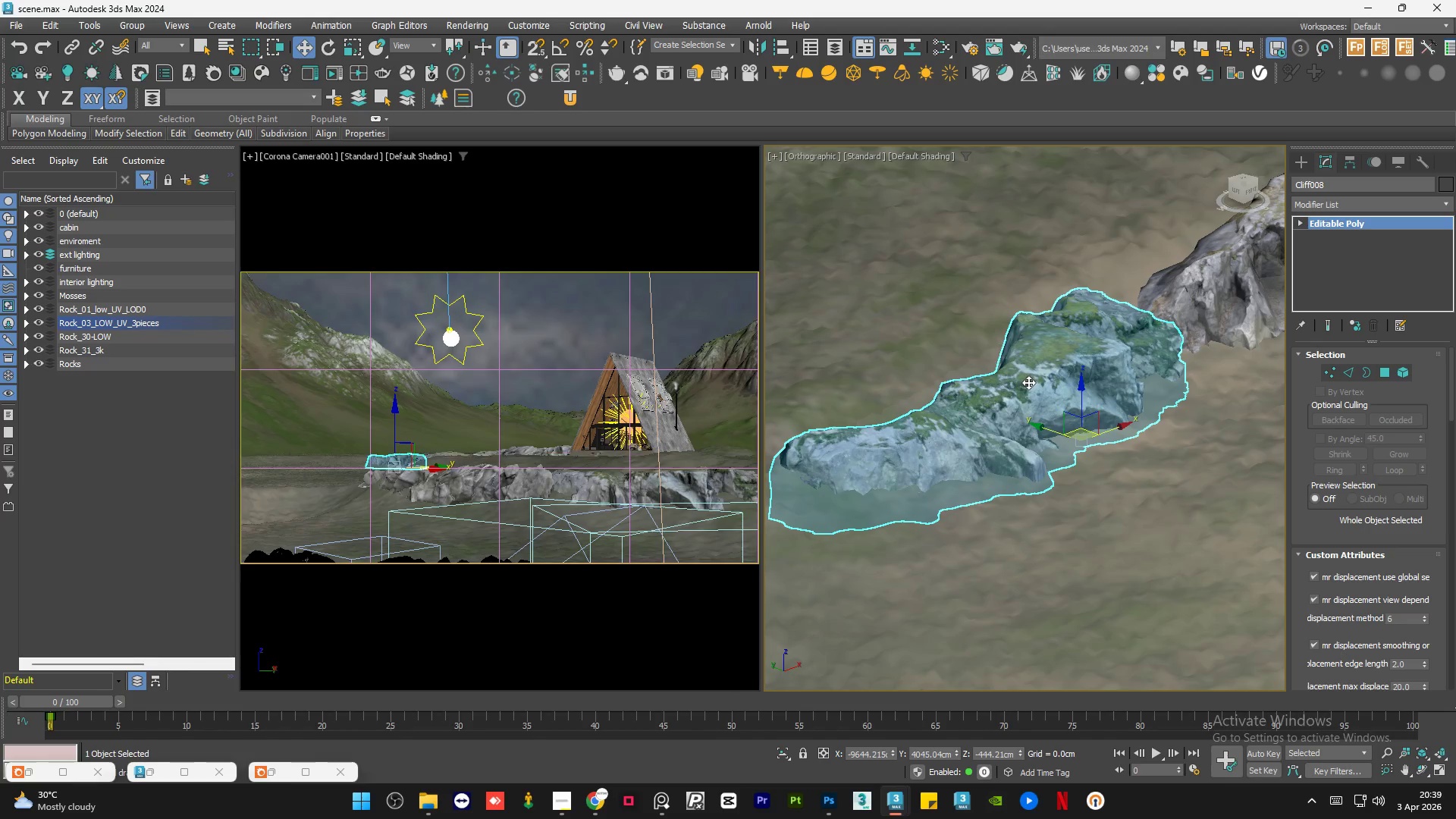 
left_click([1028, 382])
 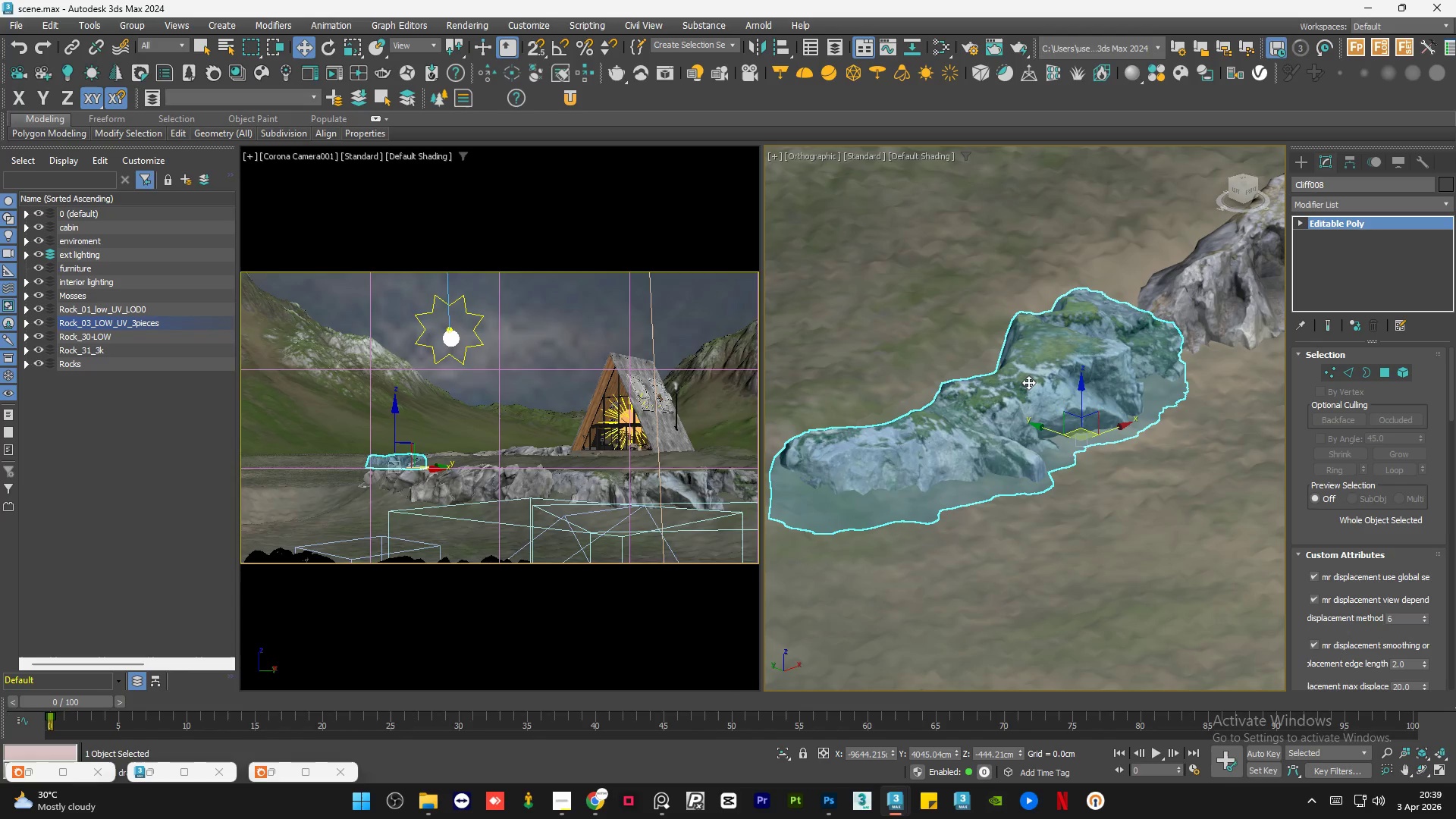 
key(F4)
 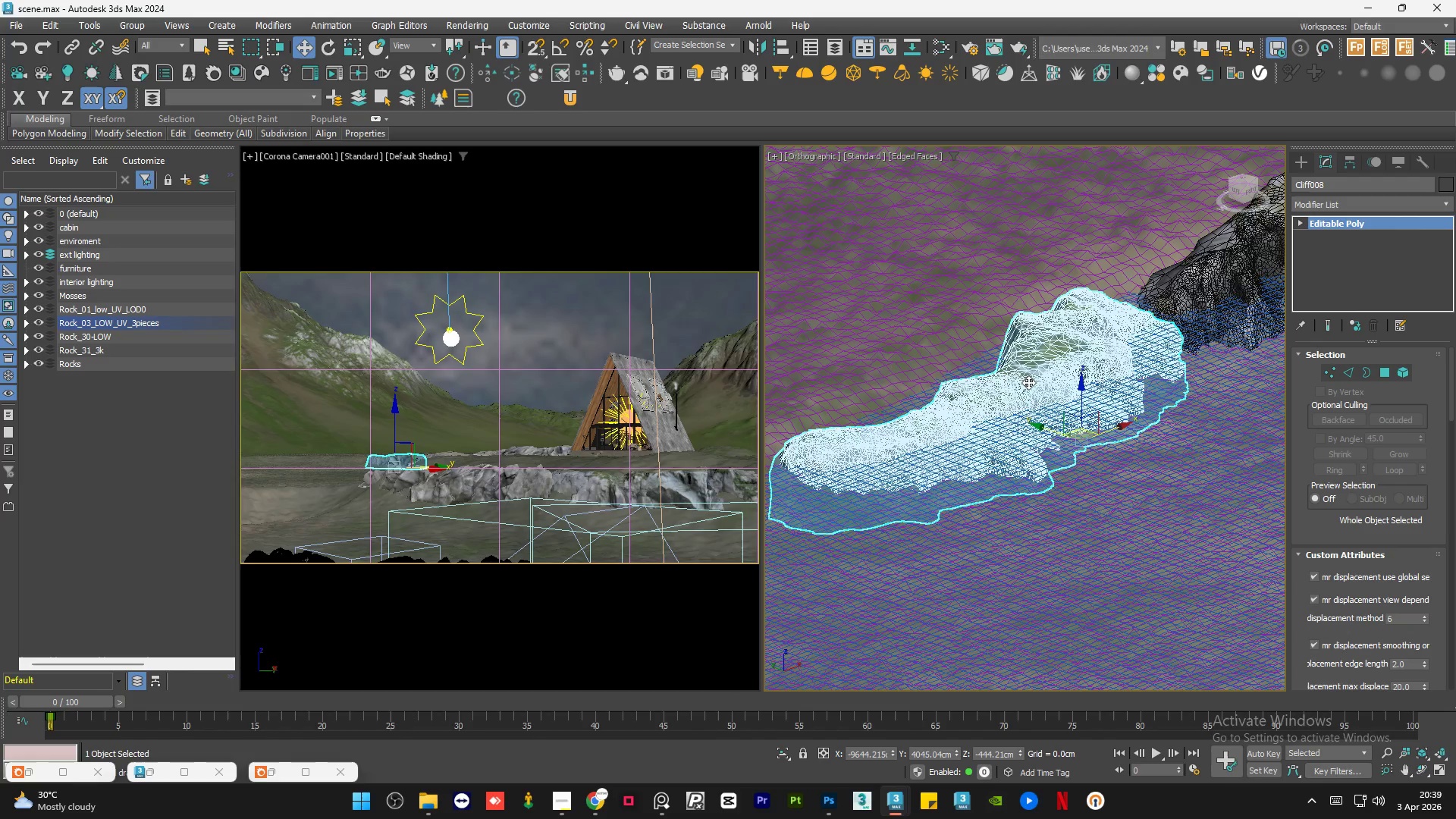 
hold_key(key=AltLeft, duration=0.53)
 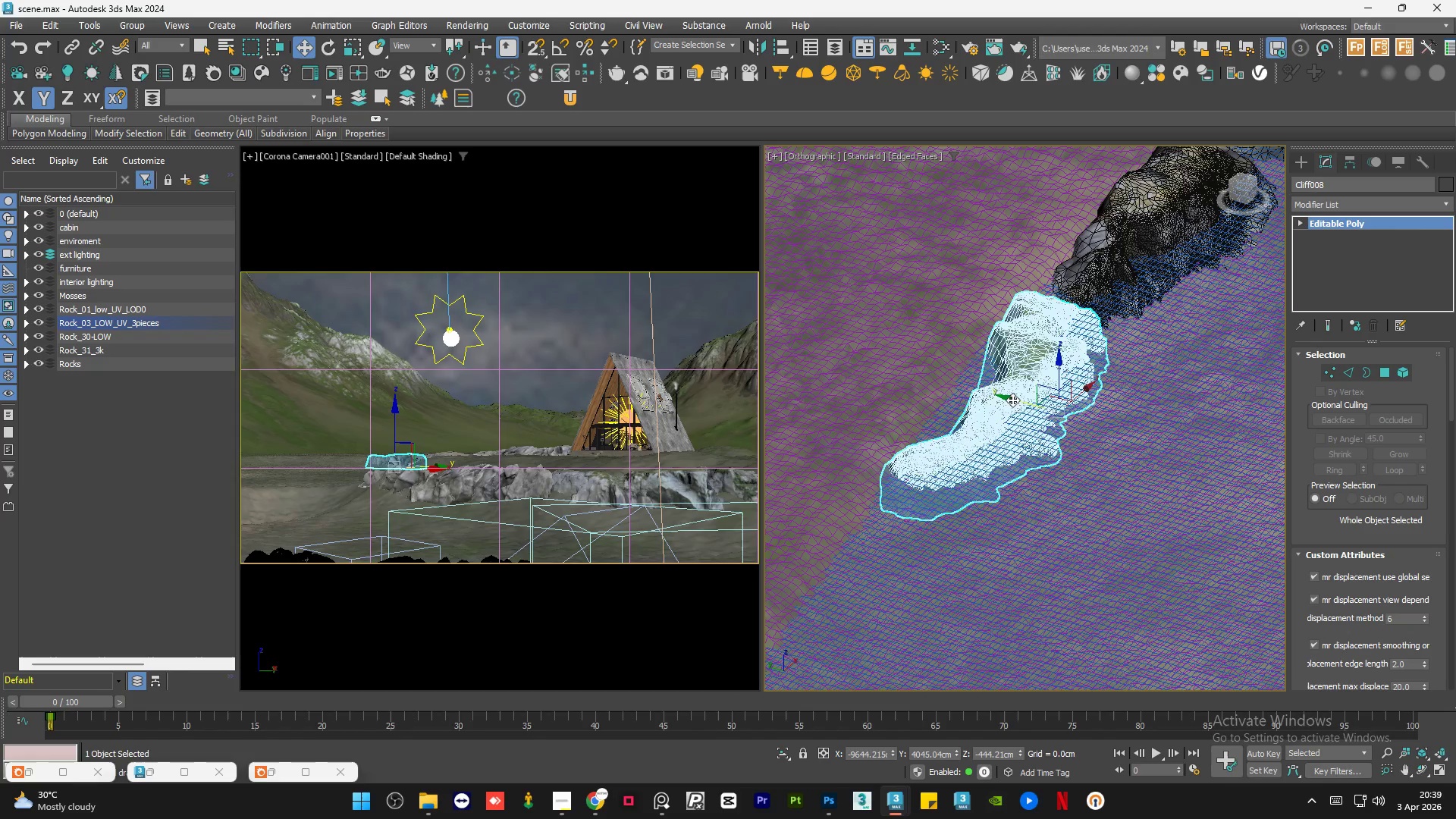 
scroll: coordinate [1028, 382], scroll_direction: down, amount: 1.0
 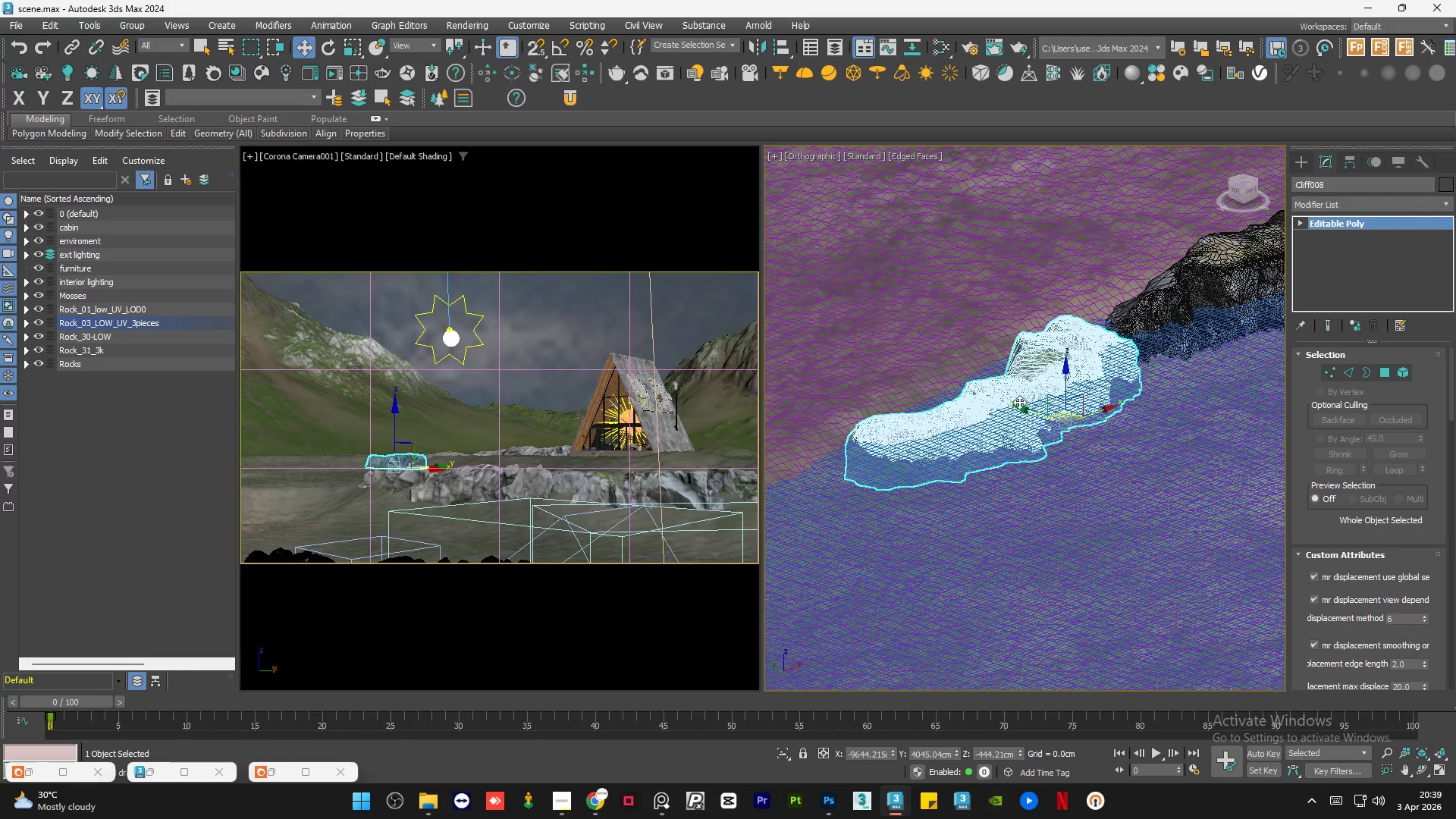 
hold_key(key=AltLeft, duration=2.7)
left_click_drag(start_coordinate=[1012, 400], to_coordinate=[989, 389])
 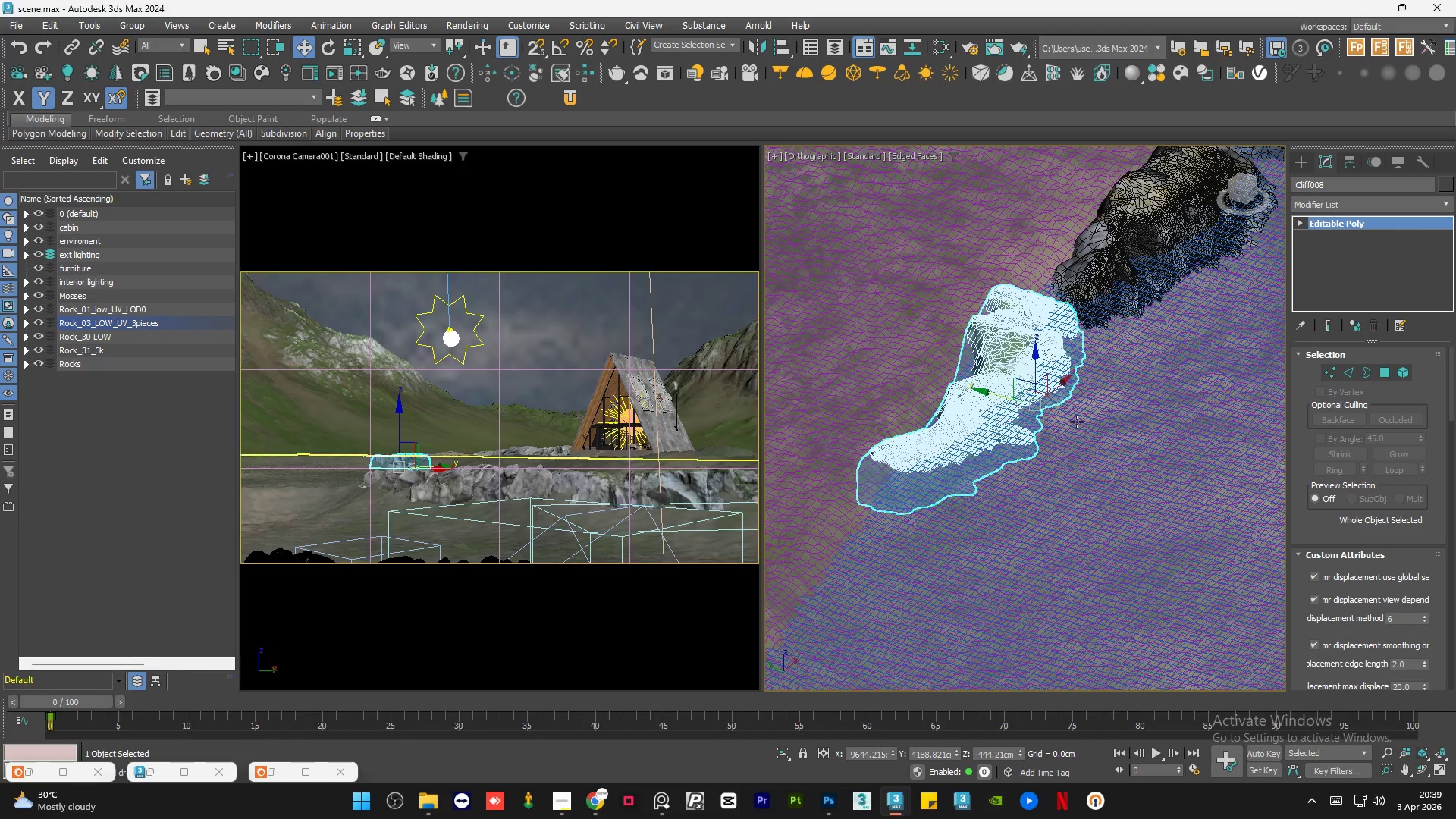 
hold_key(key=AltLeft, duration=0.73)
 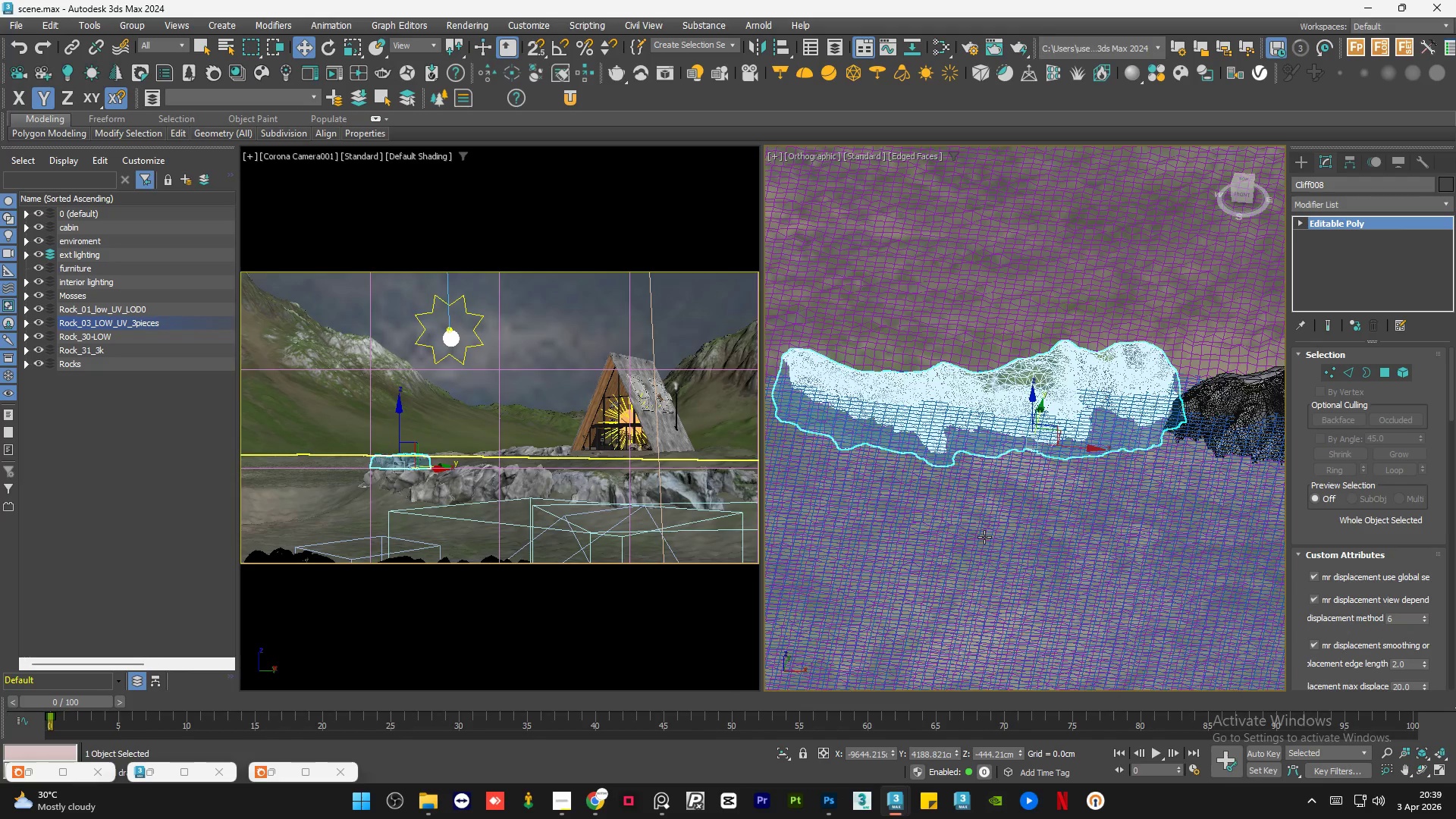 
scroll: coordinate [941, 426], scroll_direction: down, amount: 10.0
 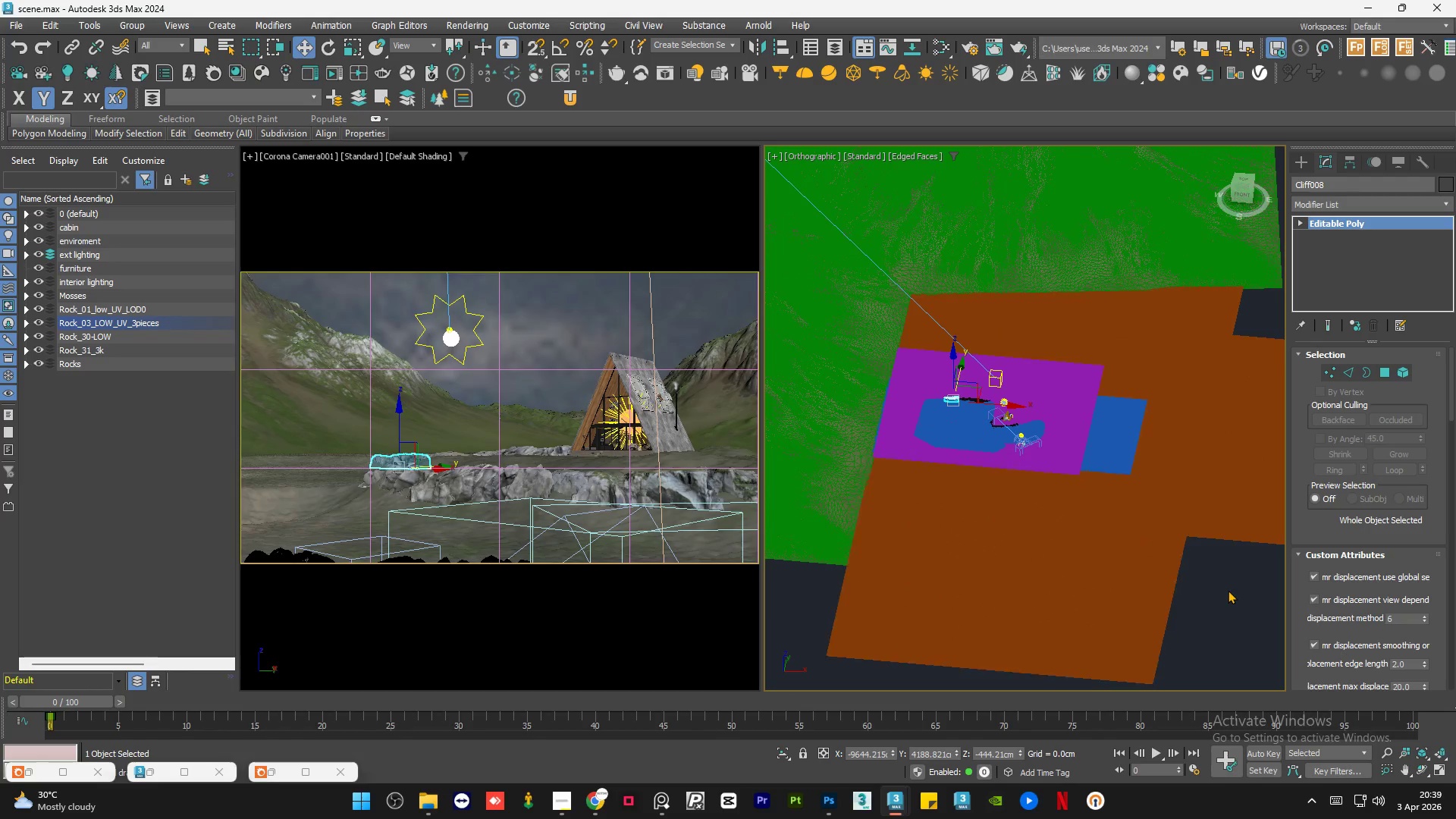 
left_click([1228, 590])
 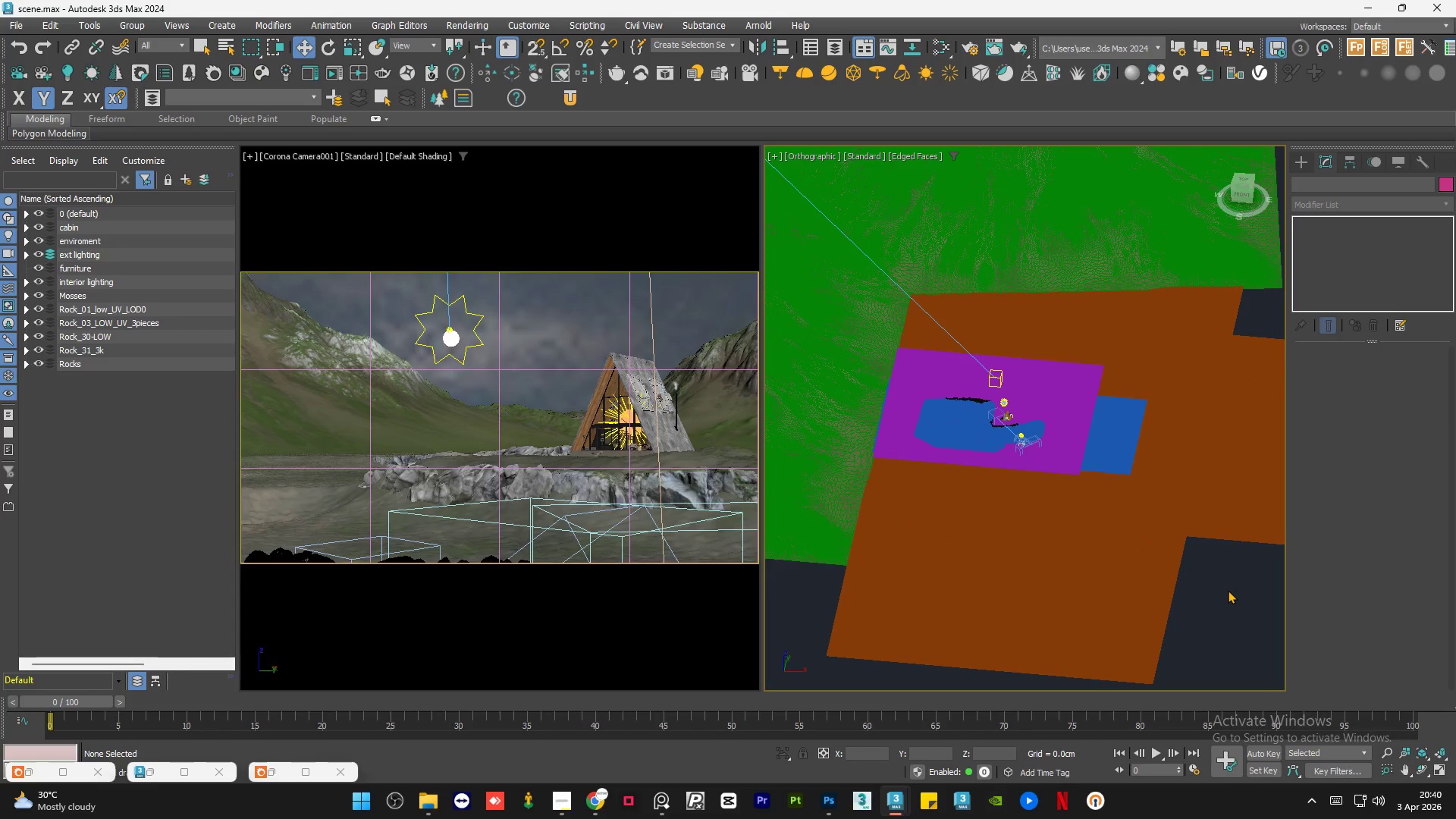 
wait(10.23)
 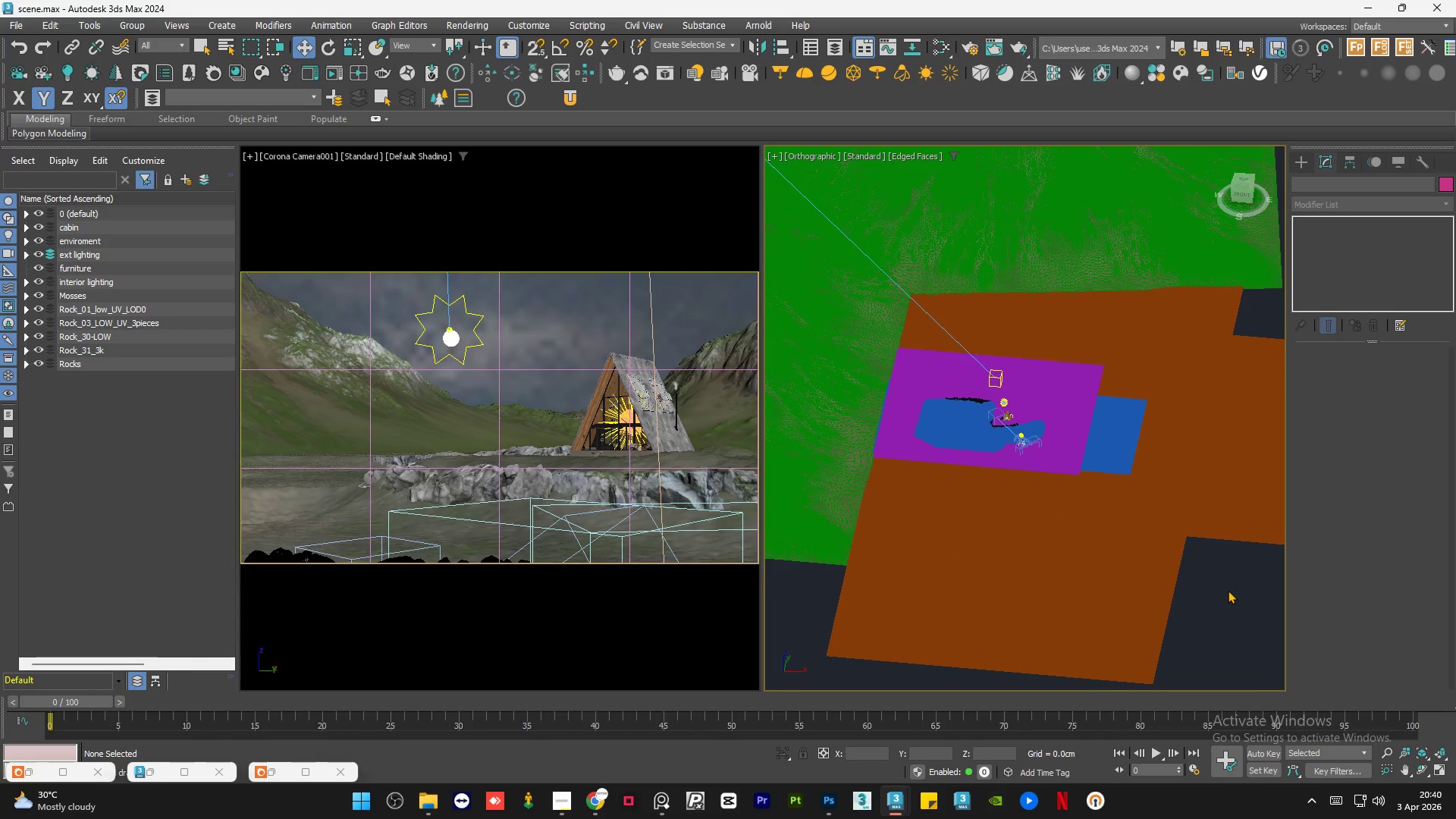 
scroll: coordinate [1114, 488], scroll_direction: up, amount: 9.0
 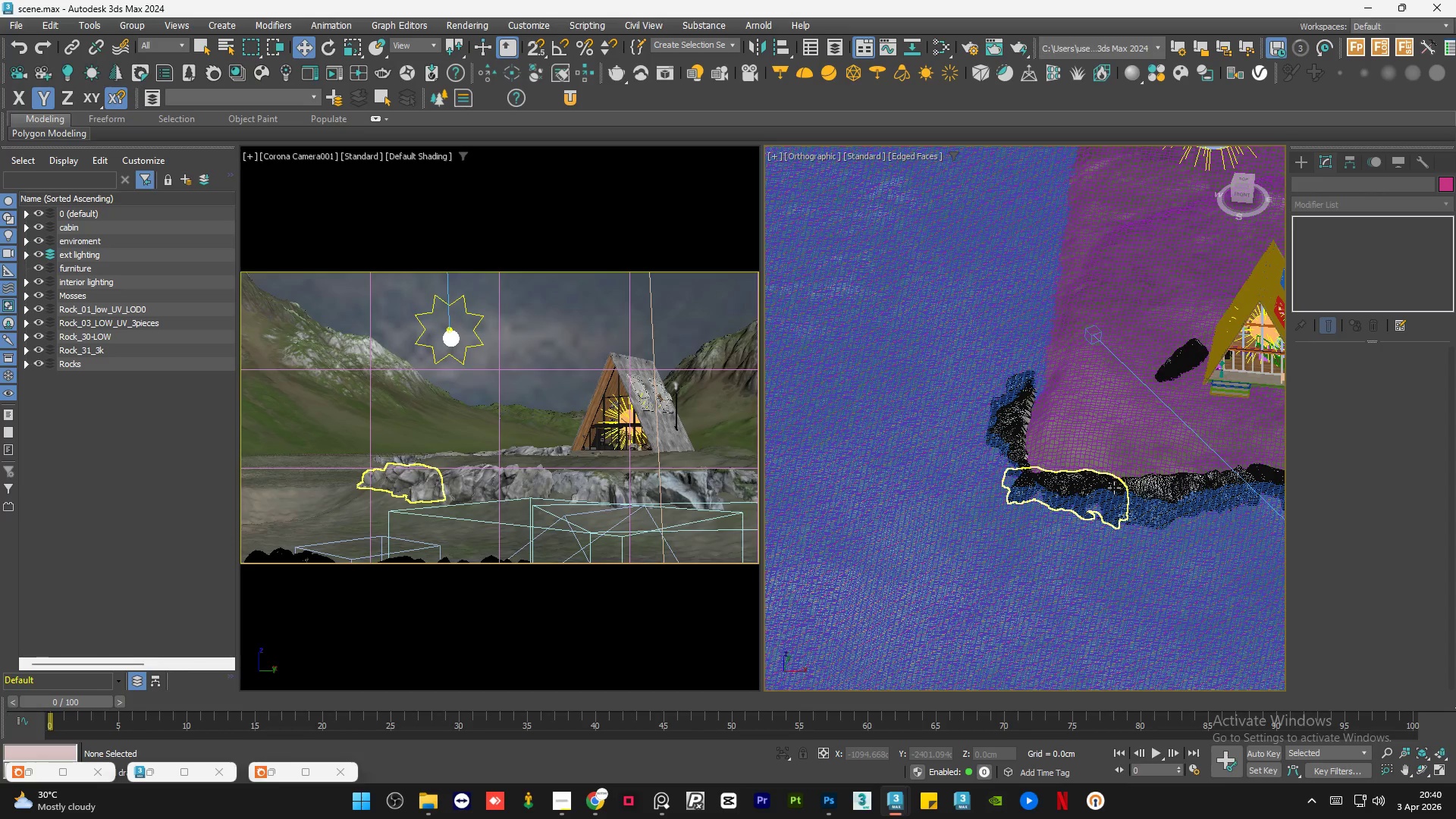 
left_click([1114, 488])
 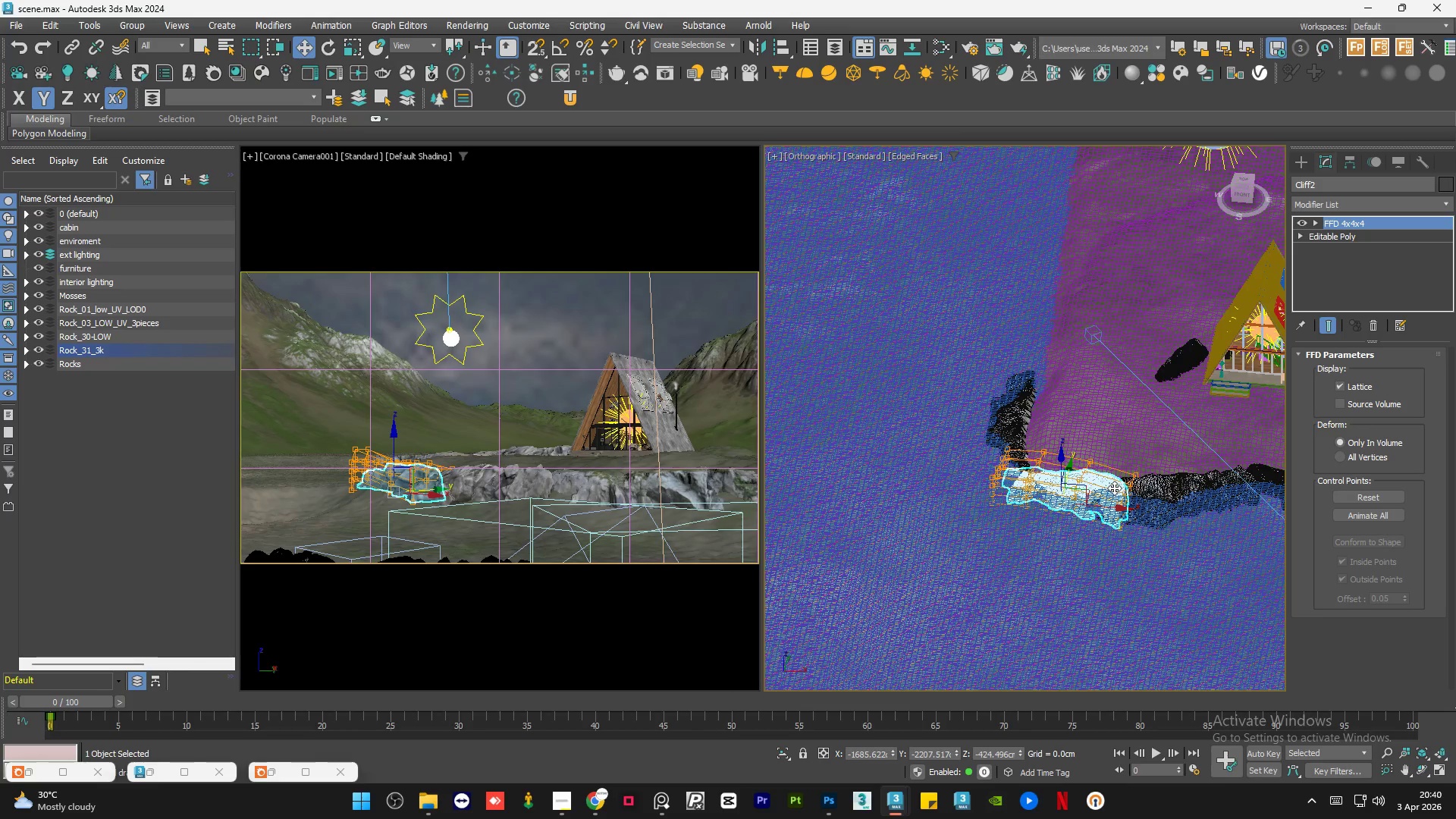 
hold_key(key=AltLeft, duration=0.72)
 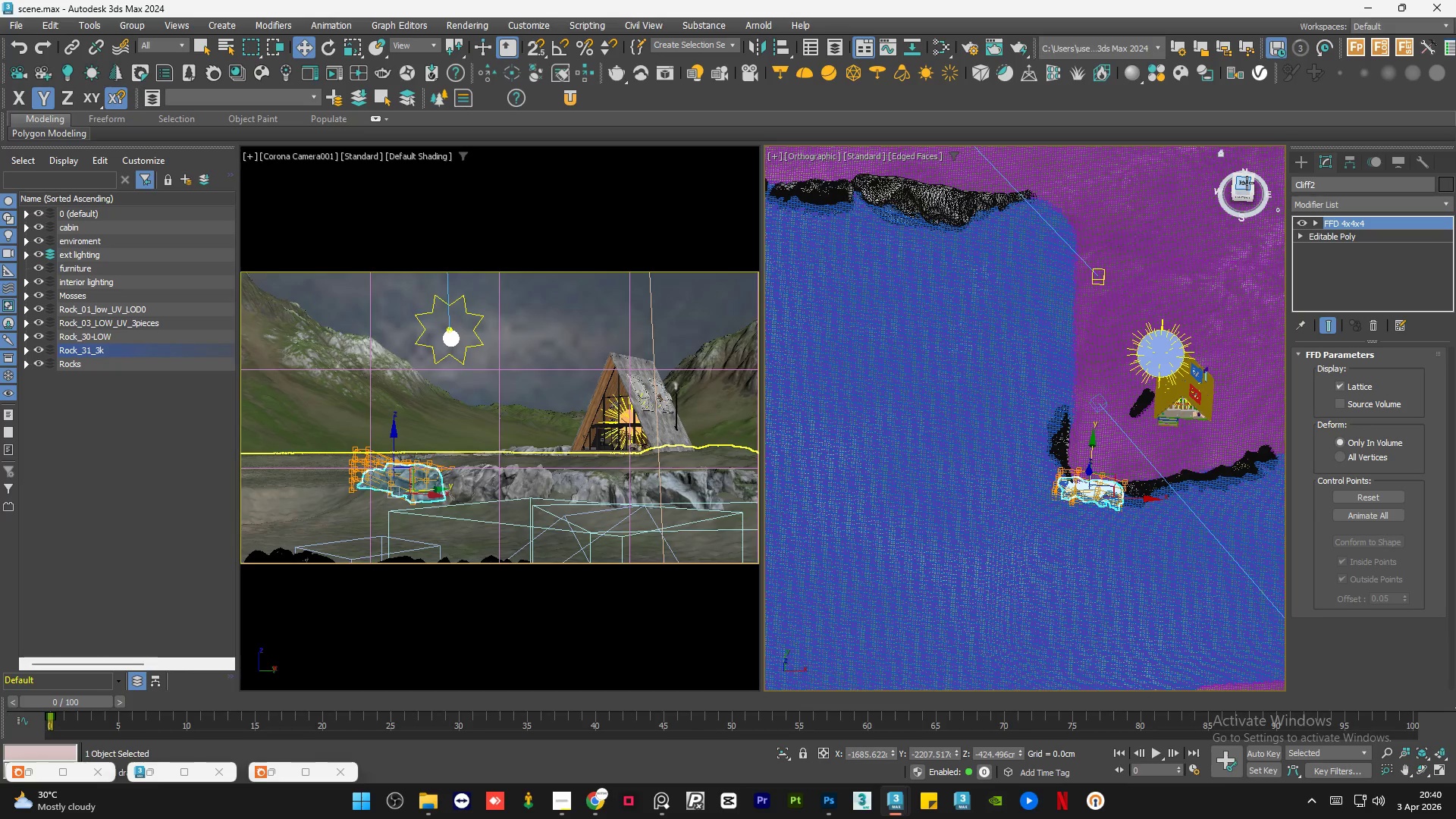 
scroll: coordinate [1116, 491], scroll_direction: down, amount: 2.0
 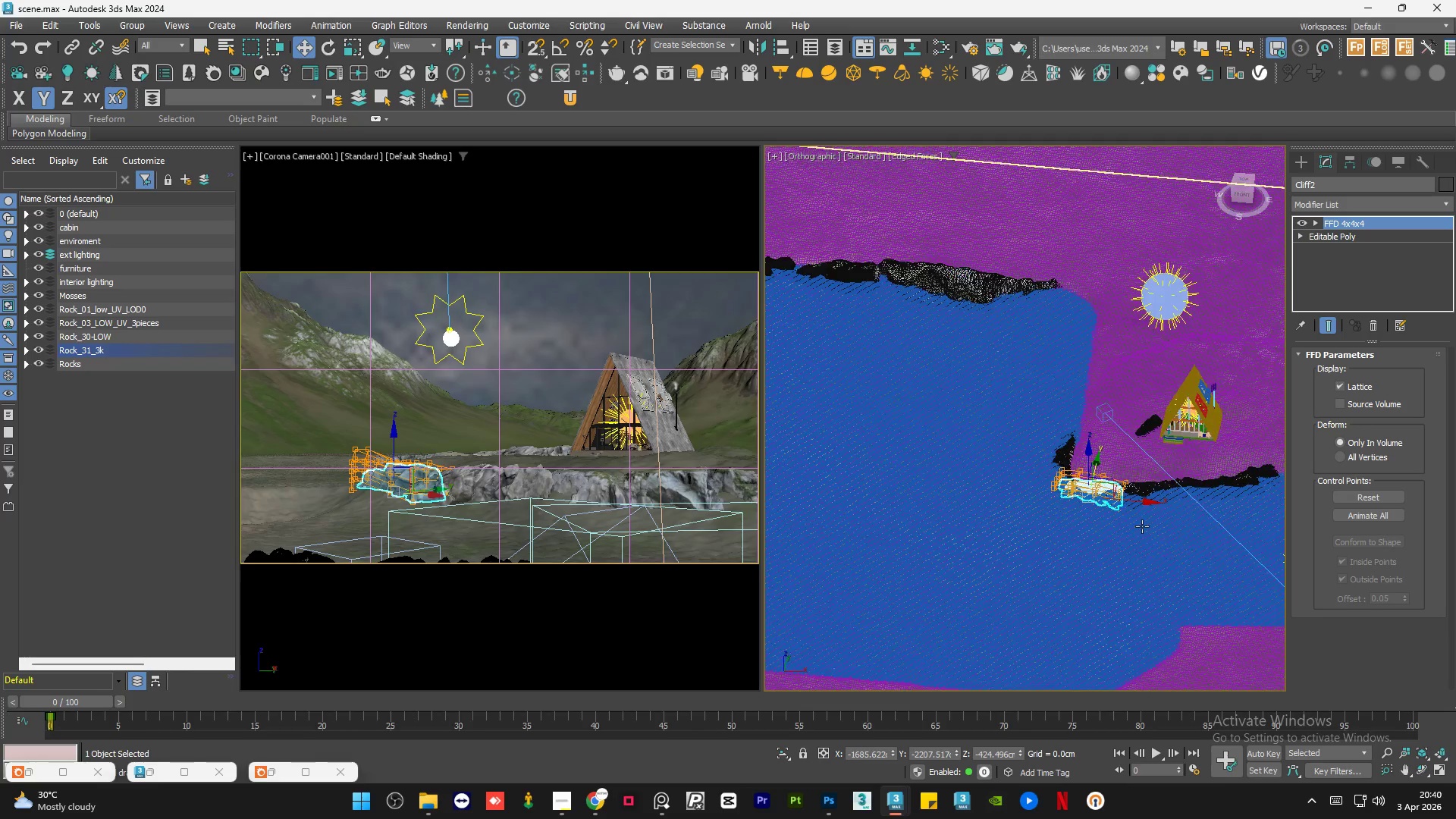 
left_click([1246, 182])
 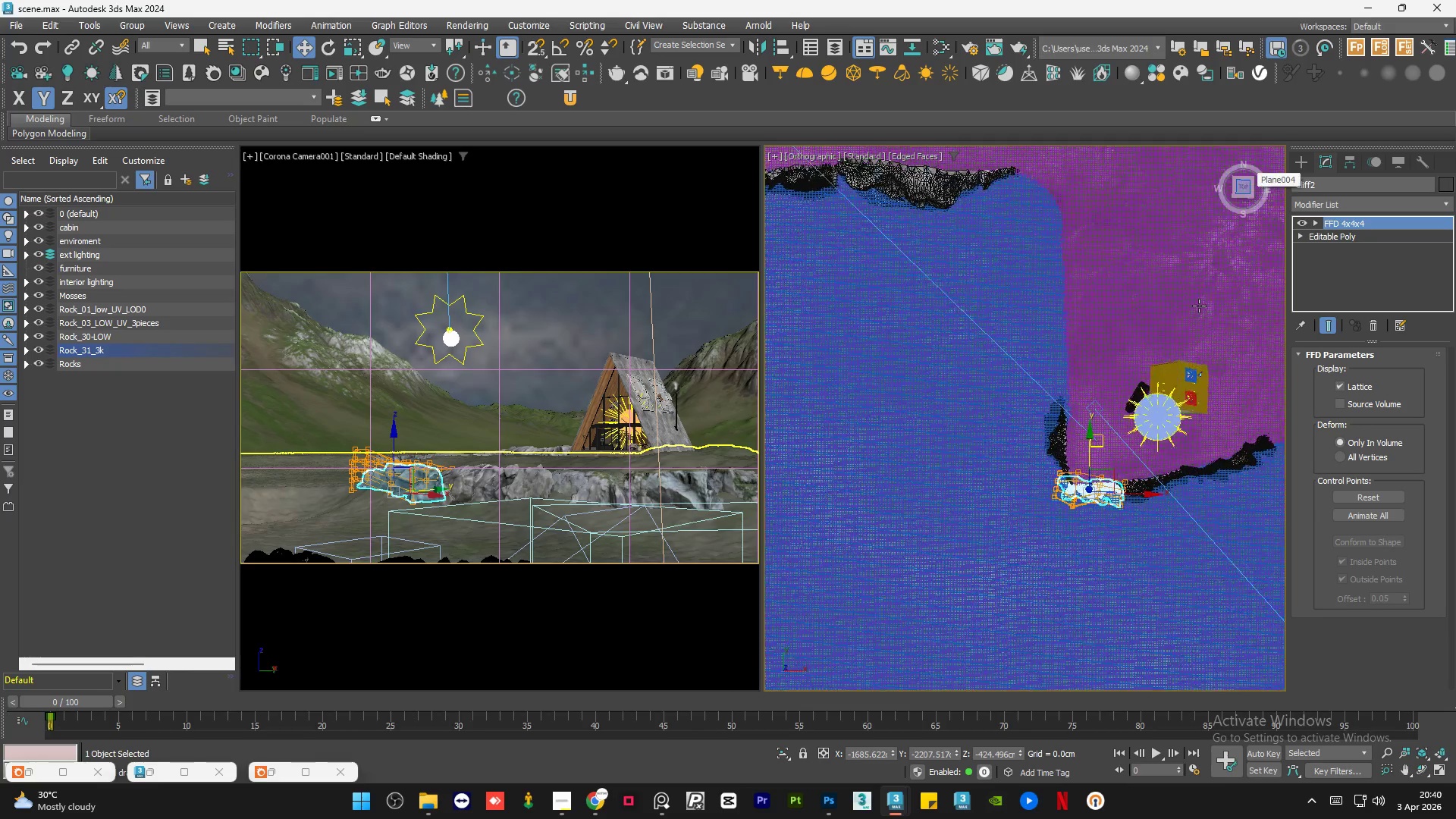 
scroll: coordinate [1173, 446], scroll_direction: down, amount: 1.0
 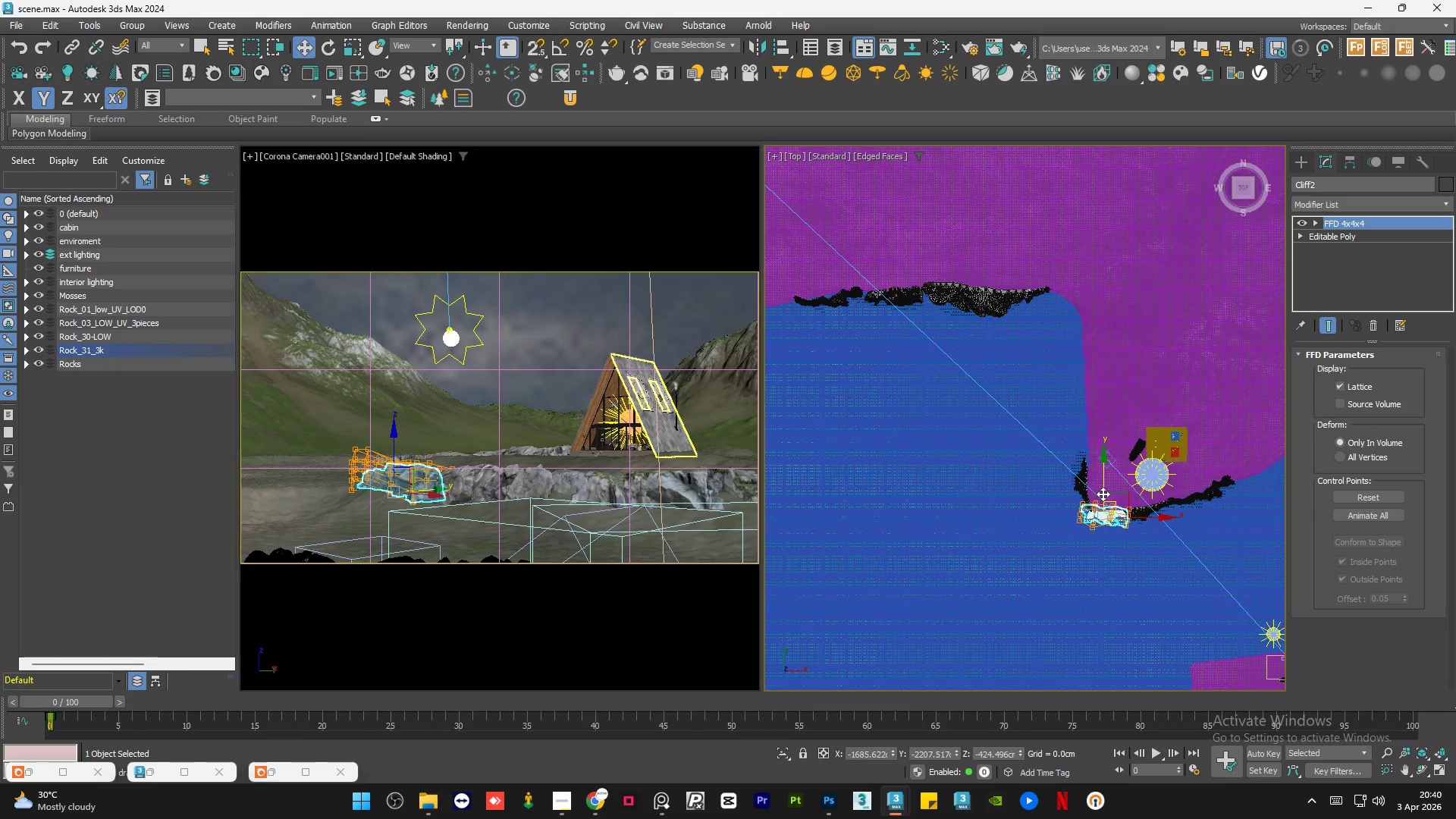 
hold_key(key=ShiftLeft, duration=1.5)
left_click_drag(start_coordinate=[1125, 494], to_coordinate=[799, 293])
 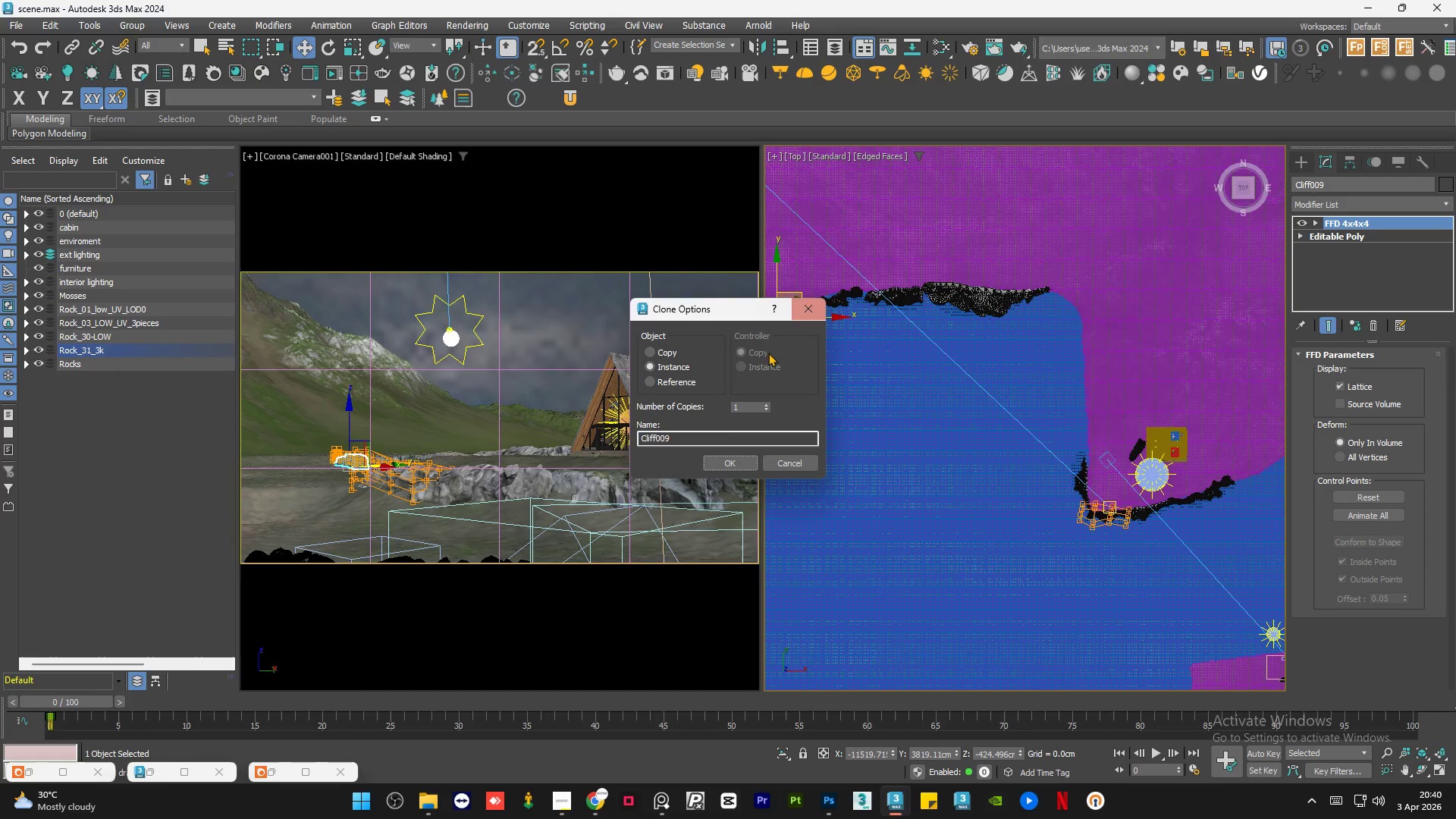 
hold_key(key=ShiftLeft, duration=0.41)
 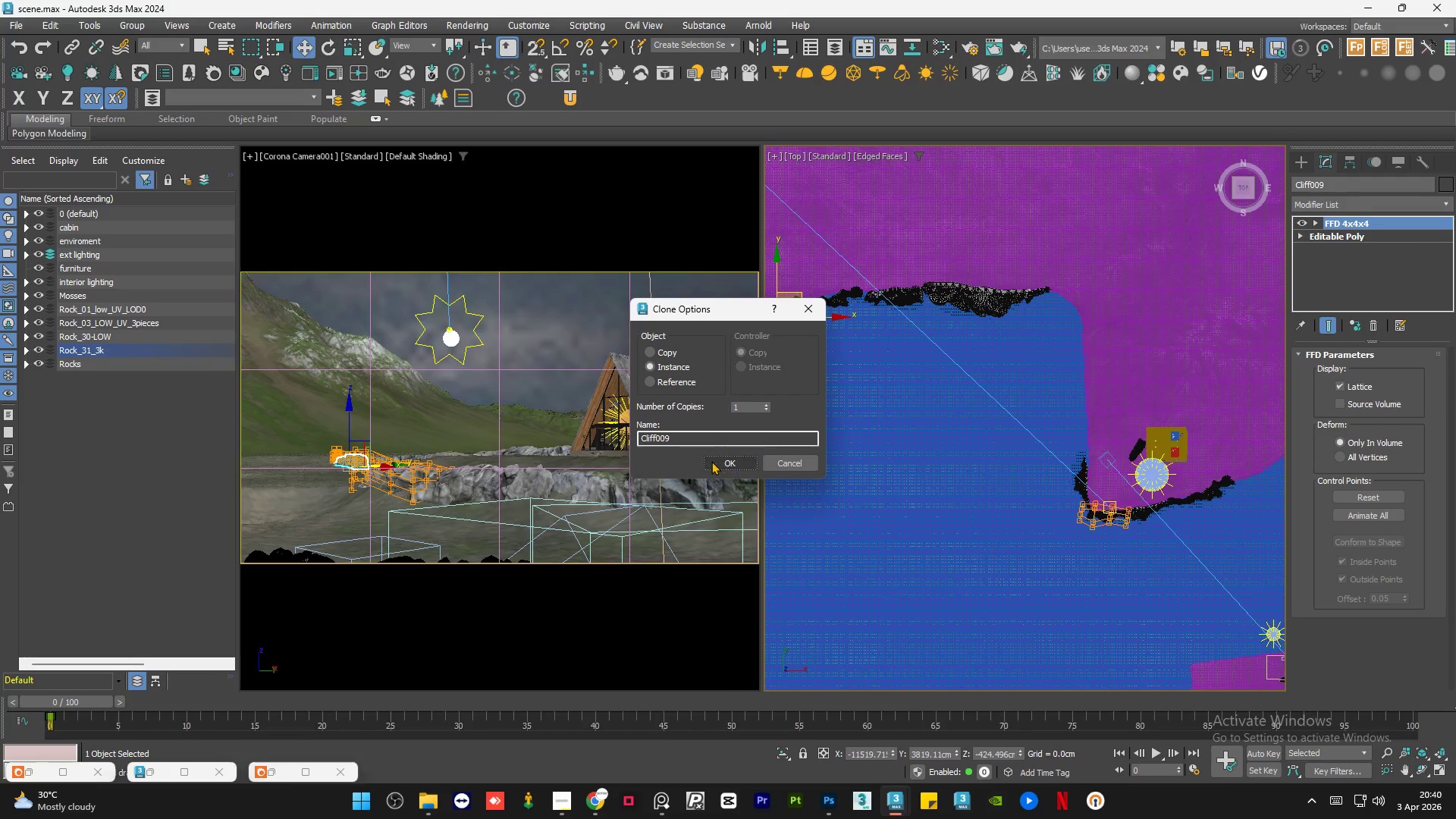 
left_click([720, 466])
 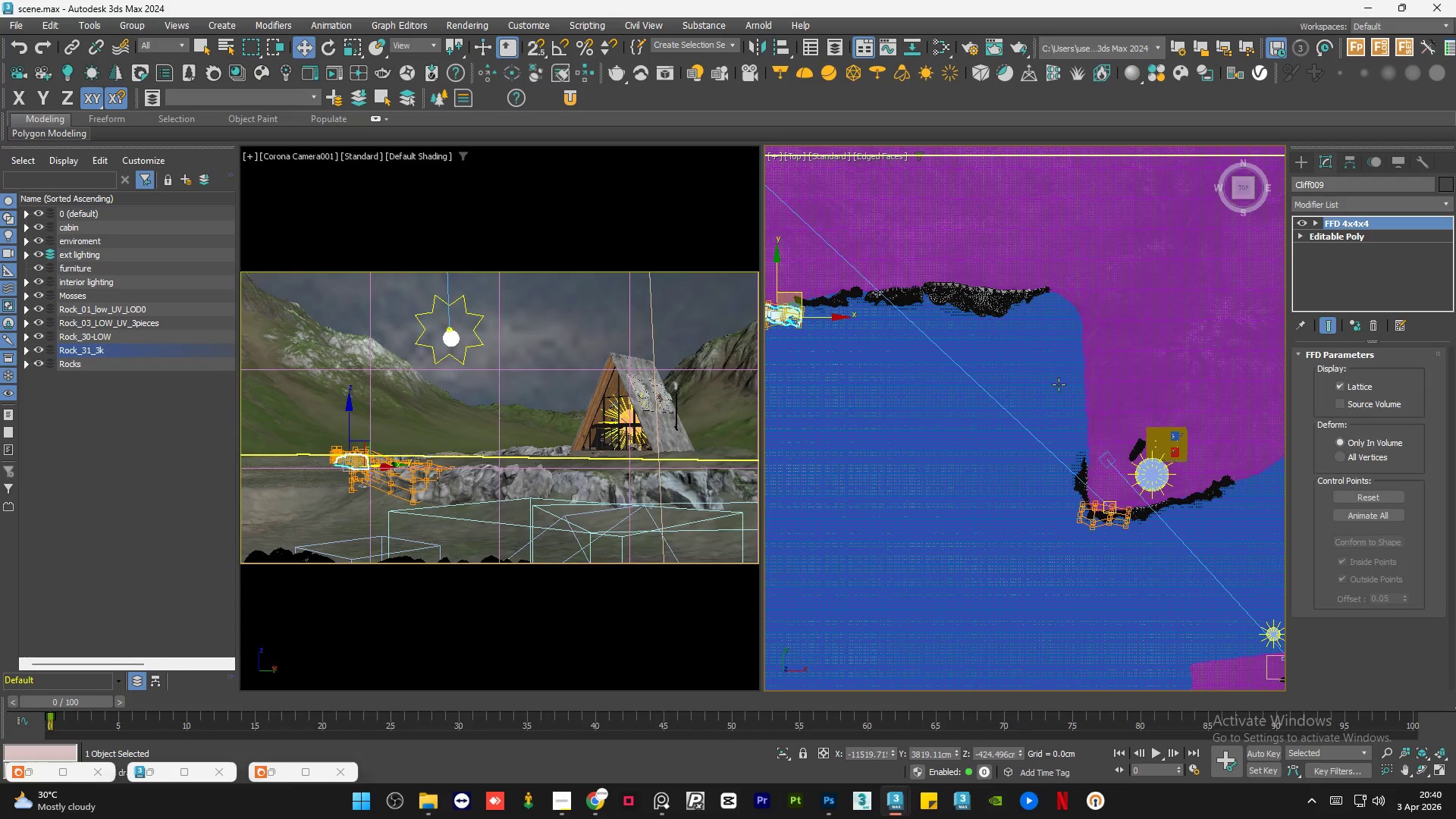 
scroll: coordinate [1065, 384], scroll_direction: down, amount: 2.0
 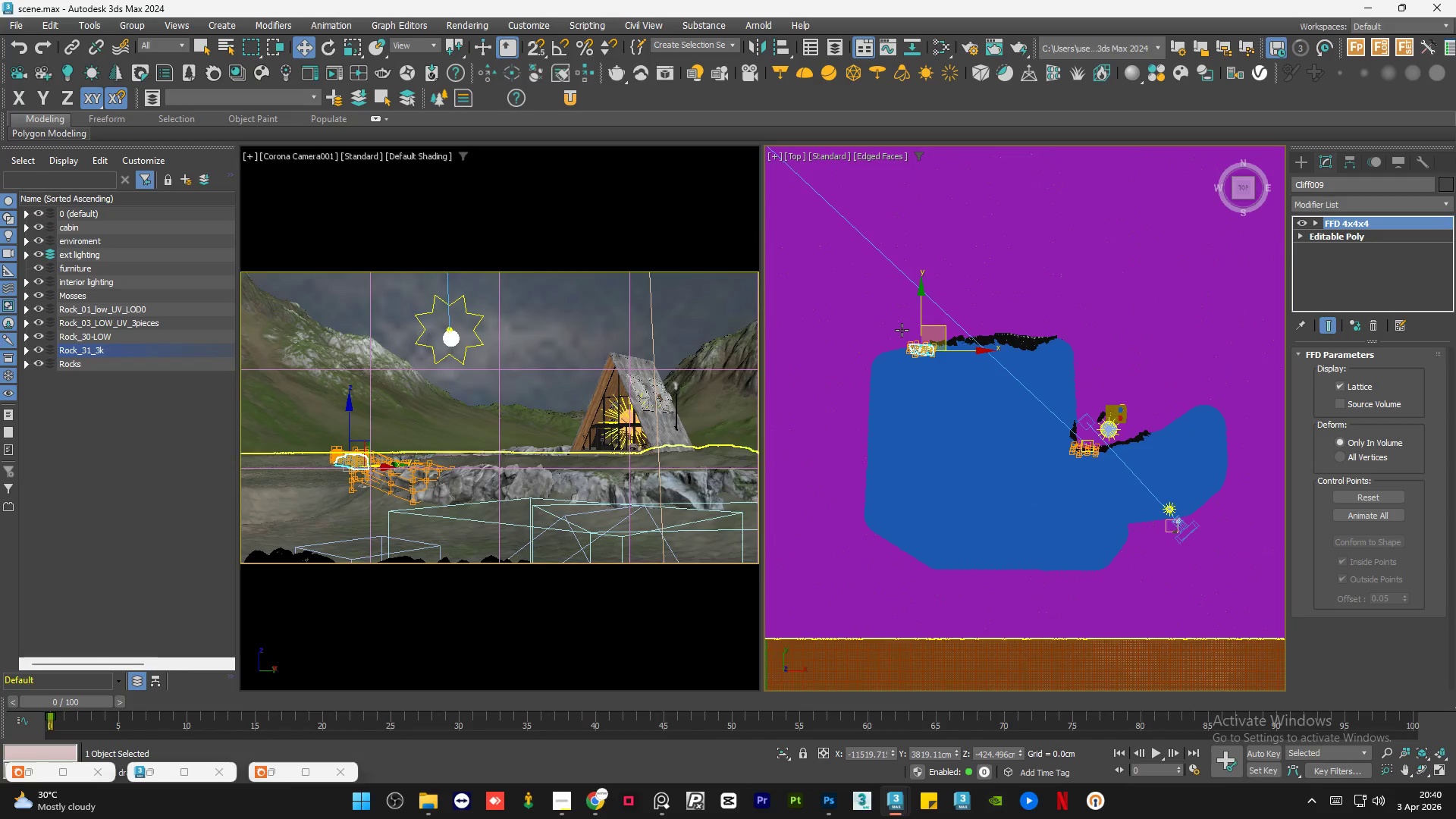 
scroll: coordinate [908, 348], scroll_direction: up, amount: 4.0
 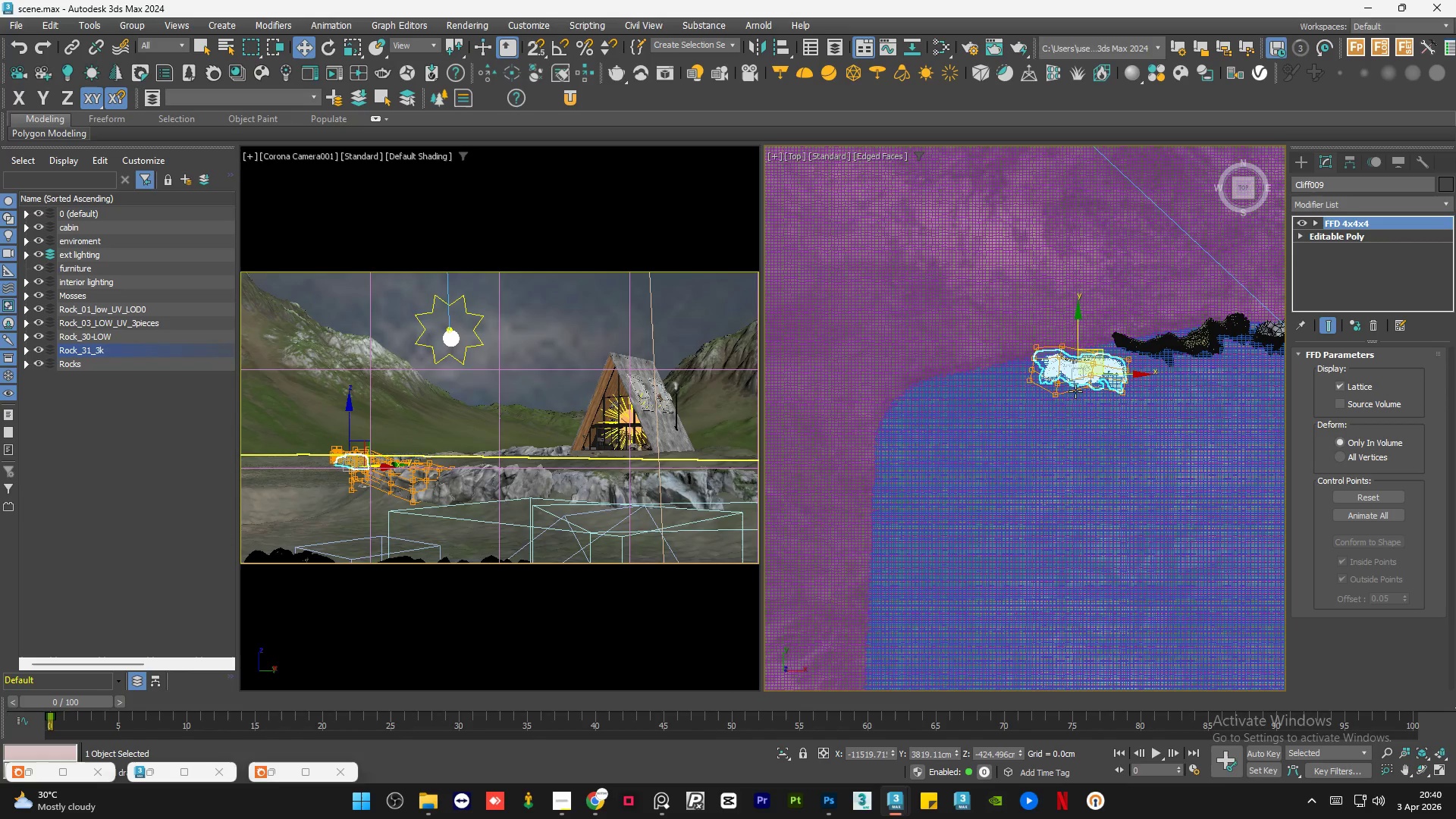 
type(rwerw)
 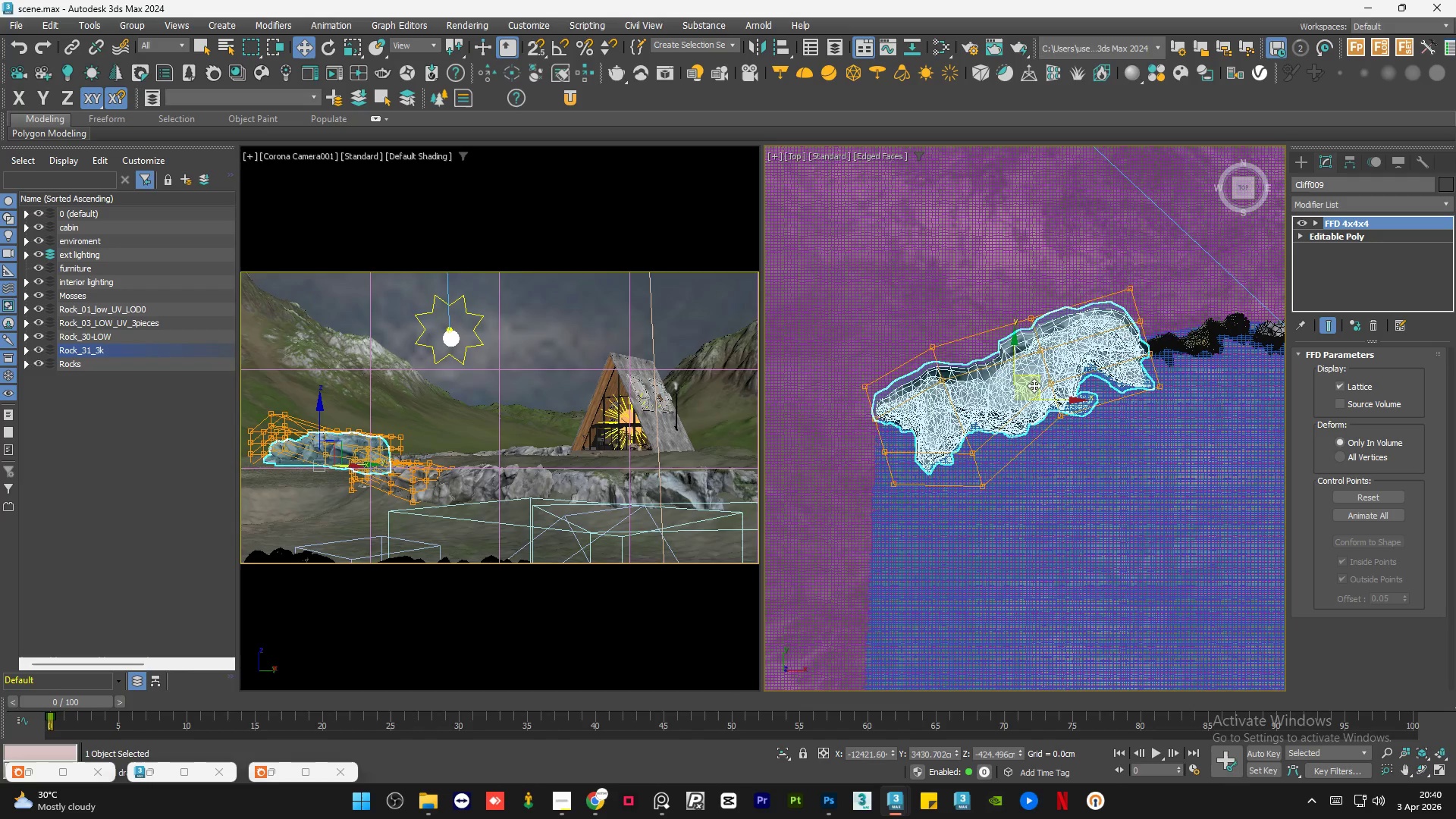 
left_click_drag(start_coordinate=[1088, 359], to_coordinate=[948, 229])
 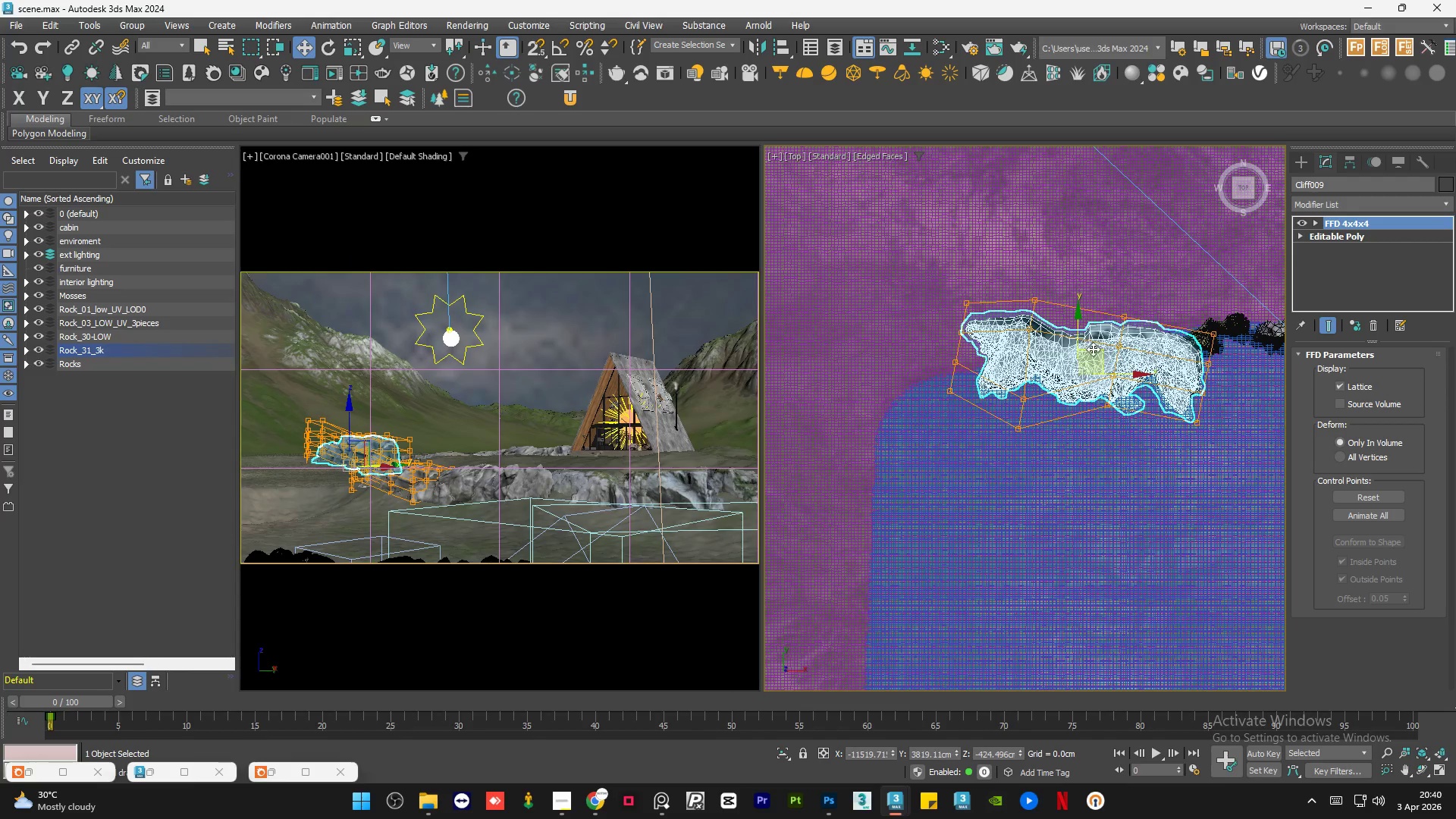 
left_click_drag(start_coordinate=[1093, 349], to_coordinate=[1033, 375])
 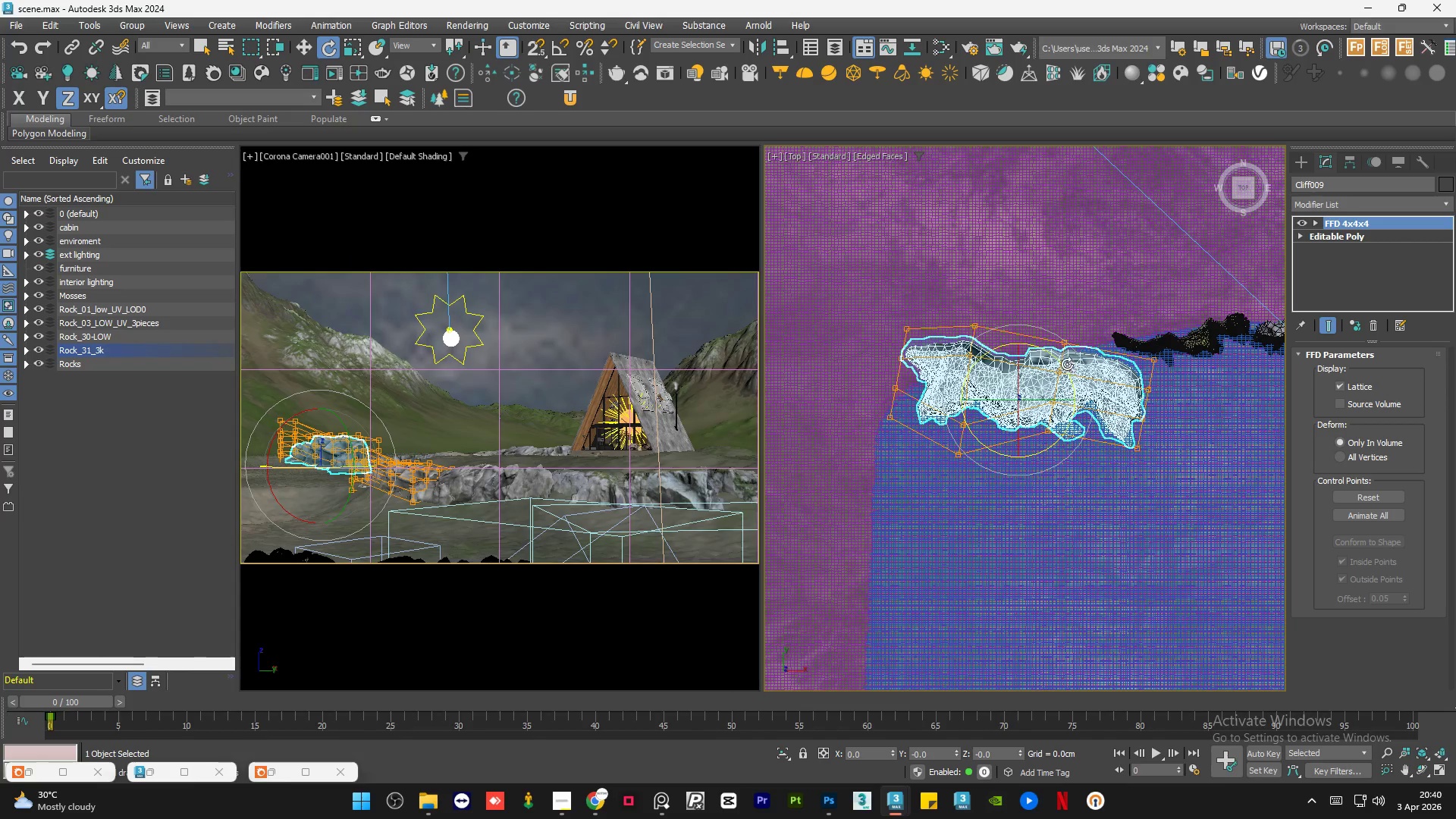 
left_click_drag(start_coordinate=[1065, 362], to_coordinate=[1026, 341])
 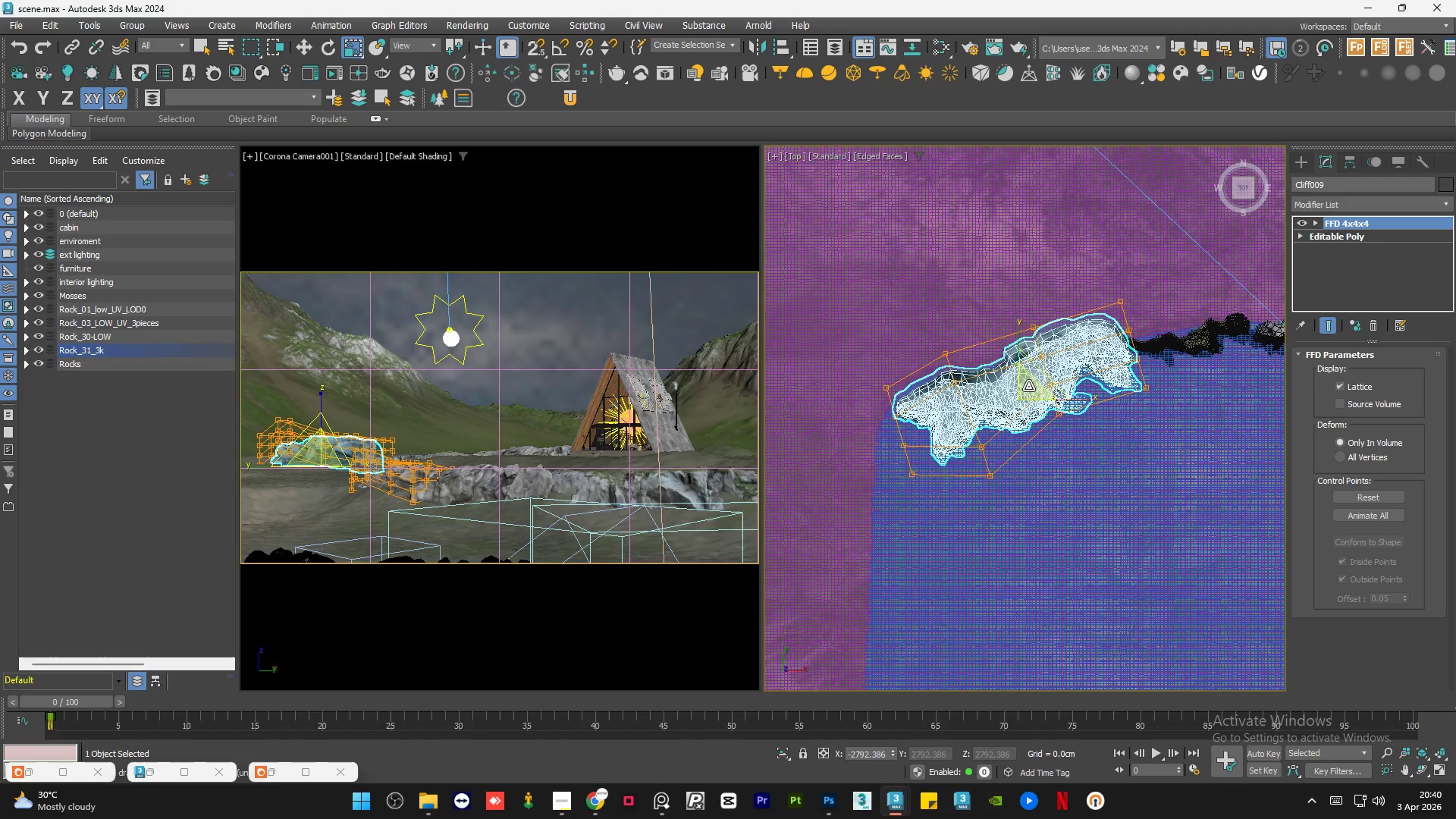 
left_click_drag(start_coordinate=[1028, 381], to_coordinate=[1021, 370])
 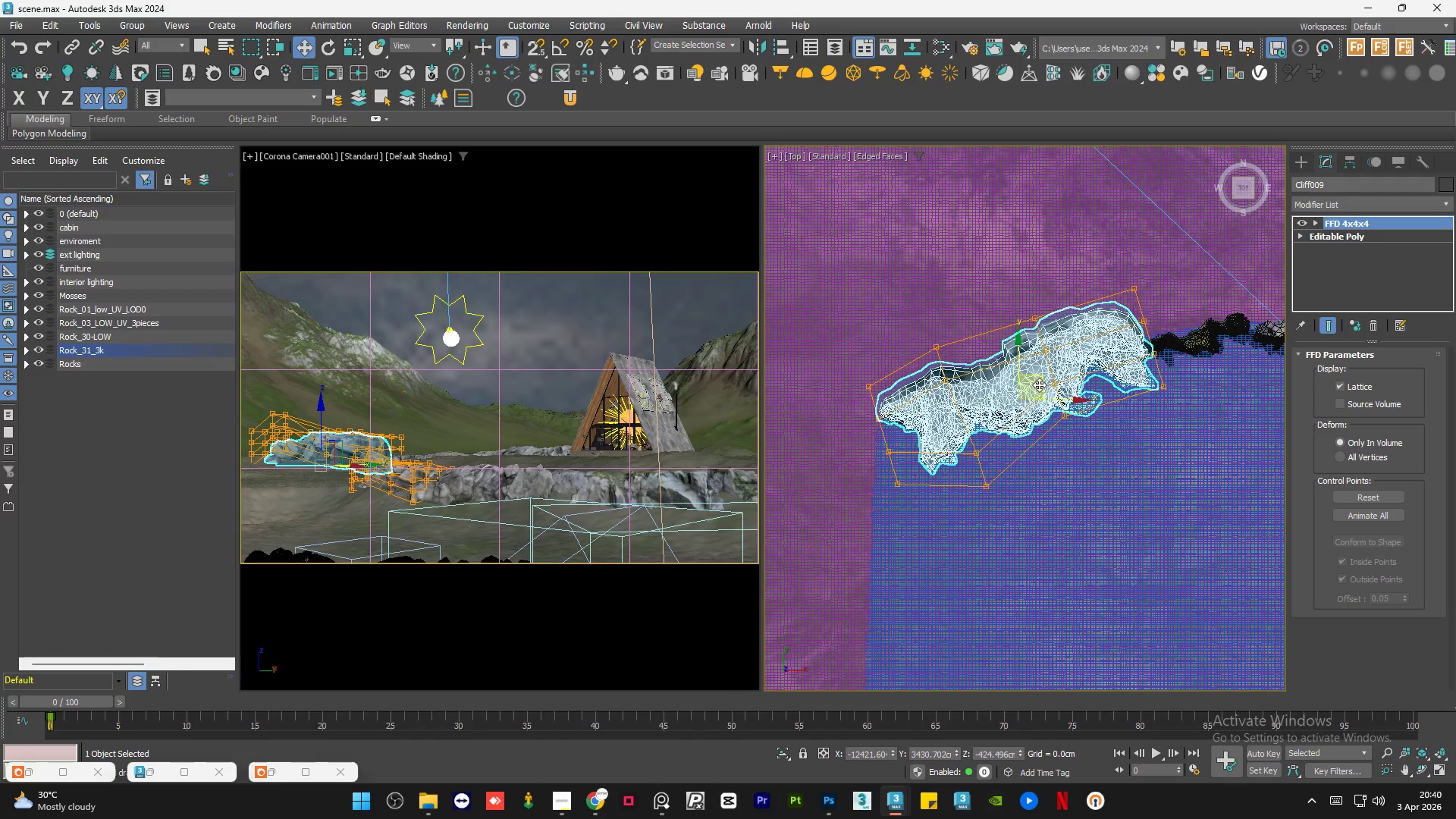 
left_click_drag(start_coordinate=[1039, 384], to_coordinate=[1019, 400])
 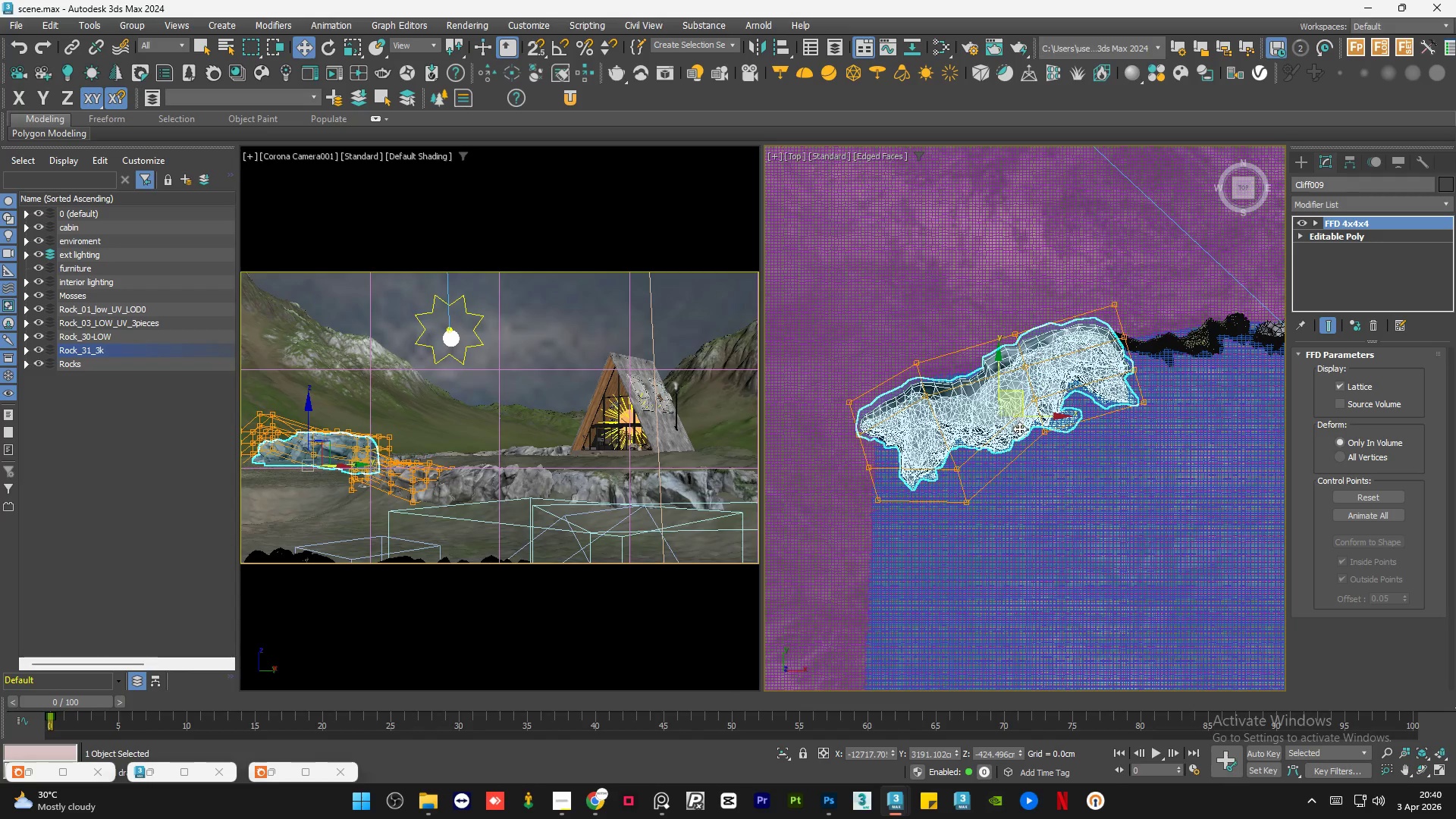 
hold_key(key=AltLeft, duration=1.5)
 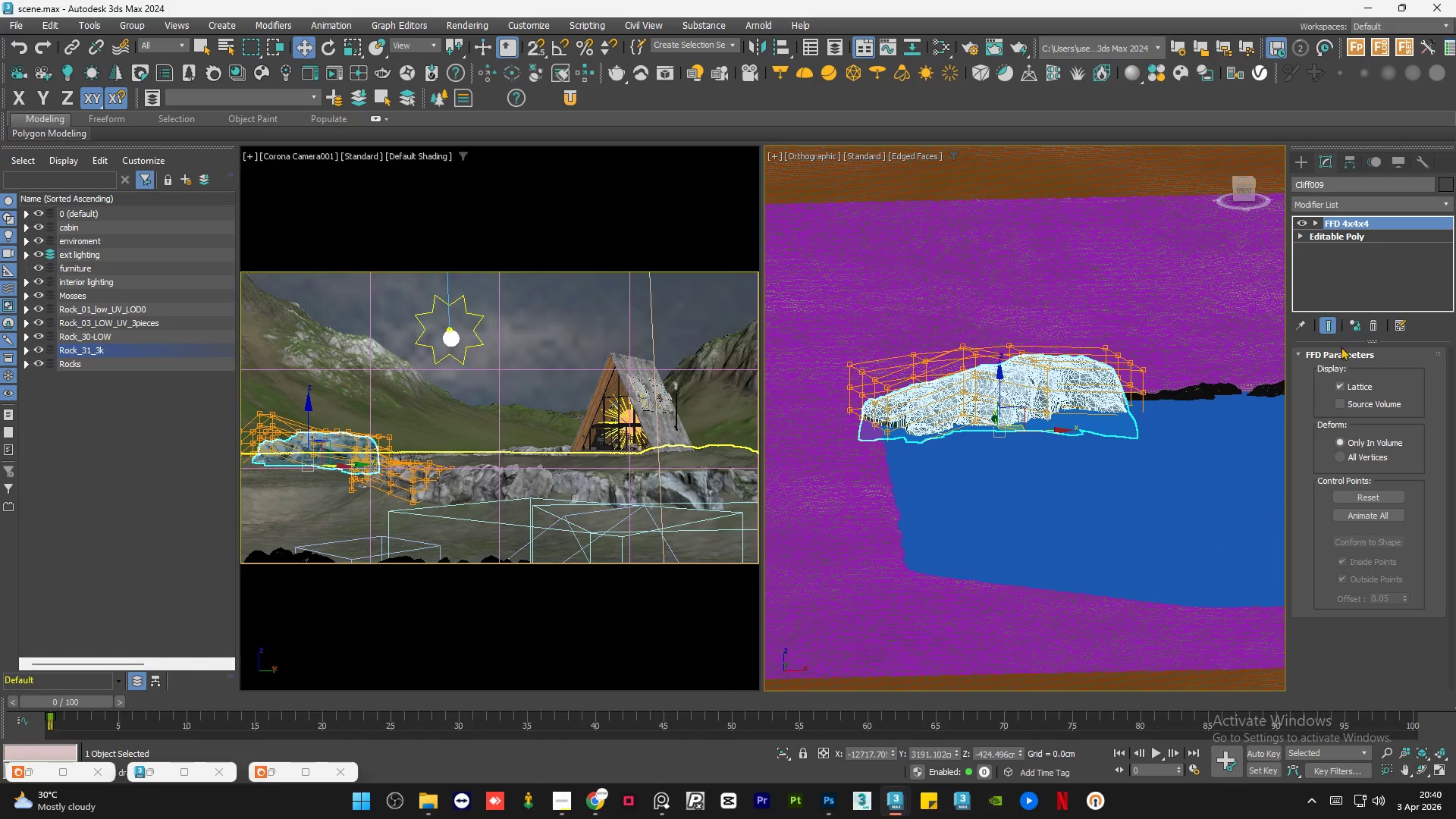 
left_click([1354, 326])
 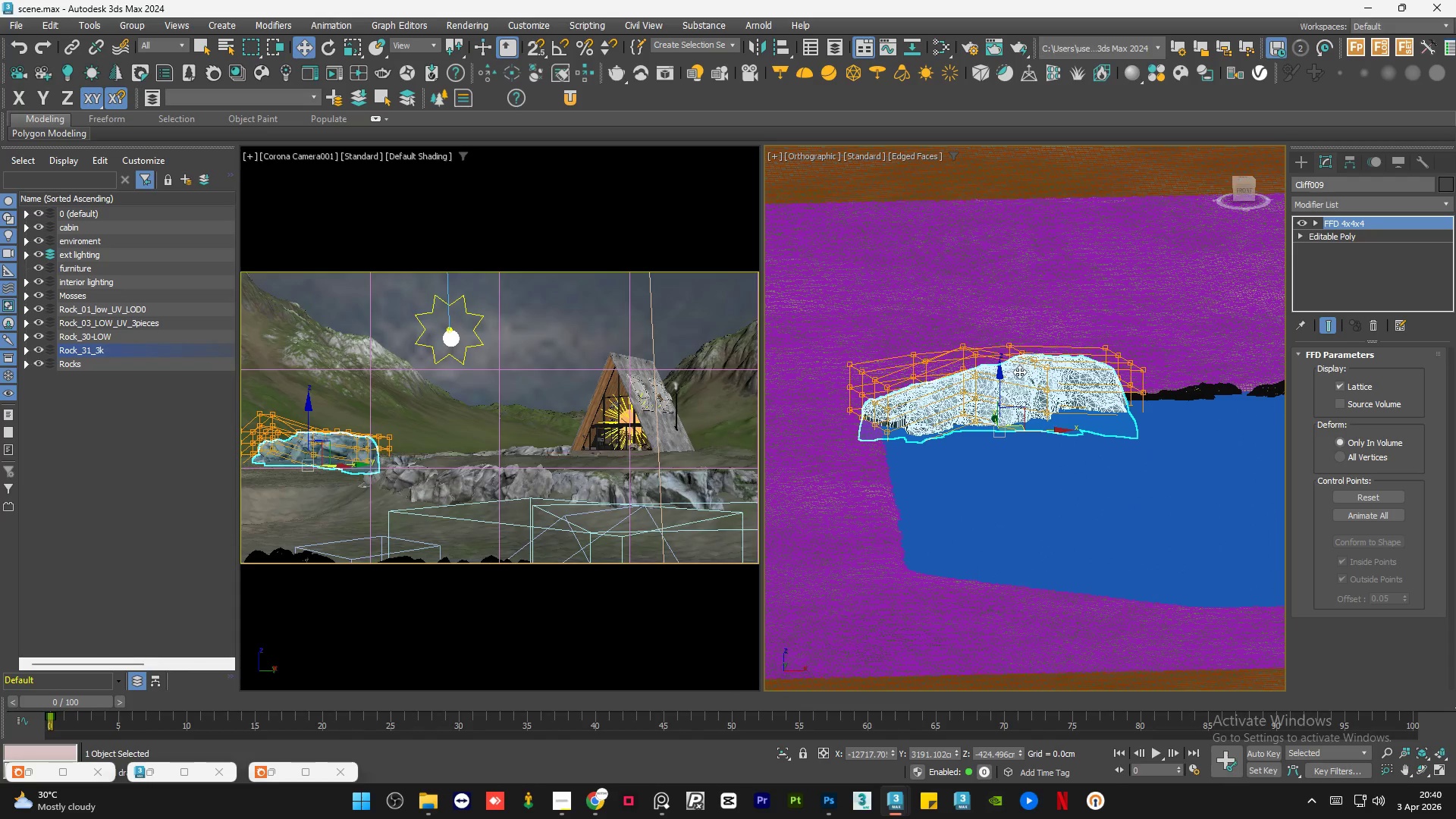 
scroll: coordinate [1009, 383], scroll_direction: up, amount: 1.0
 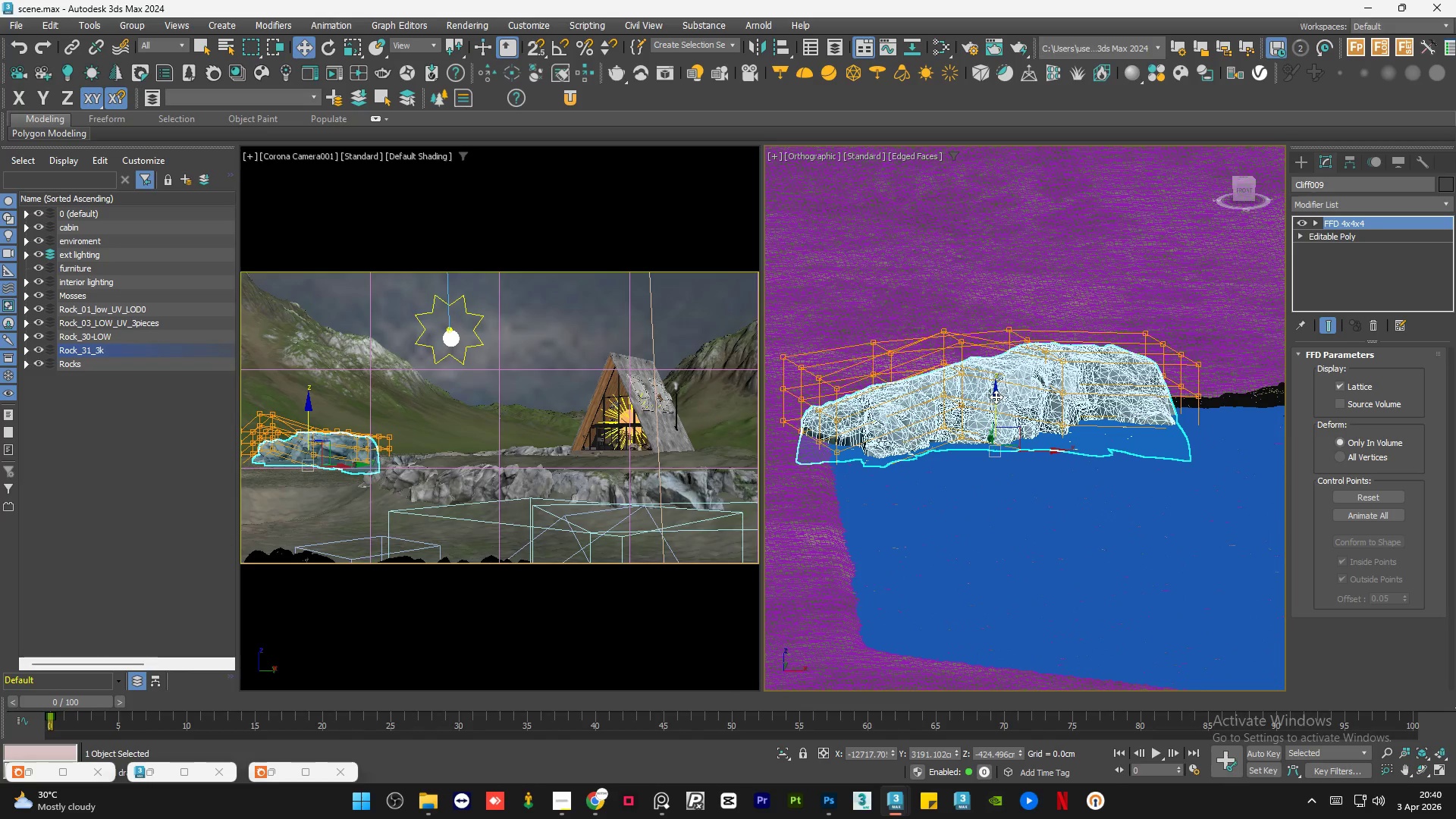 
left_click_drag(start_coordinate=[996, 397], to_coordinate=[1006, 460])
 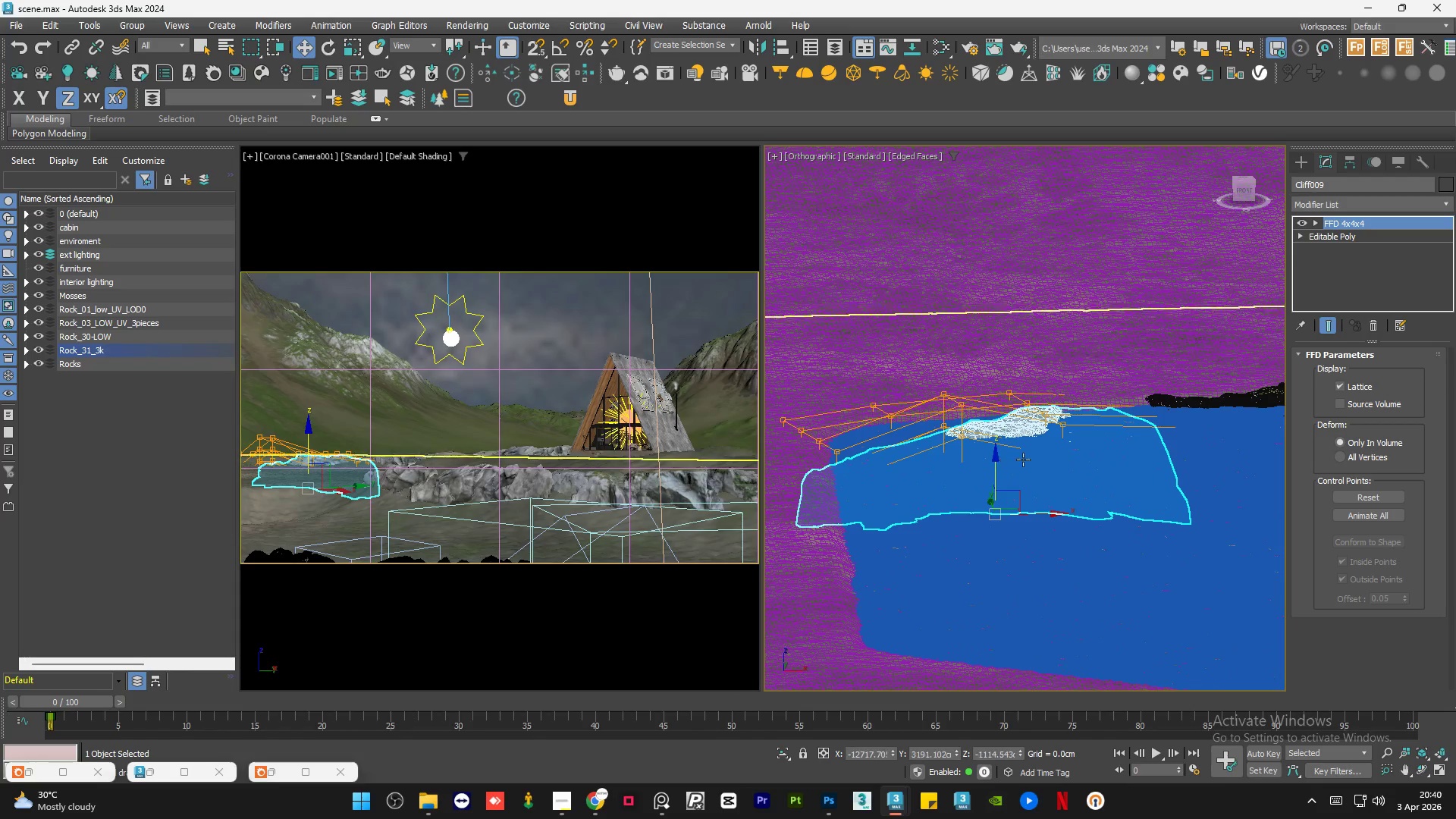 
hold_key(key=AltLeft, duration=1.14)
 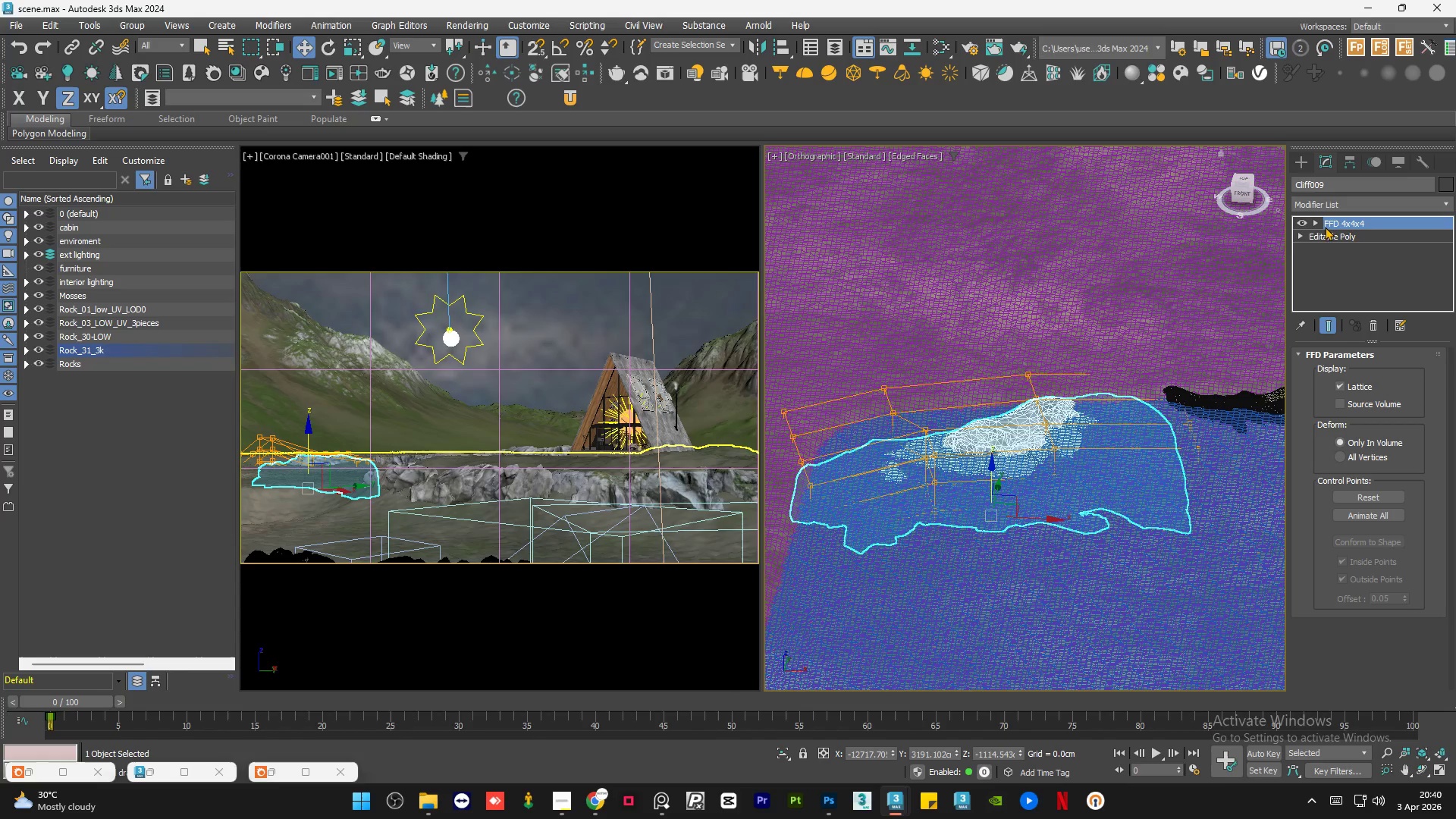 
left_click([1315, 221])
 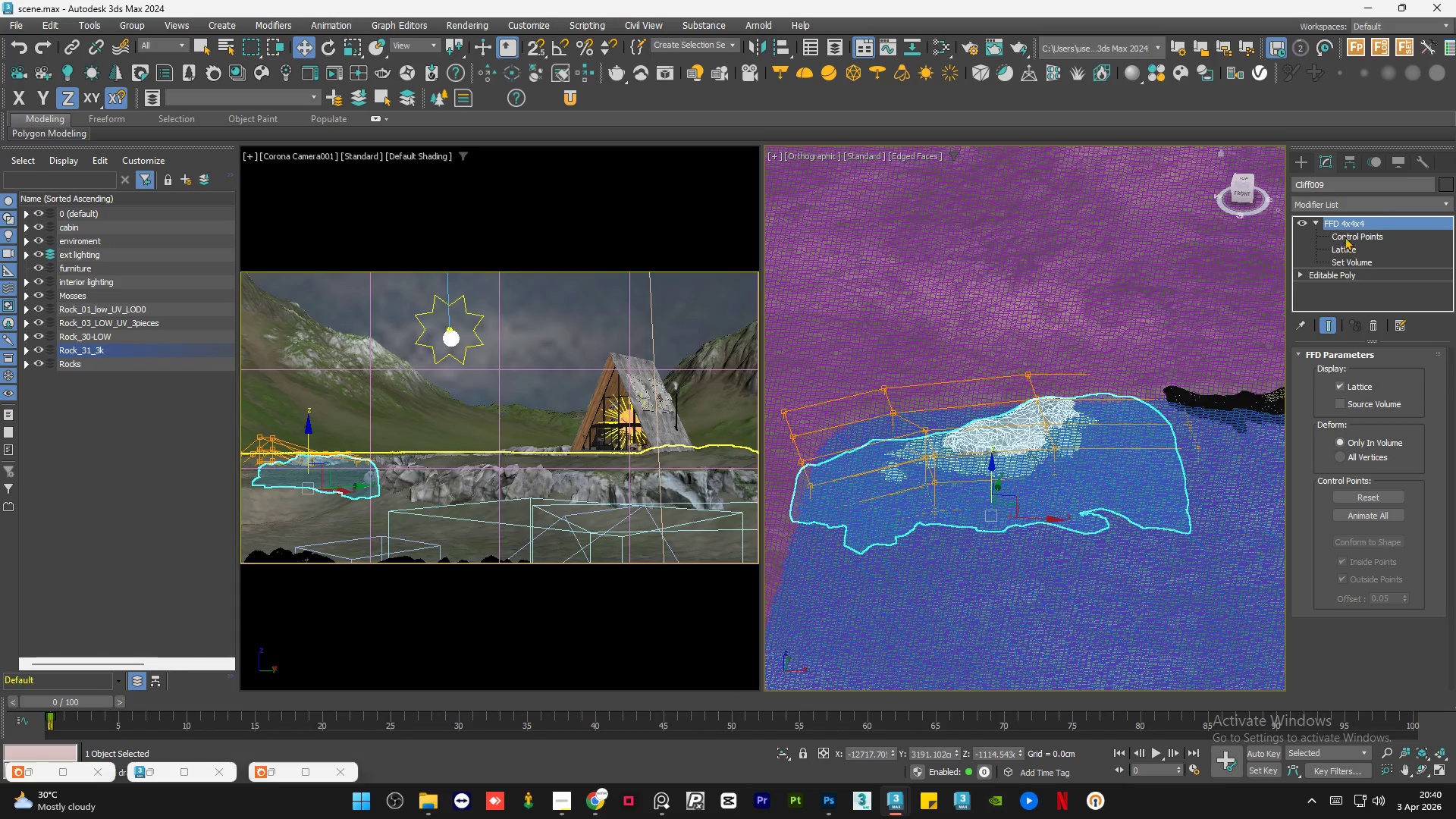 
left_click([1346, 233])
 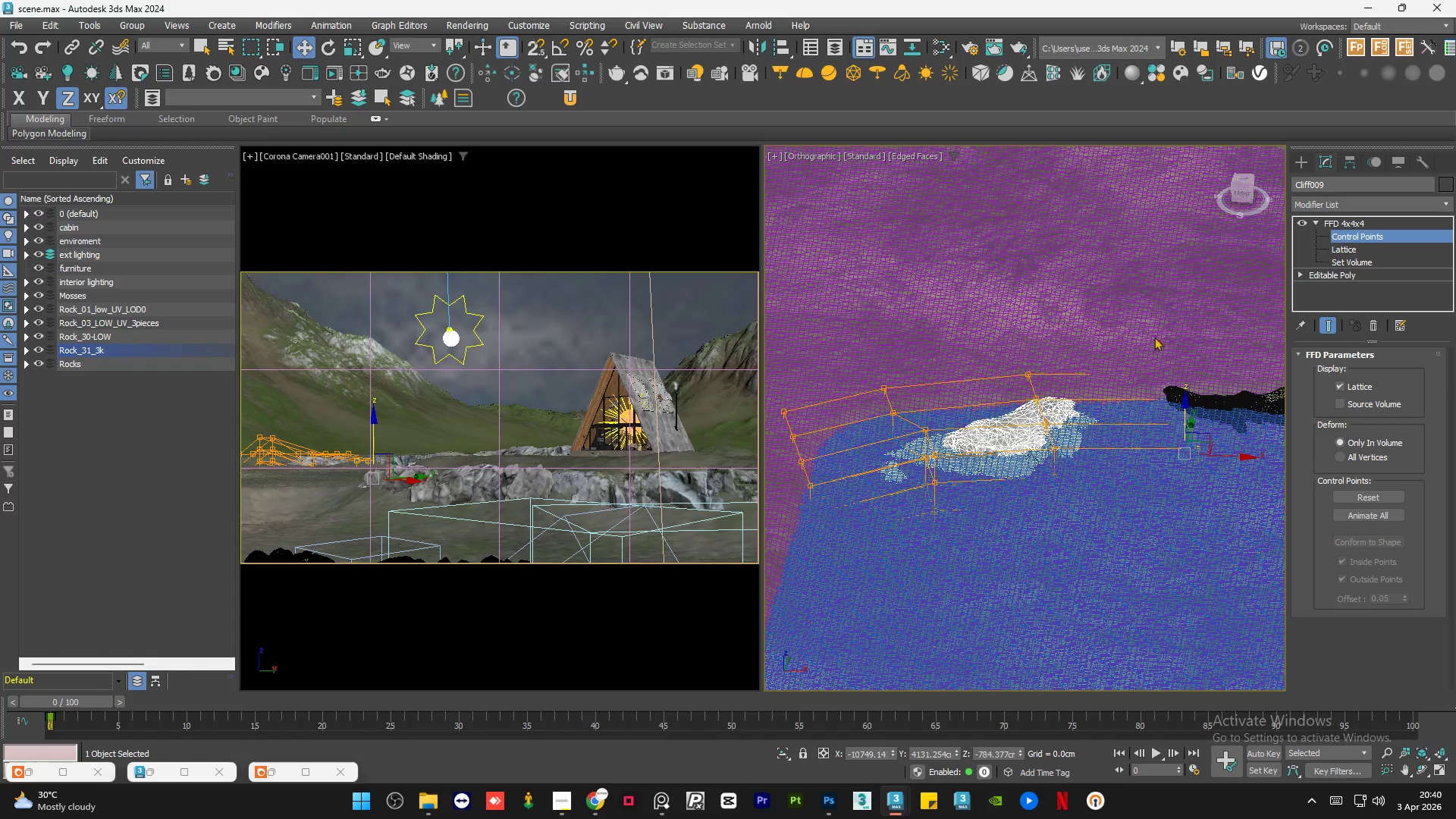 
hold_key(key=AltLeft, duration=0.52)
 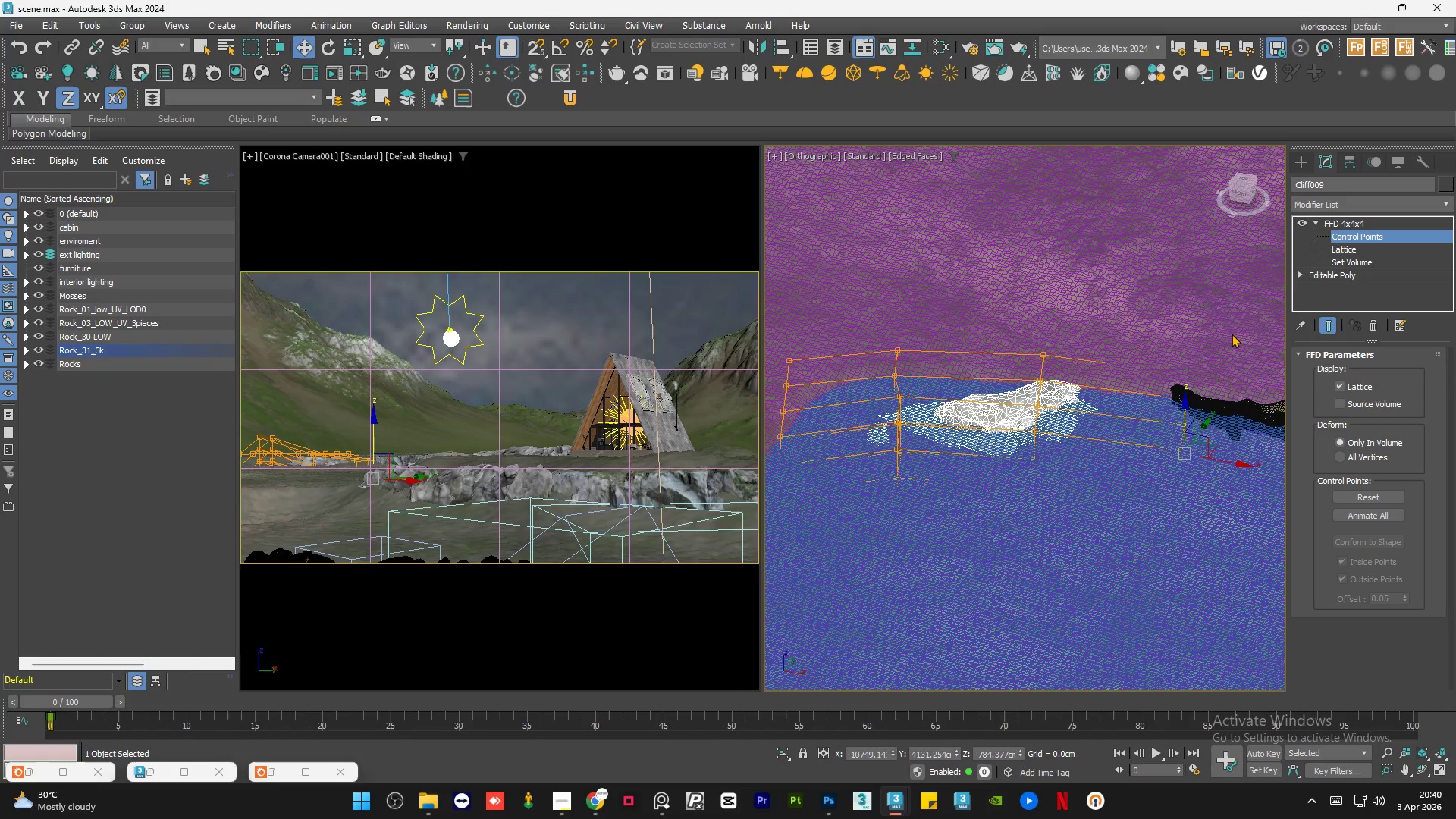 
left_click_drag(start_coordinate=[1237, 376], to_coordinate=[1126, 607])
 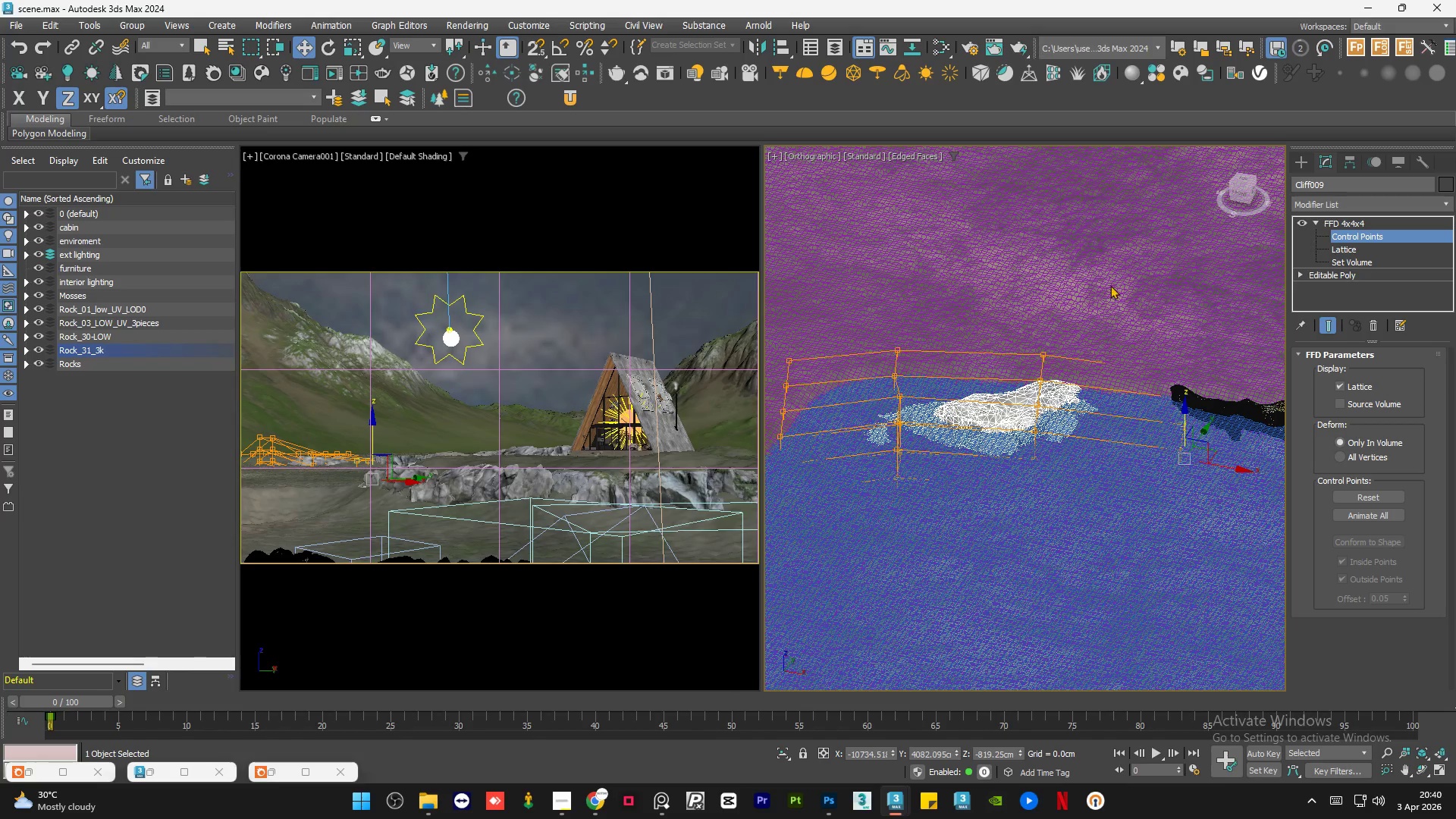 
left_click_drag(start_coordinate=[1110, 271], to_coordinate=[1258, 617])
 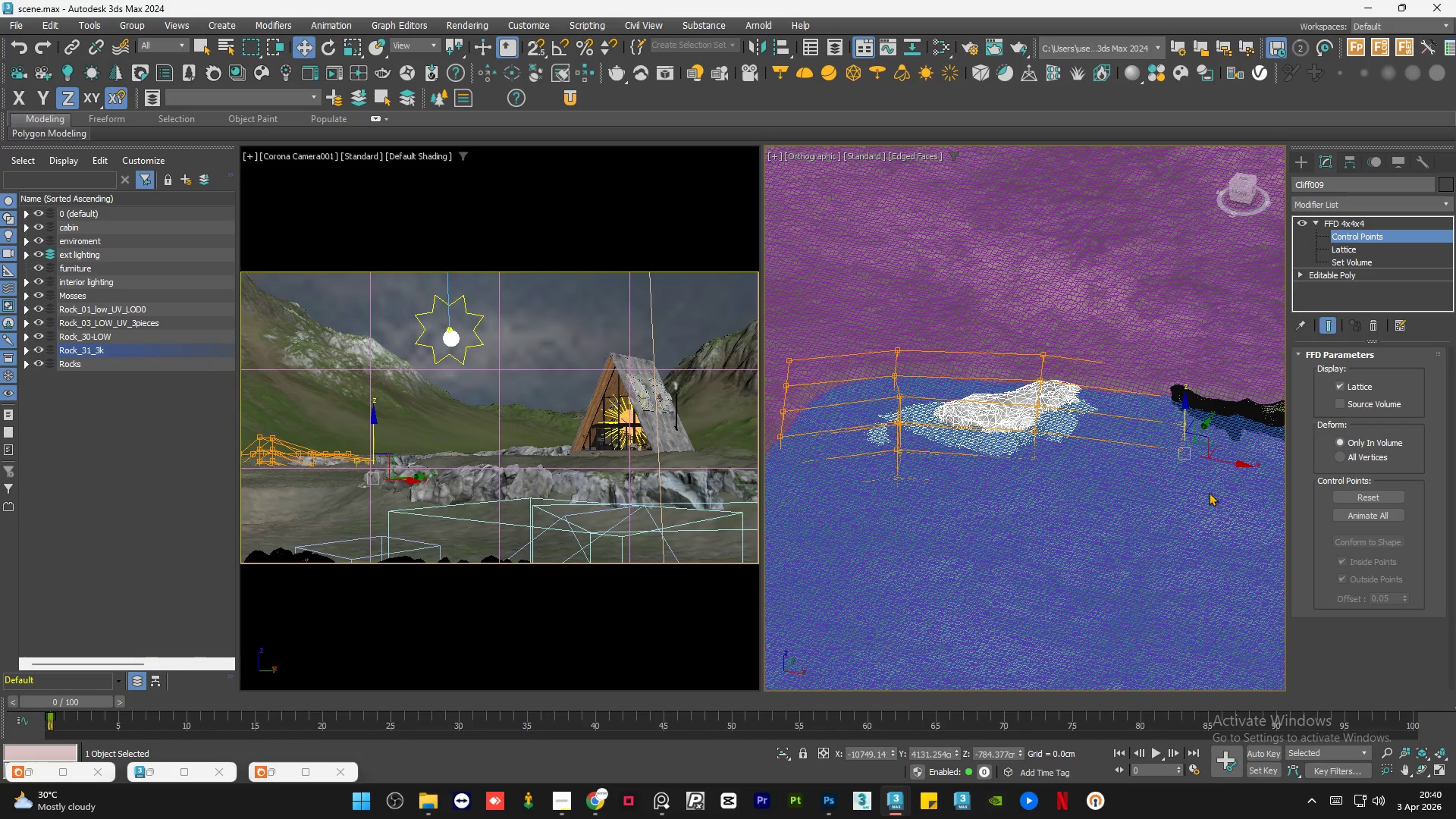 
hold_key(key=AltLeft, duration=0.53)
 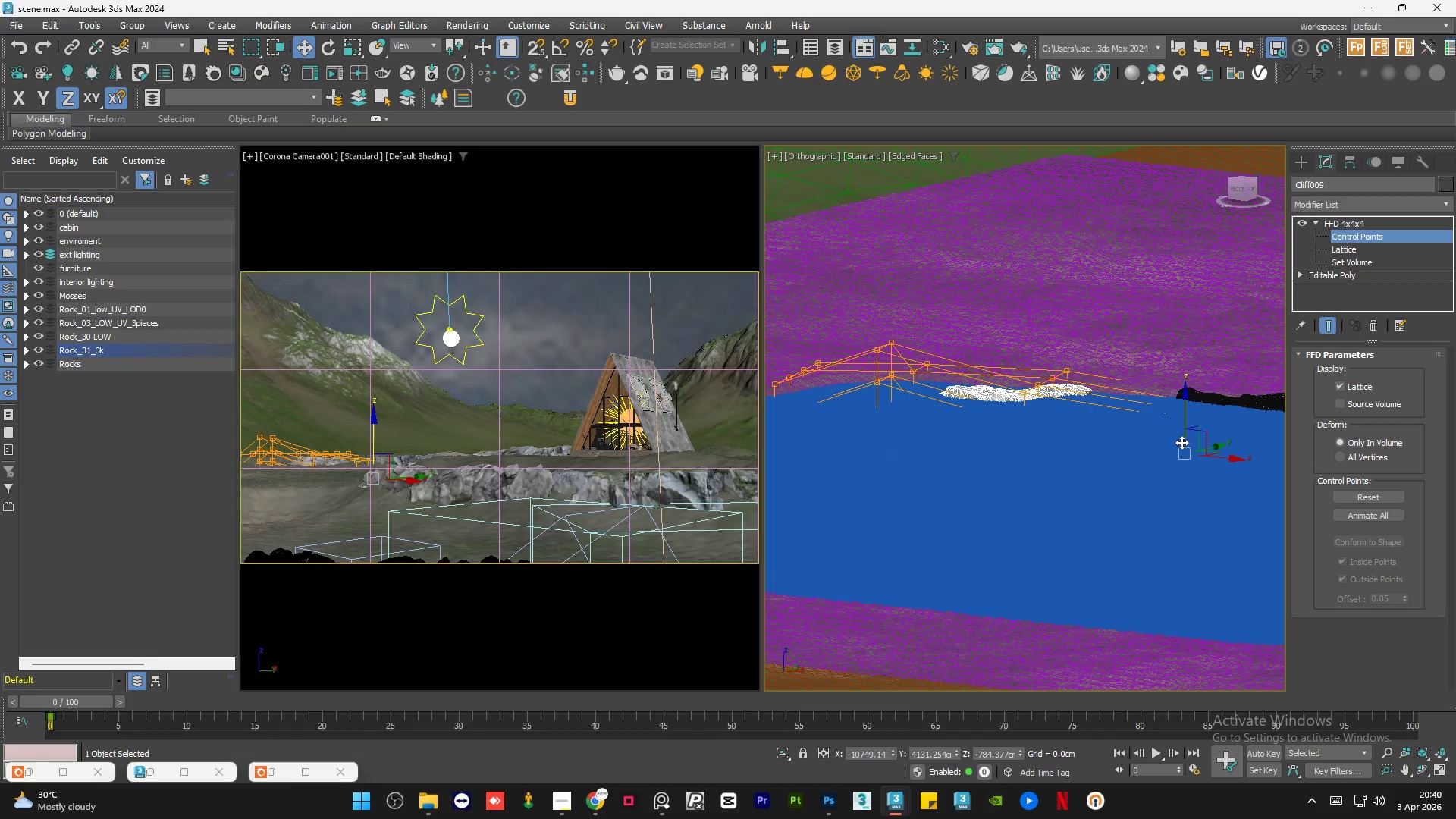 
hold_key(key=AltLeft, duration=0.64)
 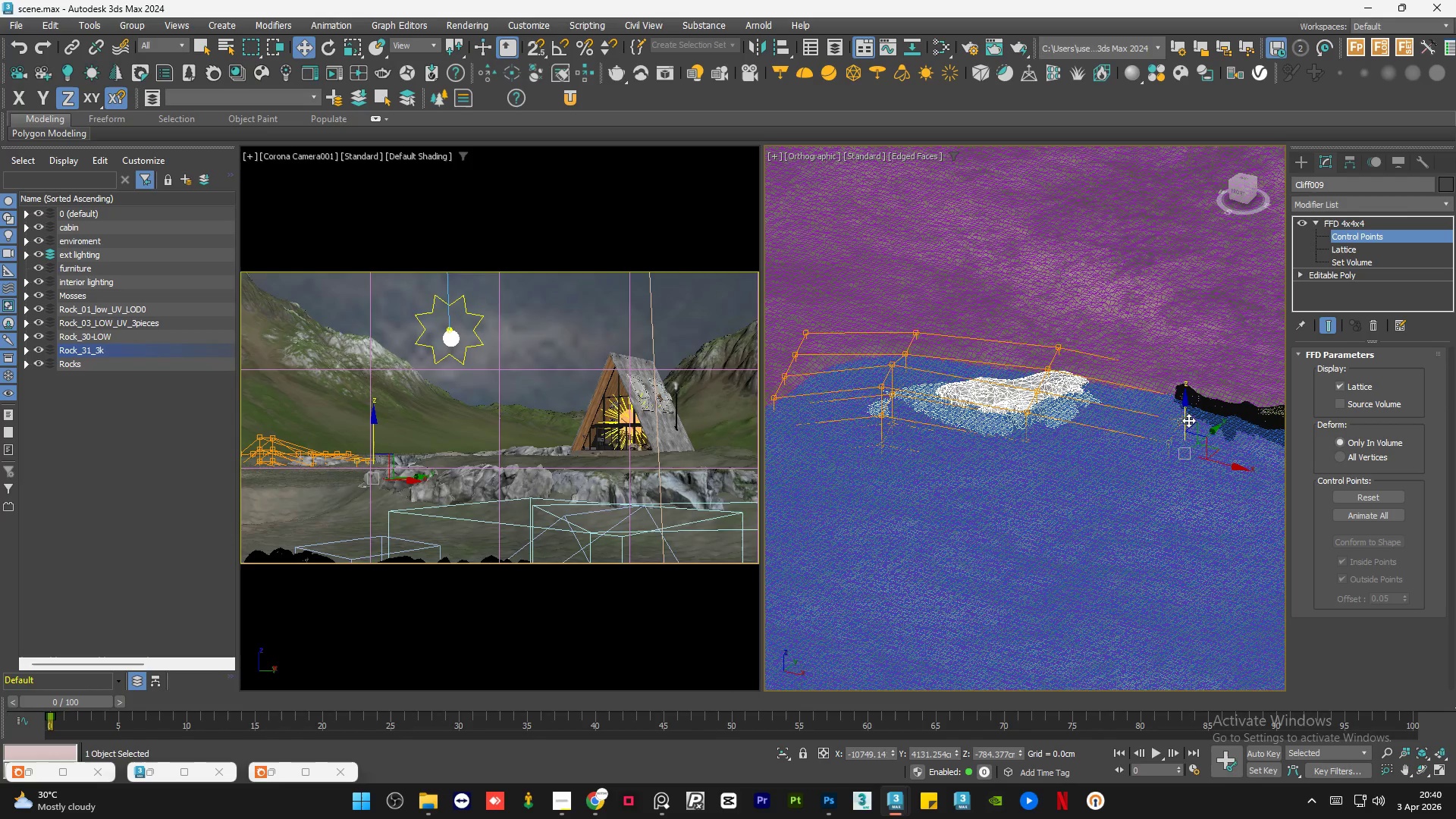 
left_click_drag(start_coordinate=[1188, 419], to_coordinate=[1186, 396])
 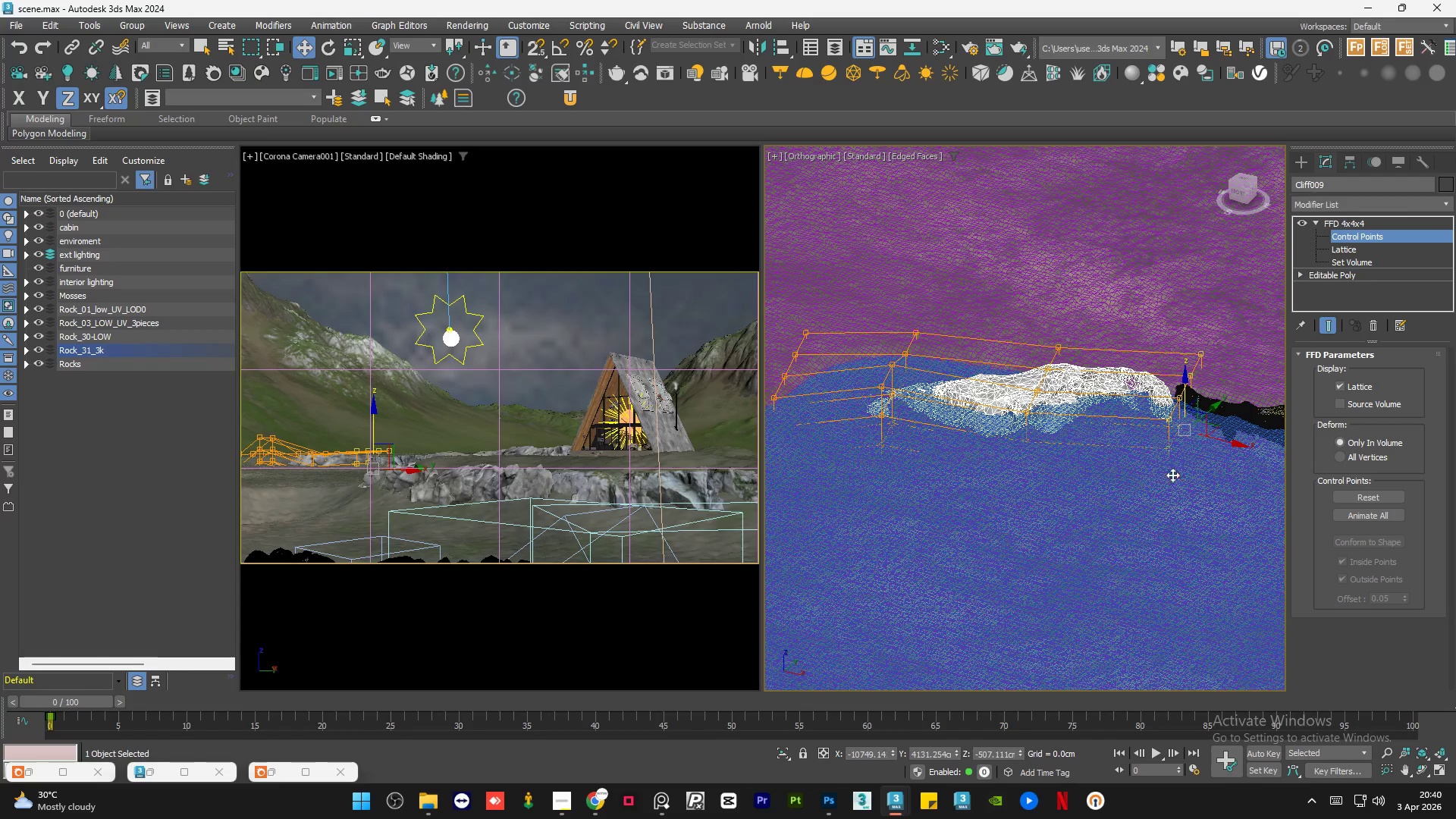 
hold_key(key=AltLeft, duration=0.52)
 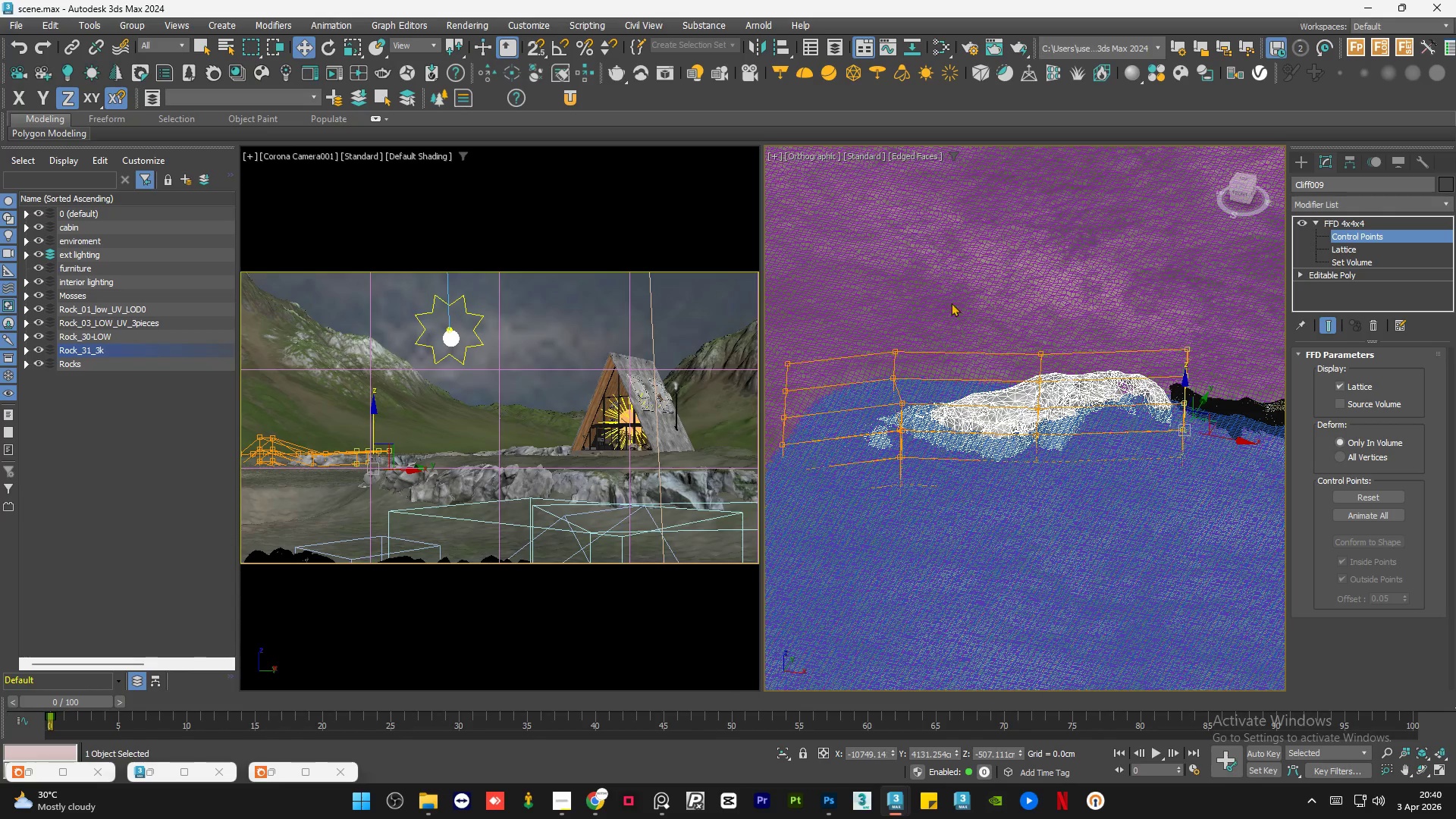 
left_click_drag(start_coordinate=[953, 287], to_coordinate=[855, 540])
 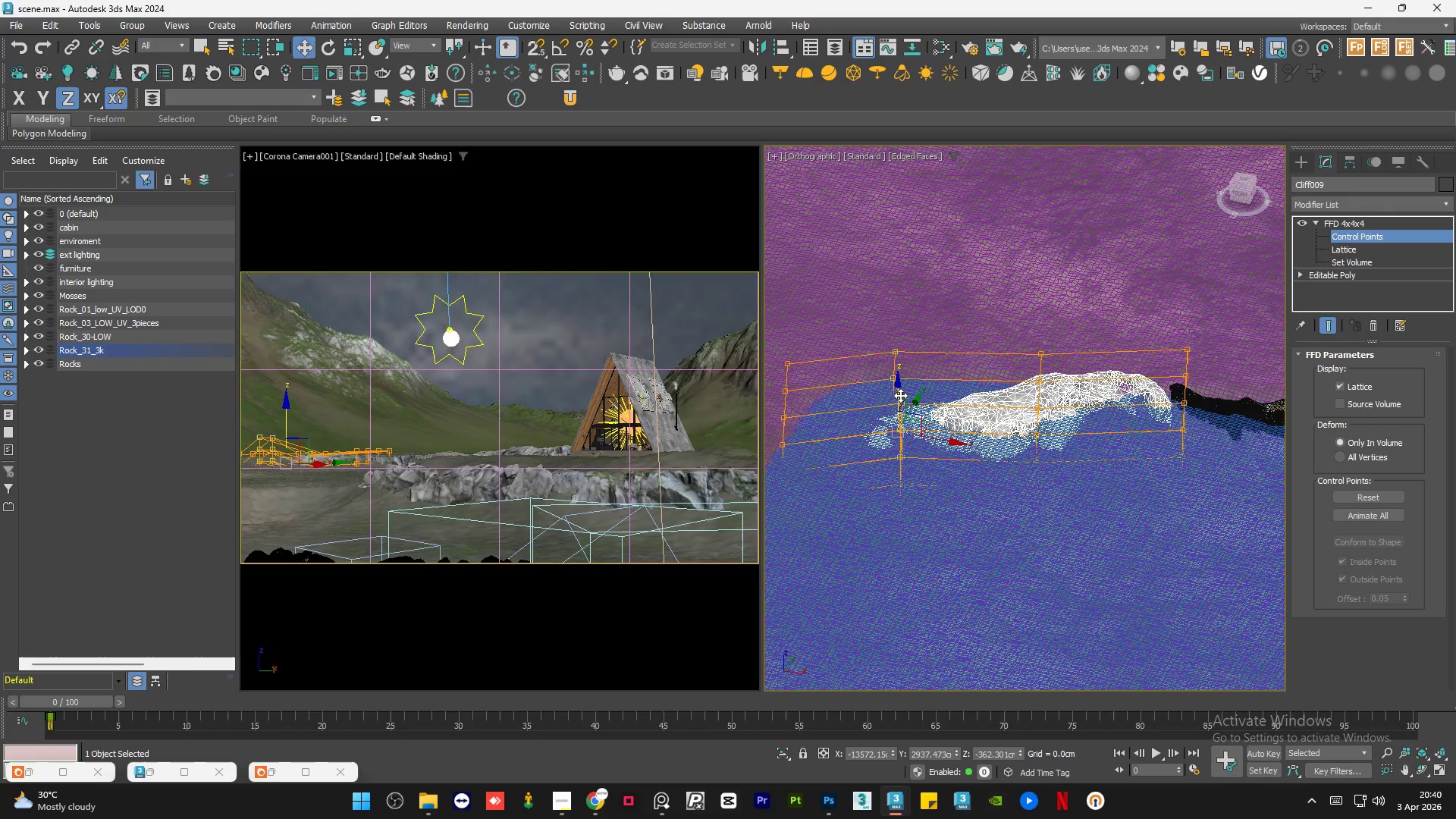 
left_click_drag(start_coordinate=[899, 395], to_coordinate=[896, 385])
 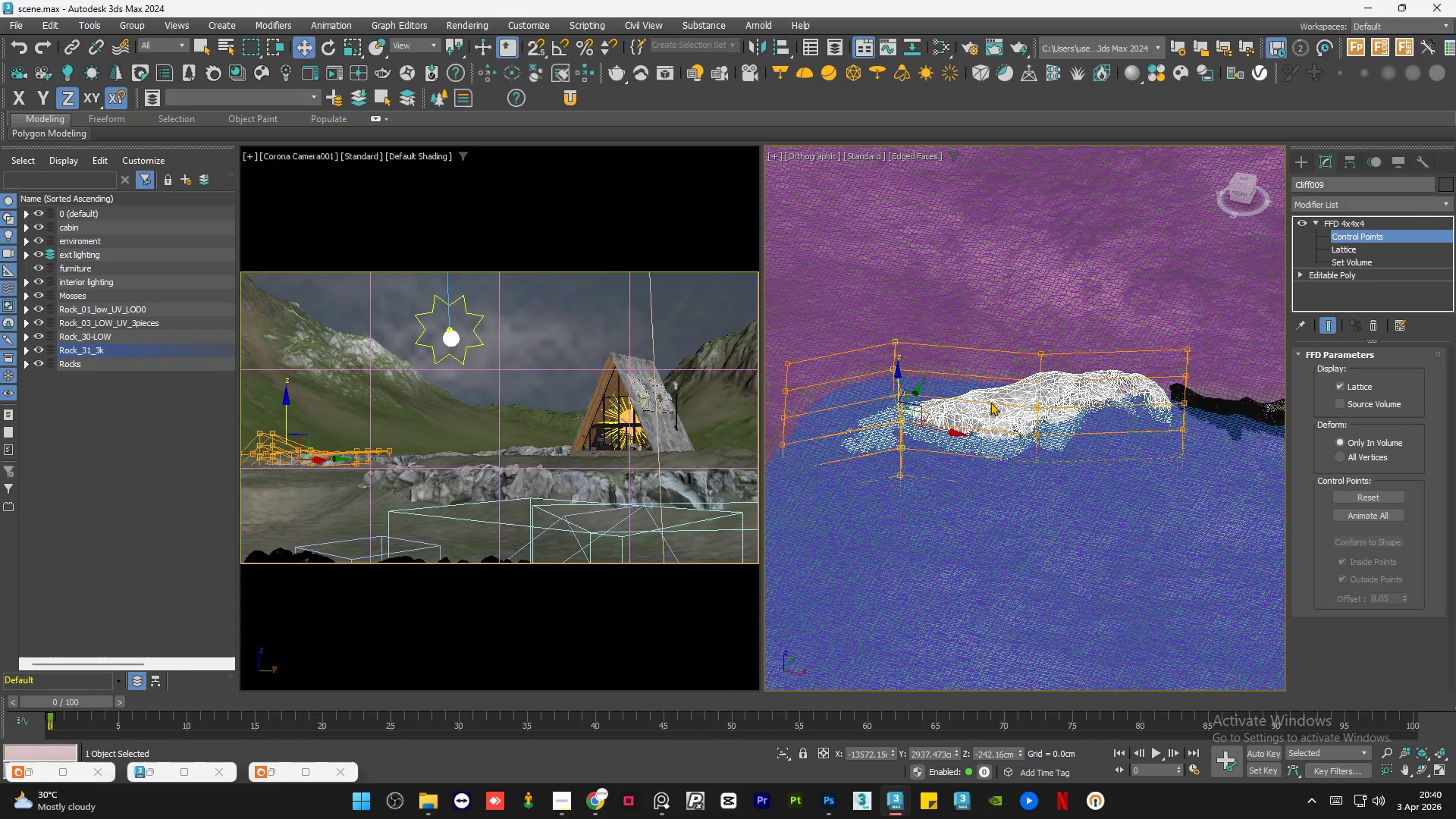 
scroll: coordinate [990, 402], scroll_direction: down, amount: 1.0
 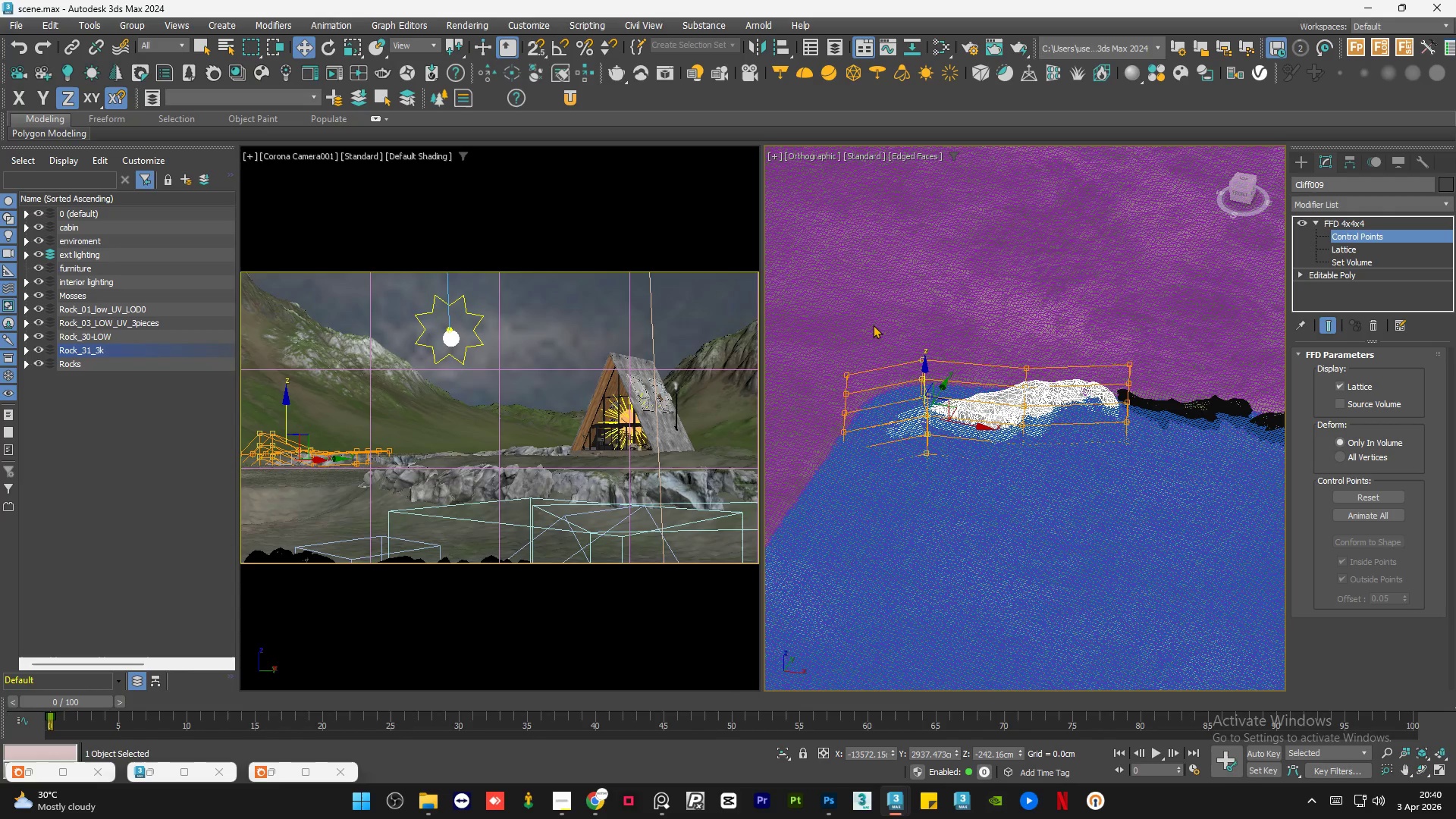 
left_click_drag(start_coordinate=[874, 327], to_coordinate=[803, 548])
 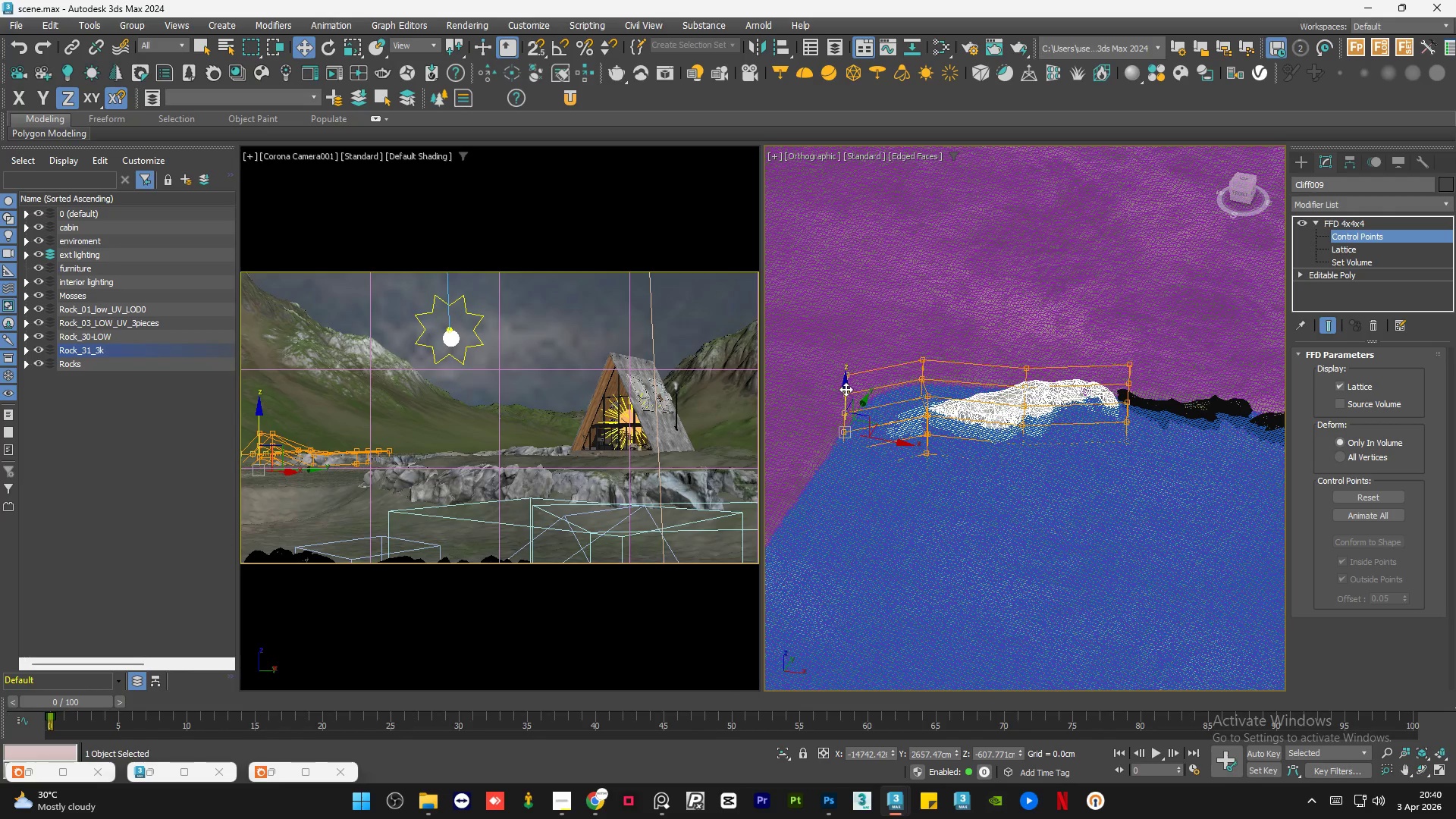 
left_click_drag(start_coordinate=[846, 389], to_coordinate=[857, 362])
 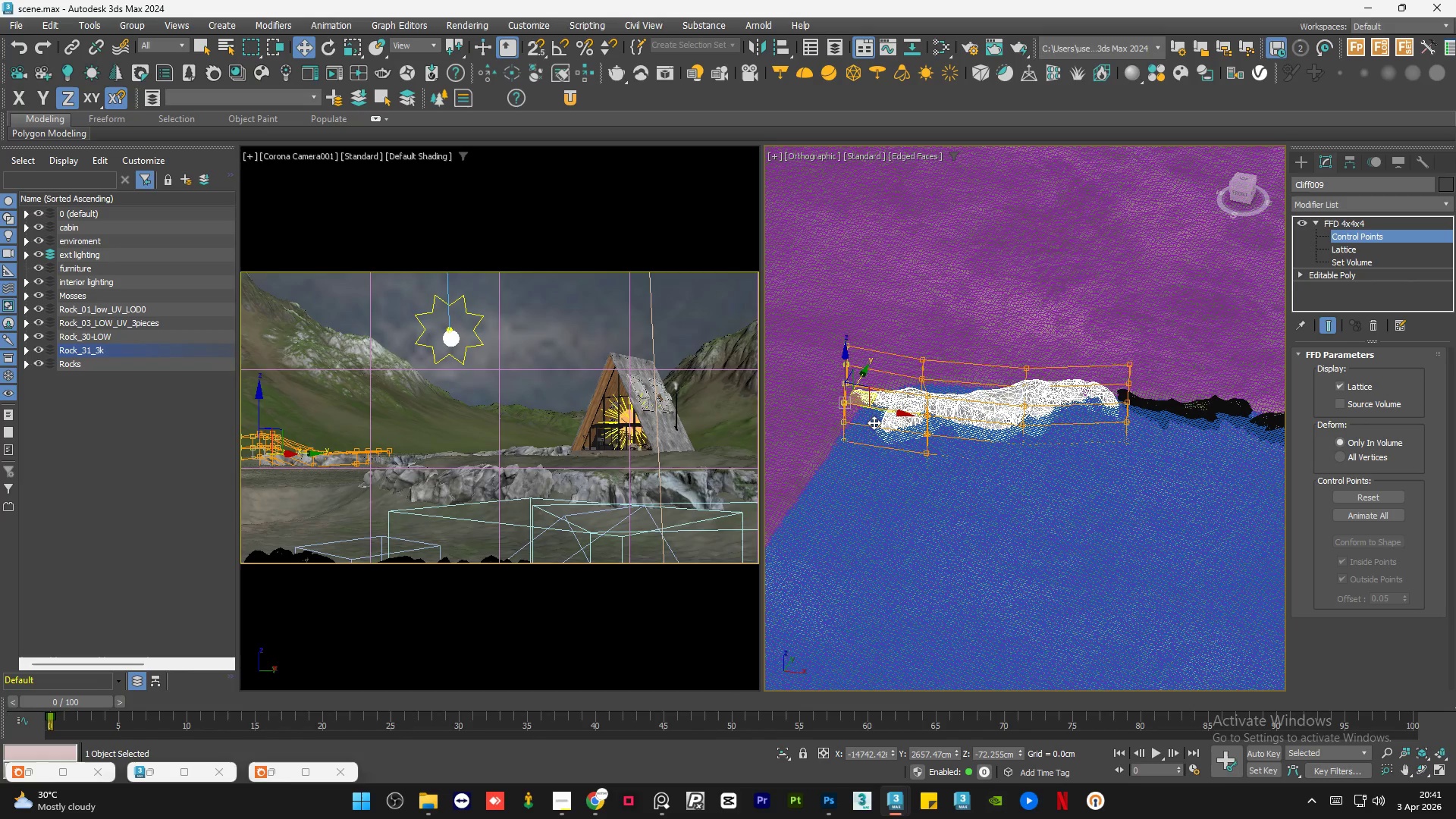 
hold_key(key=AltLeft, duration=1.5)
 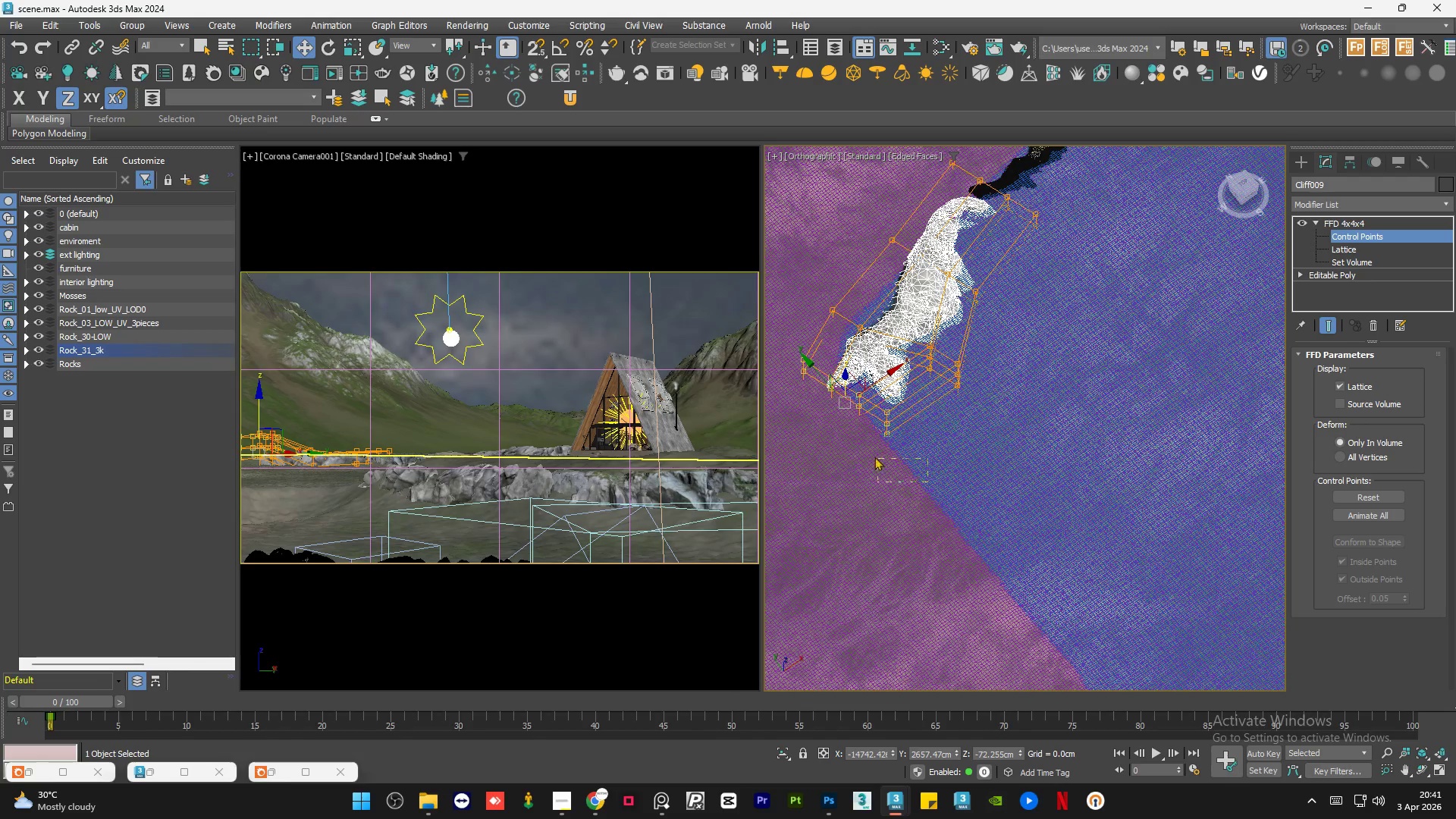 
hold_key(key=AltLeft, duration=3.44)
left_click_drag(start_coordinate=[929, 483], to_coordinate=[846, 384])
 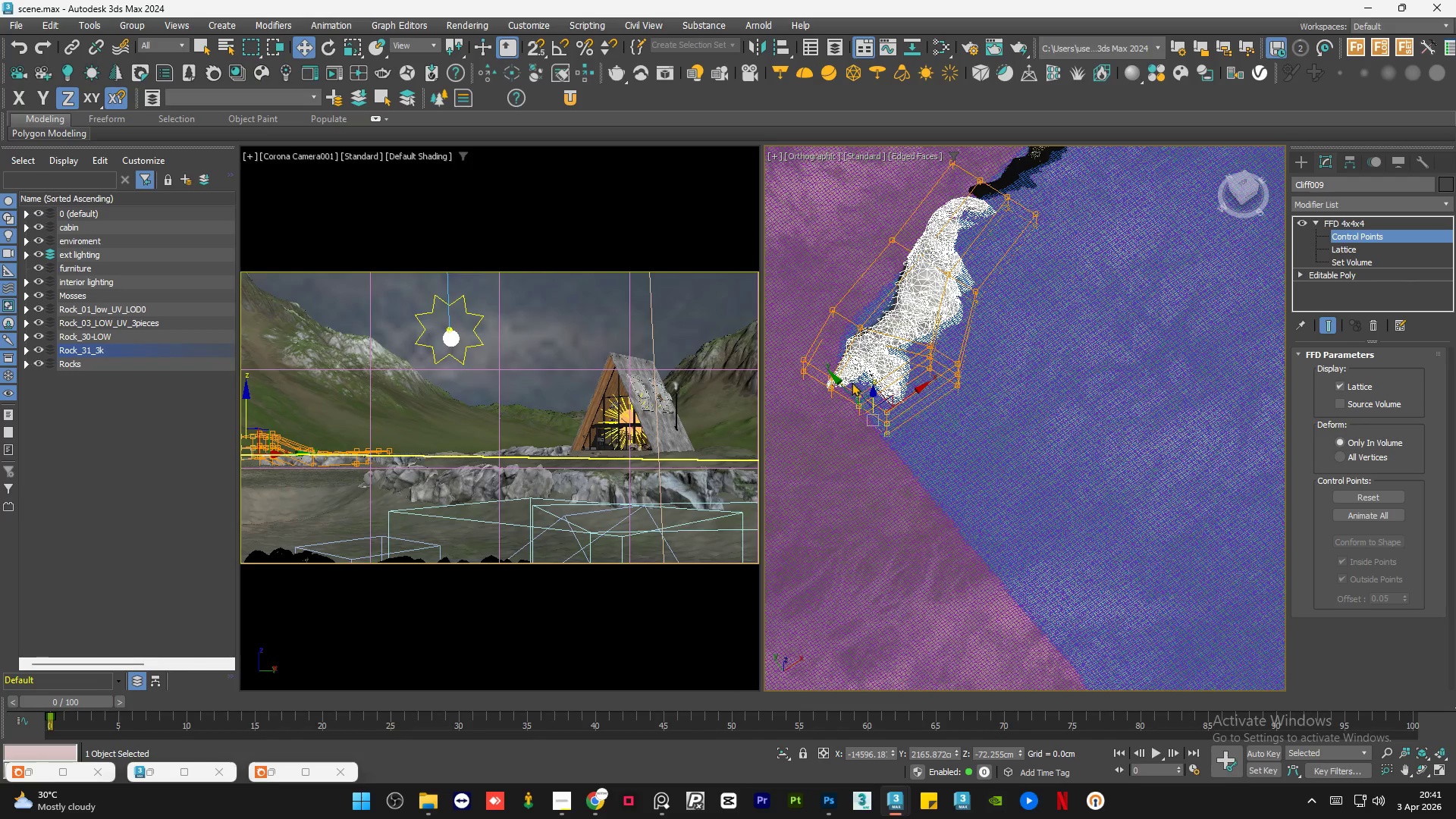 
scroll: coordinate [852, 383], scroll_direction: up, amount: 2.0
 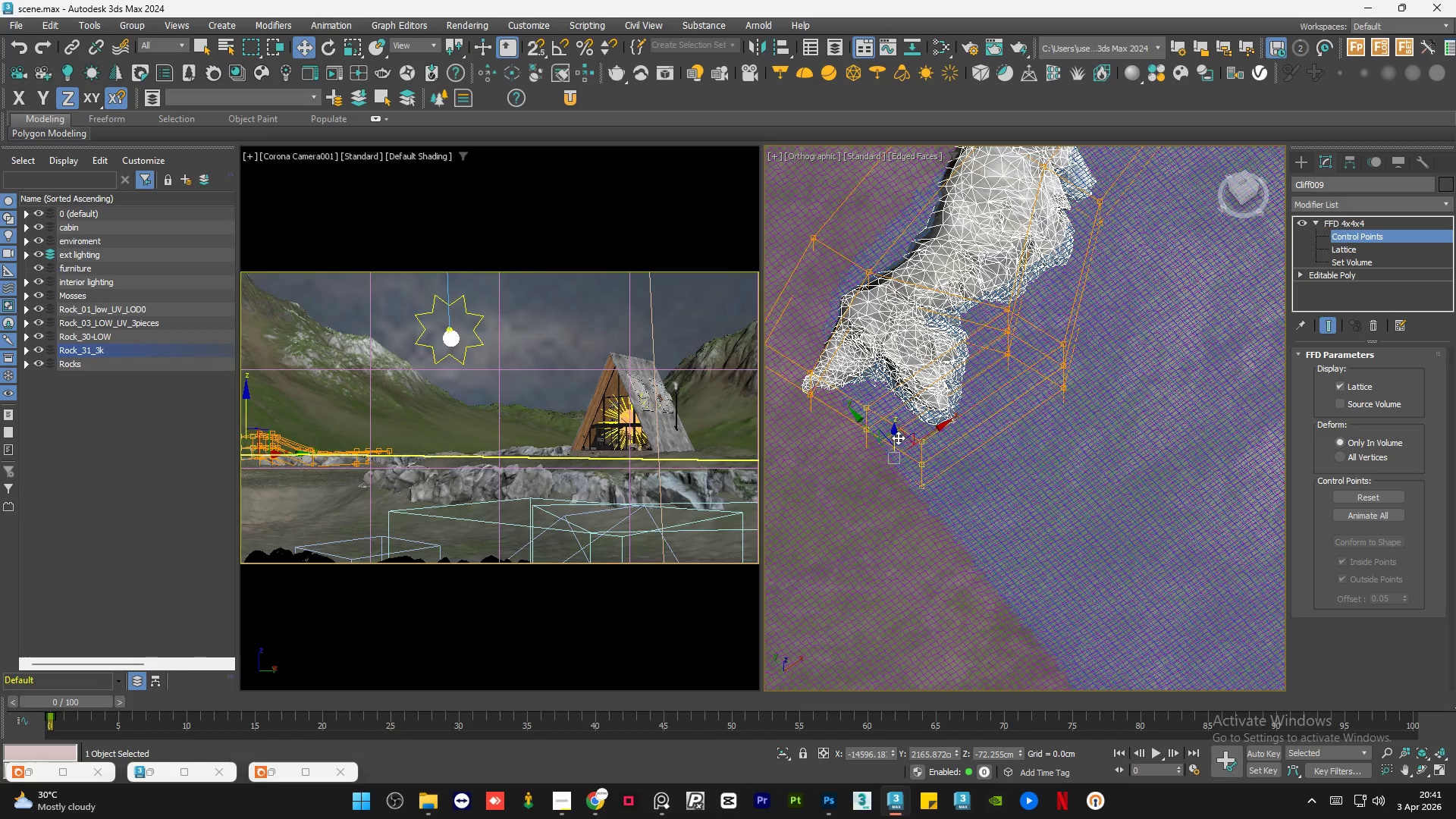 
left_click_drag(start_coordinate=[898, 437], to_coordinate=[893, 428])
 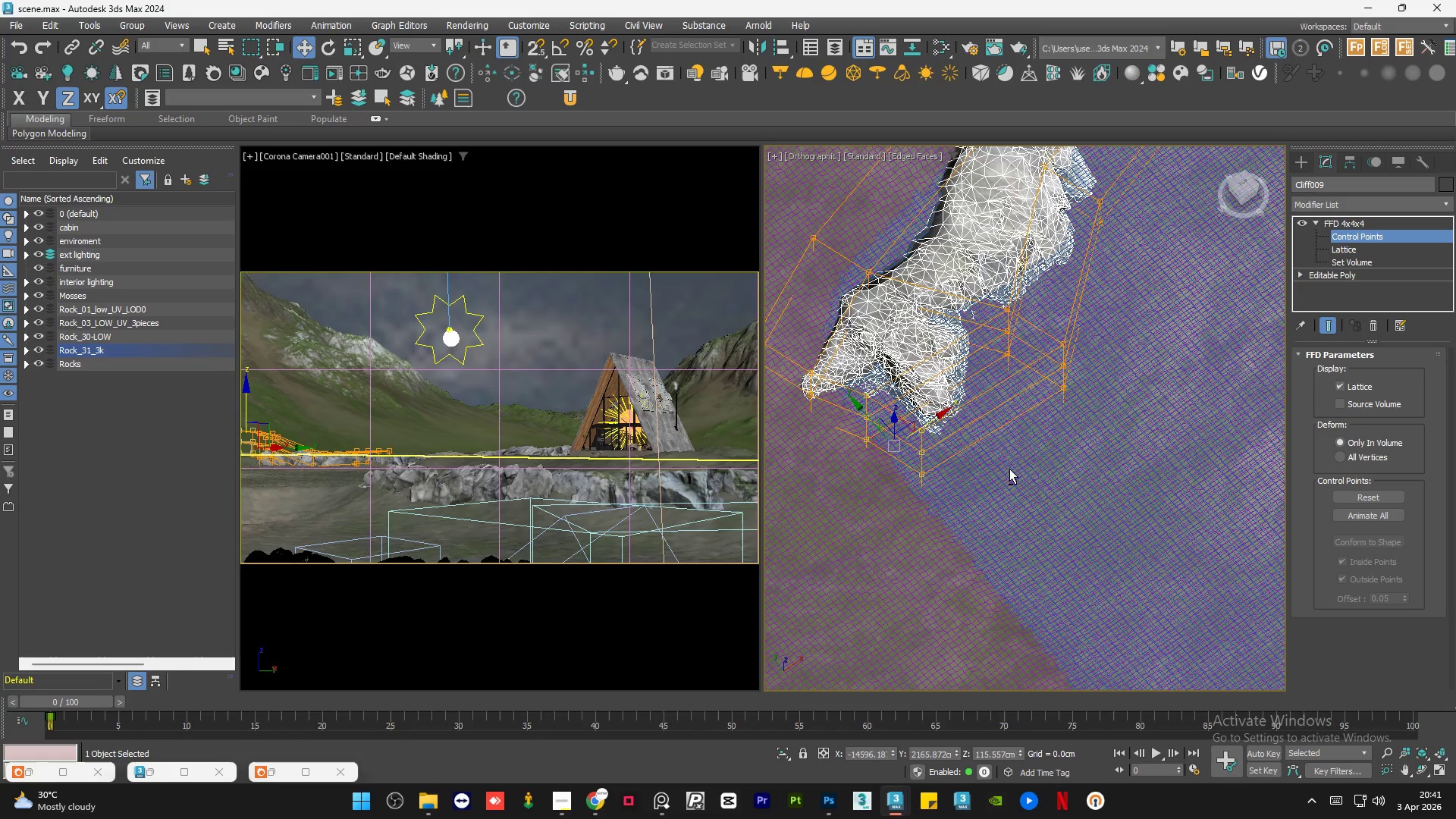 
hold_key(key=AltLeft, duration=0.78)
 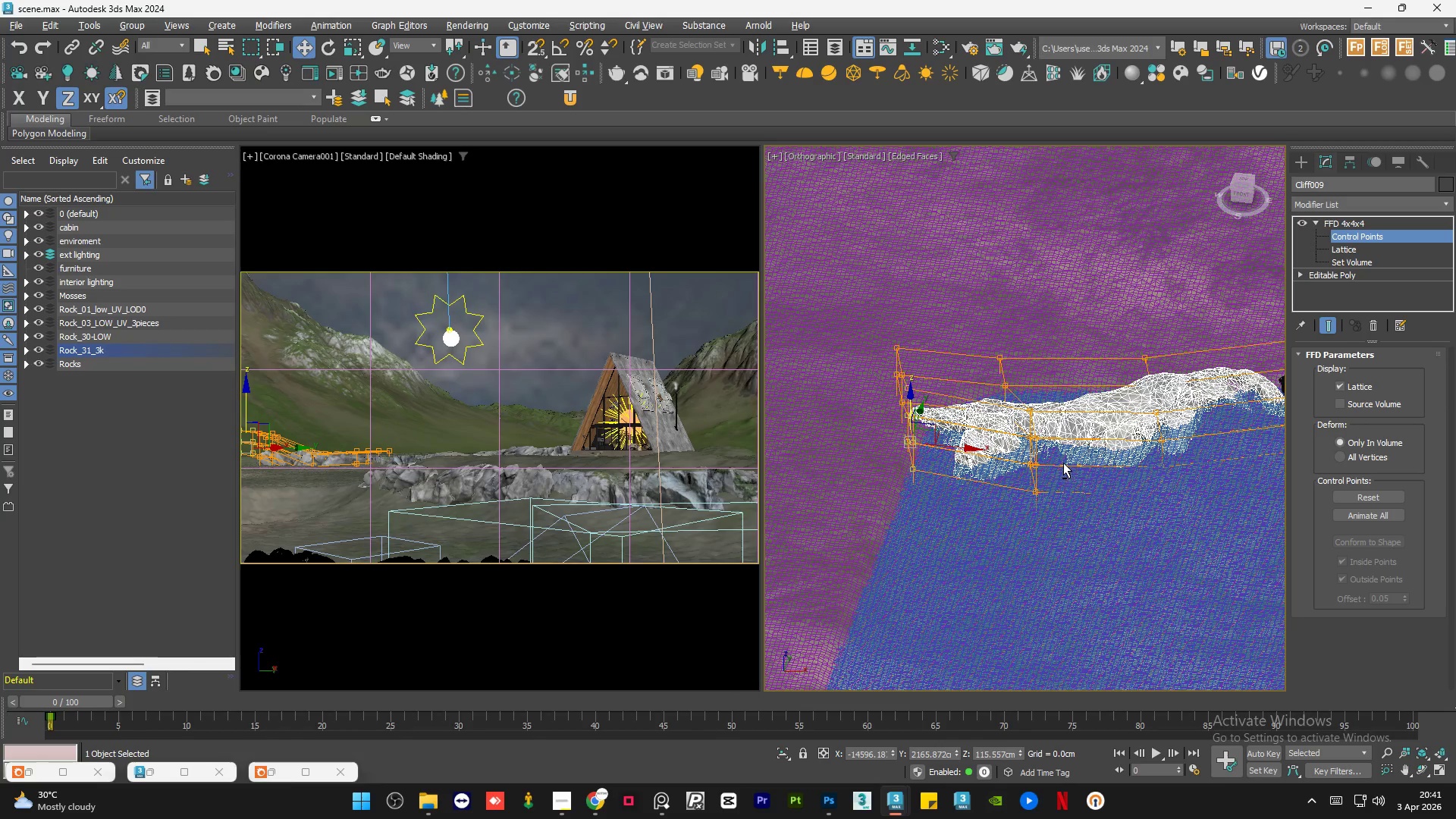 
hold_key(key=AltLeft, duration=0.89)
scroll: coordinate [949, 433], scroll_direction: down, amount: 1.0
 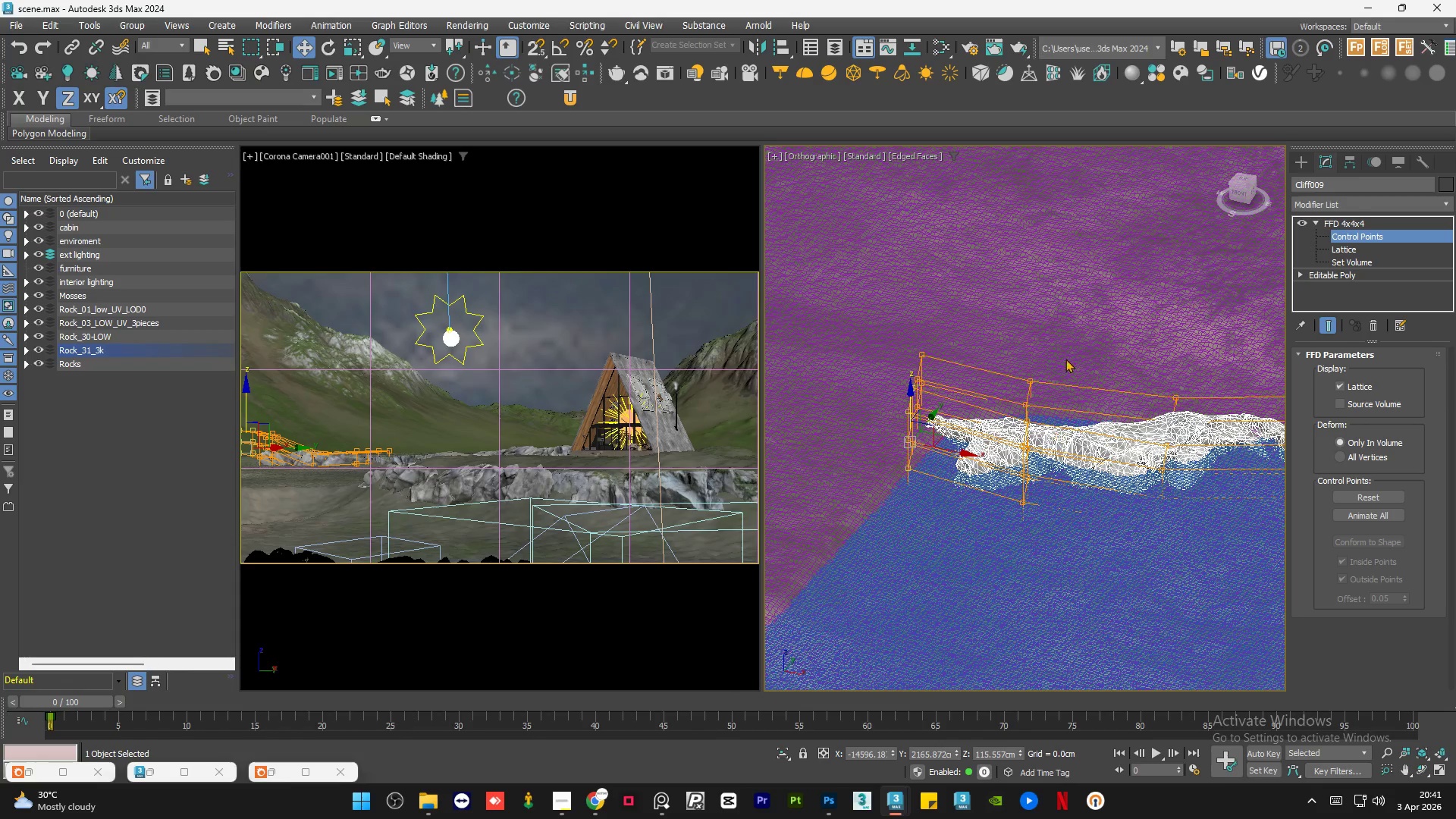 
left_click_drag(start_coordinate=[1078, 337], to_coordinate=[1111, 389])
 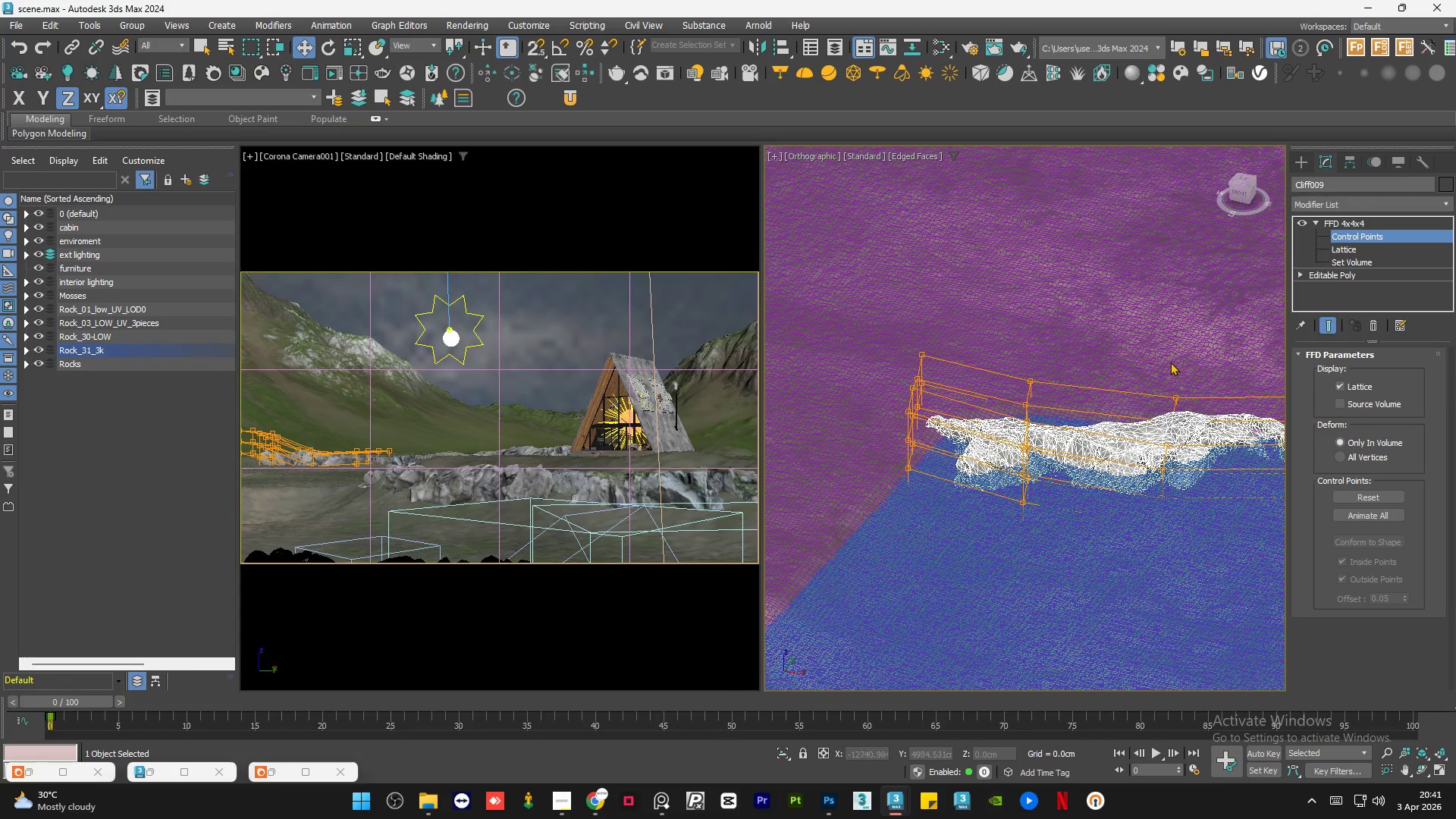 
left_click_drag(start_coordinate=[1168, 362], to_coordinate=[1185, 535])
 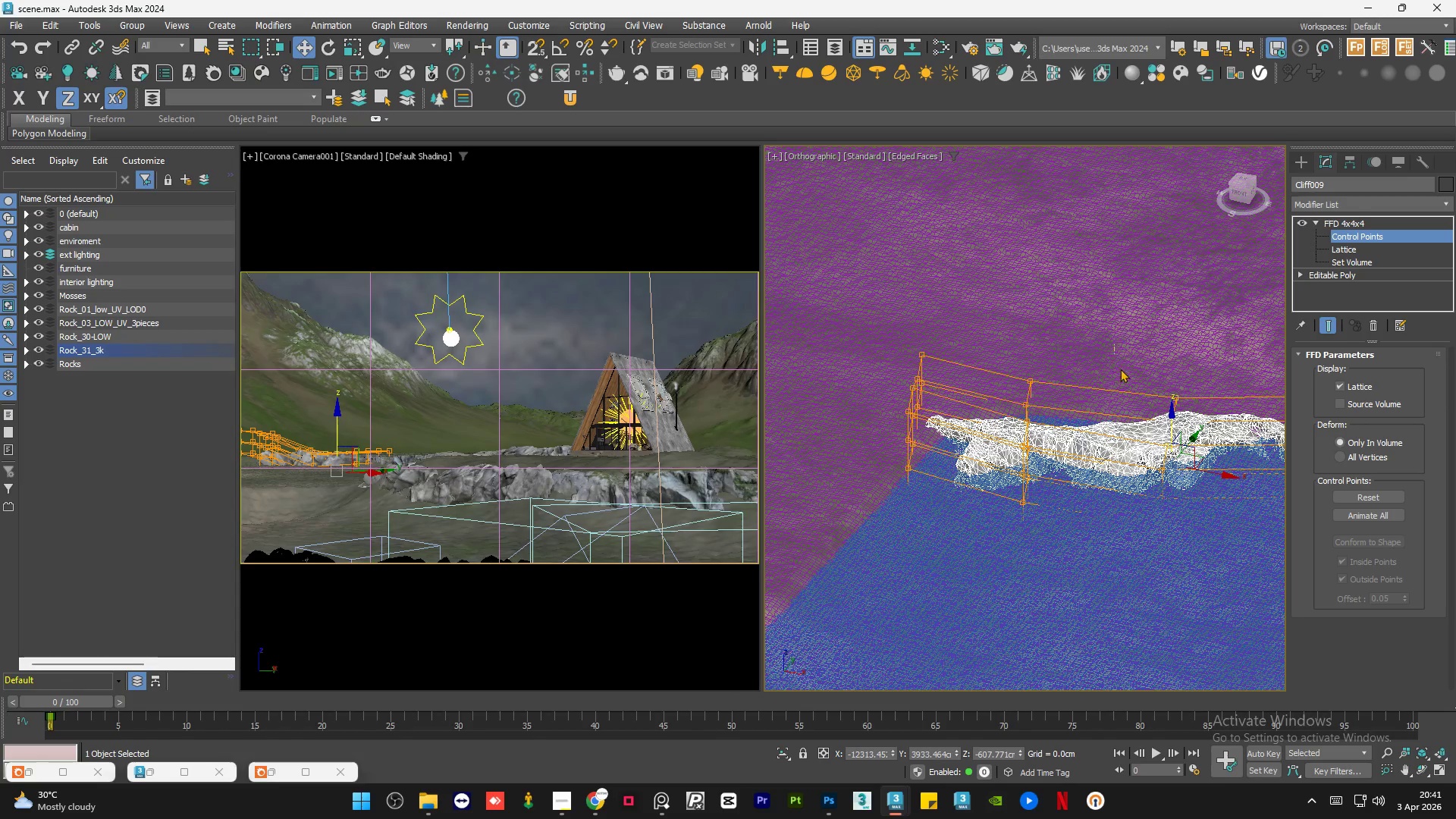 
left_click_drag(start_coordinate=[1116, 344], to_coordinate=[1203, 548])
 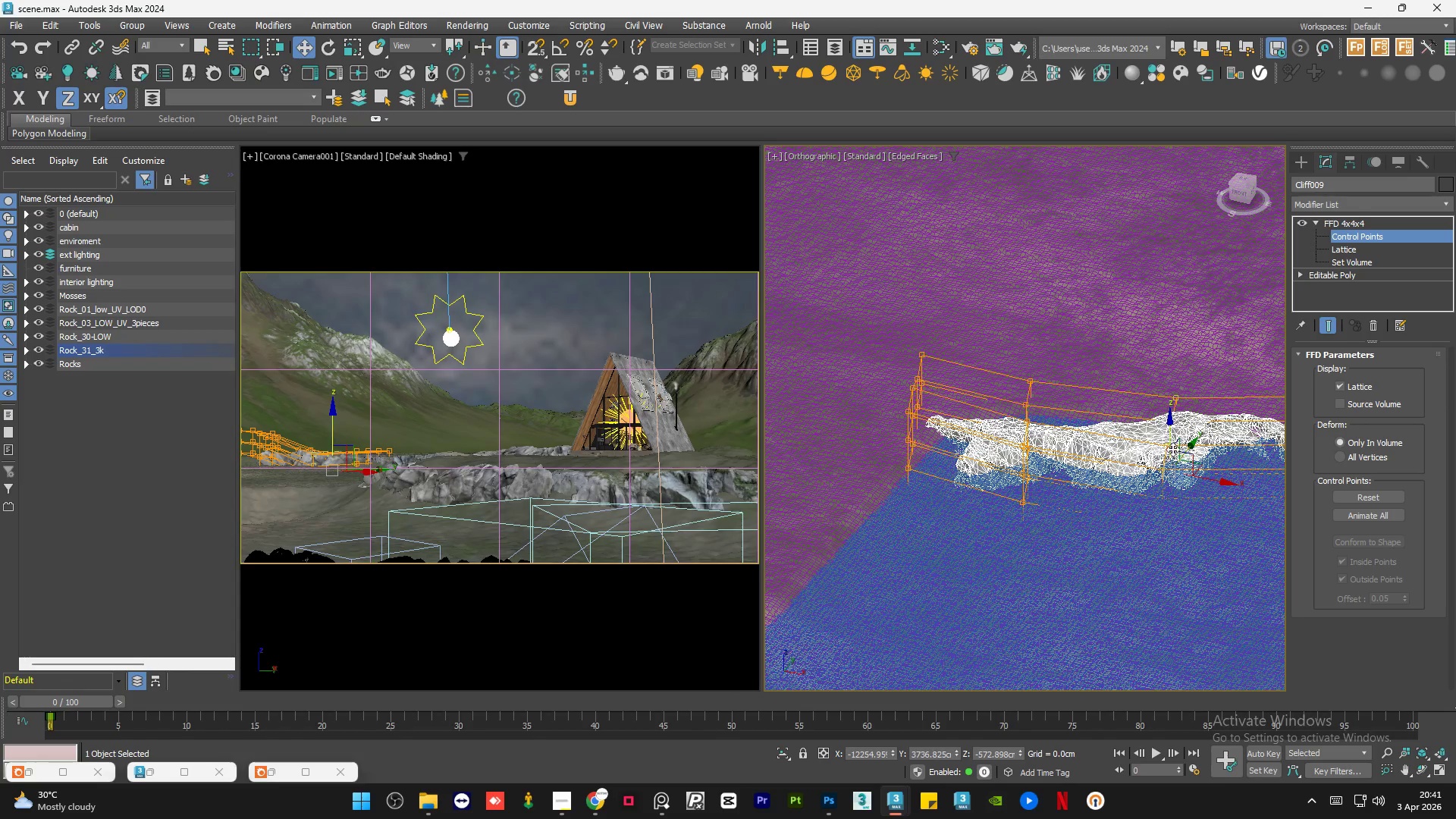 
scroll: coordinate [1172, 445], scroll_direction: up, amount: 1.0
 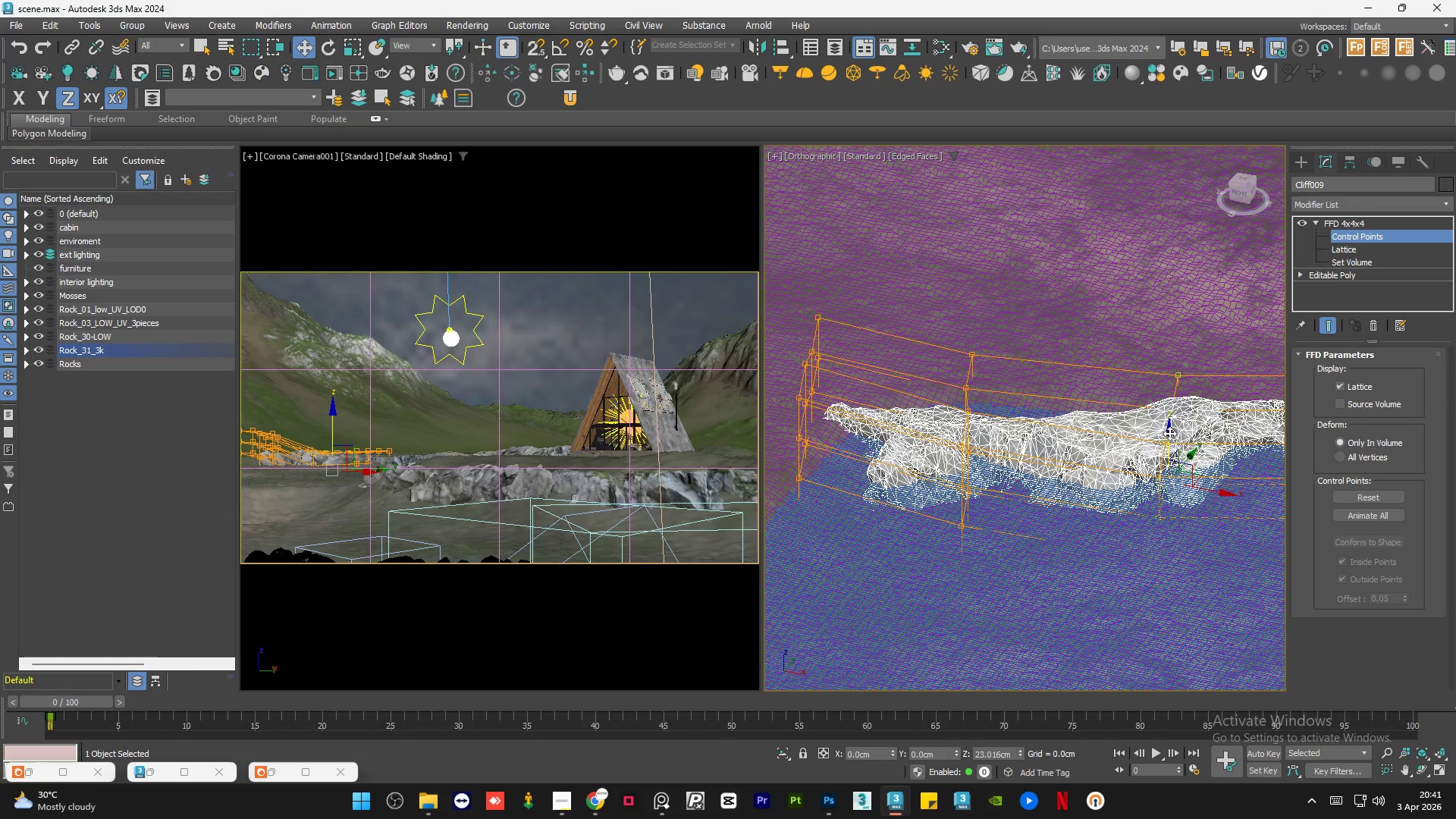 
left_click([1050, 309])
 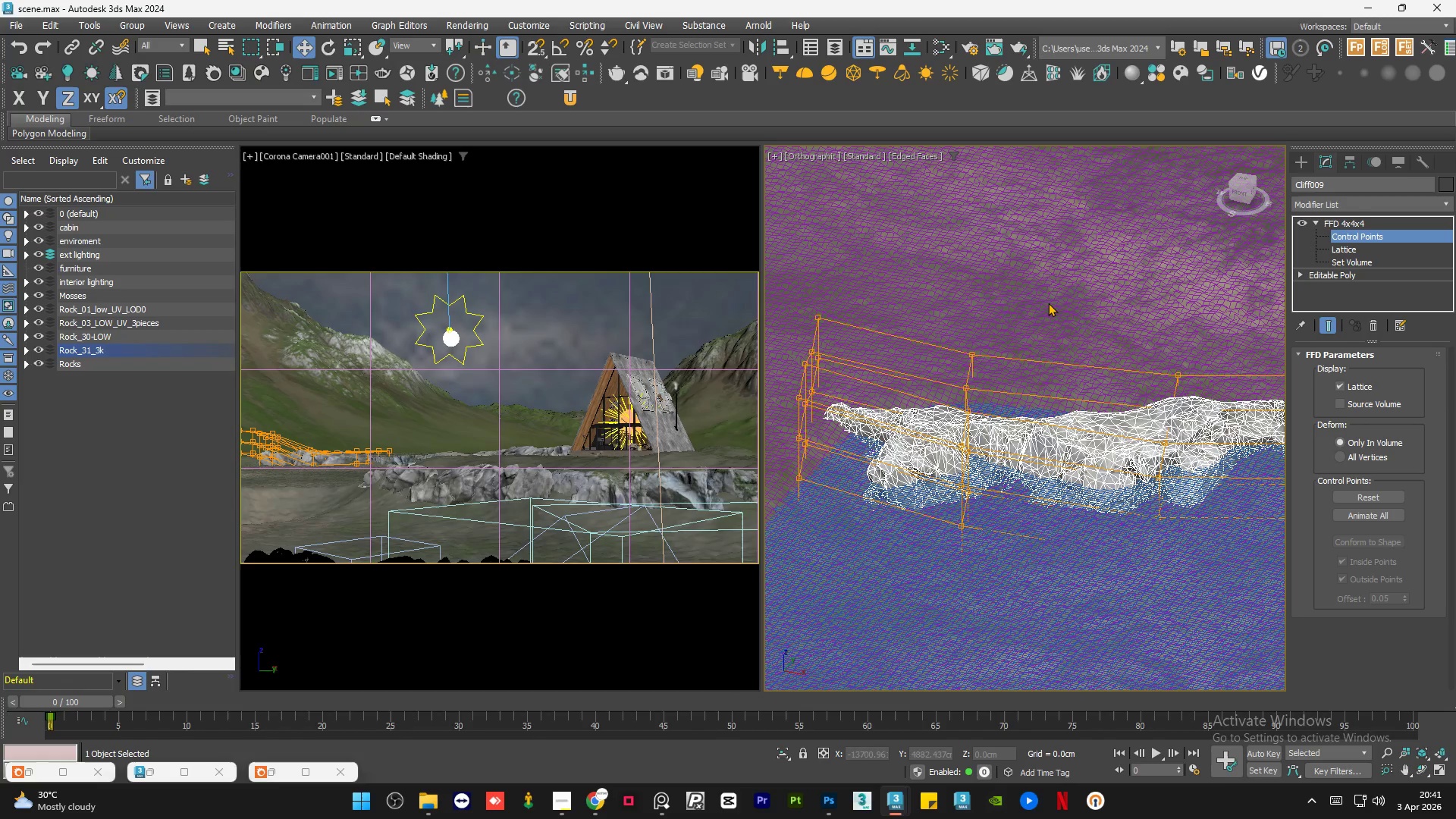 
left_click_drag(start_coordinate=[1046, 303], to_coordinate=[919, 599])
 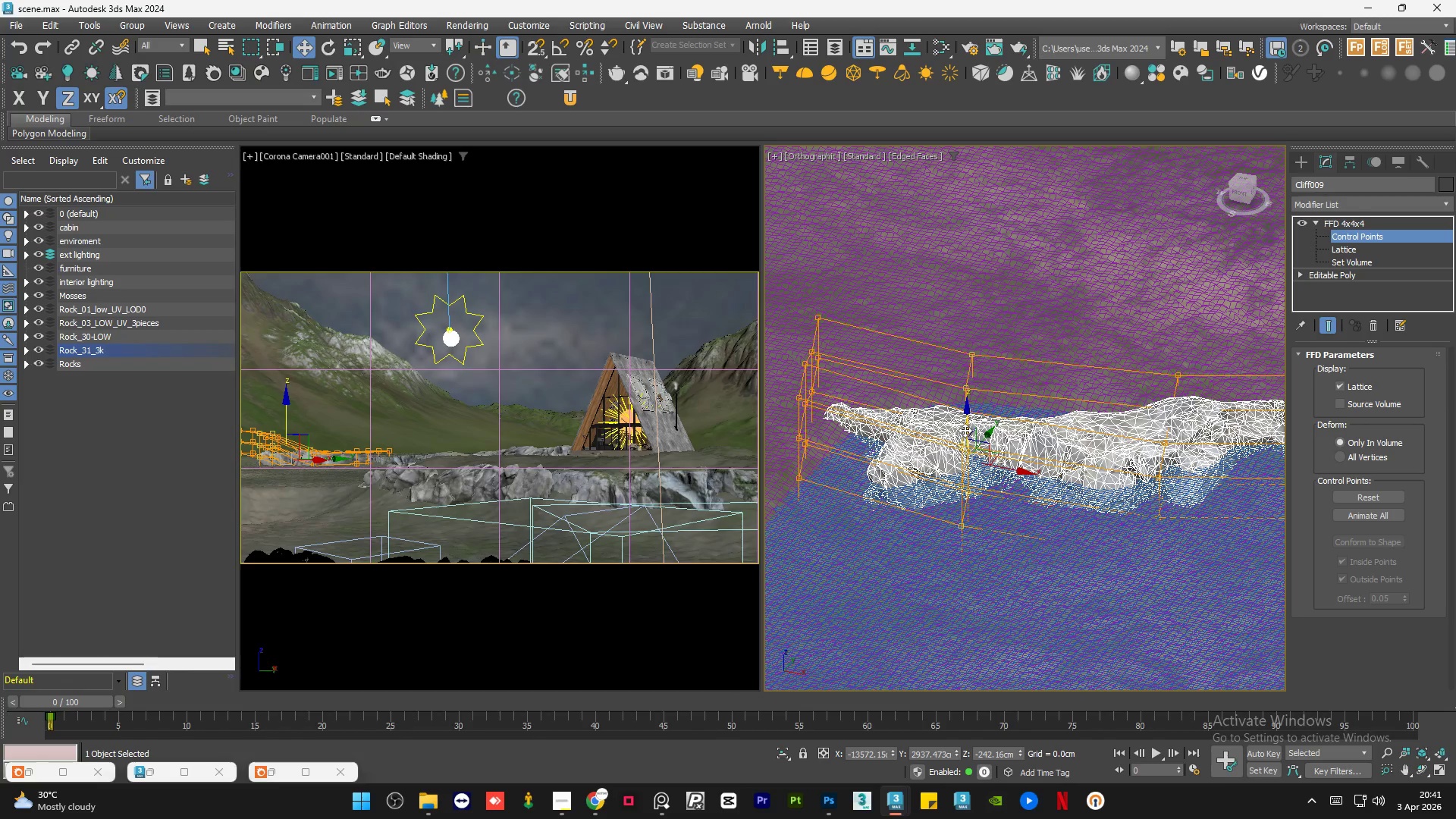 
left_click_drag(start_coordinate=[965, 430], to_coordinate=[971, 429])
 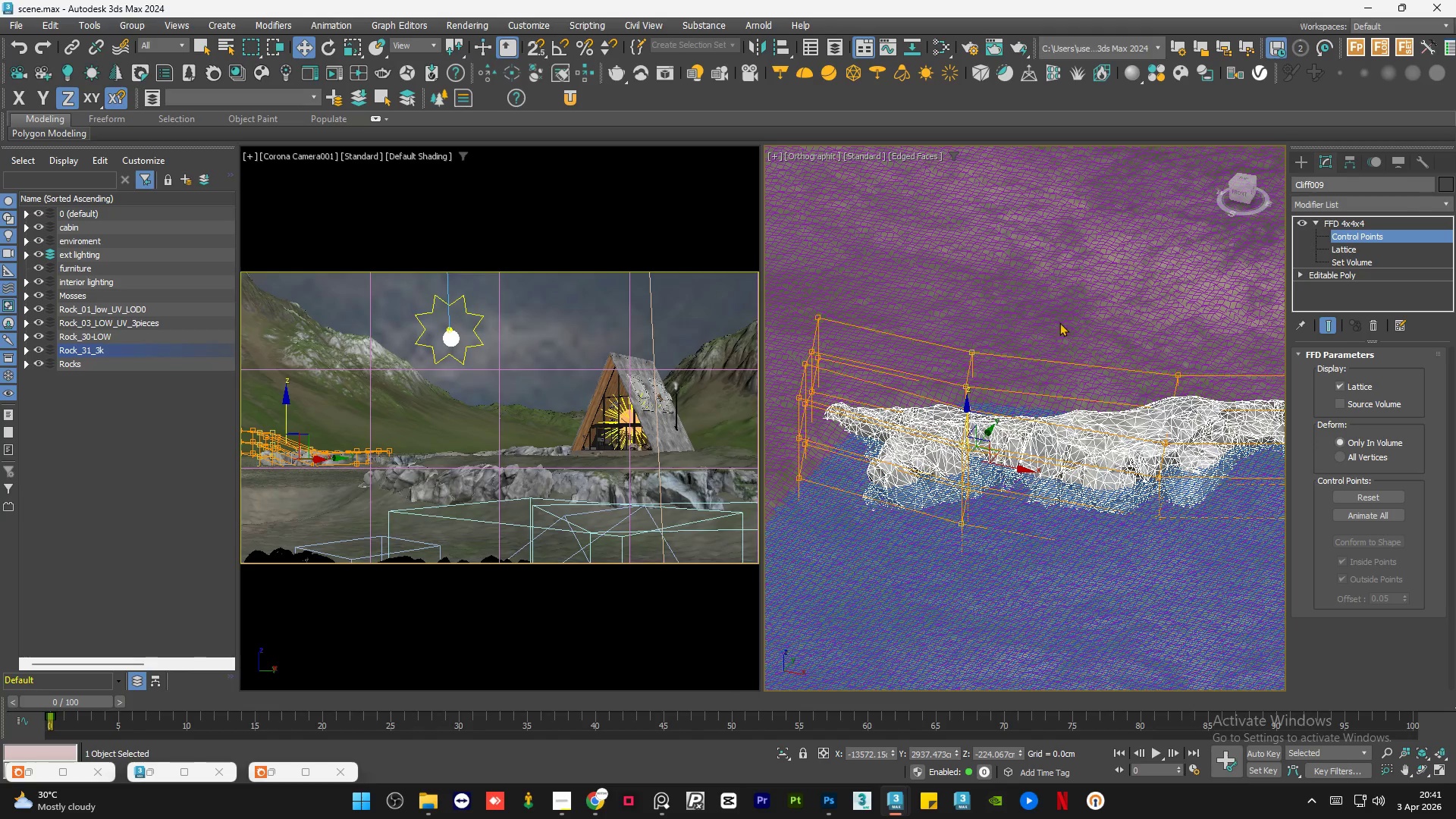 
left_click([1059, 322])
 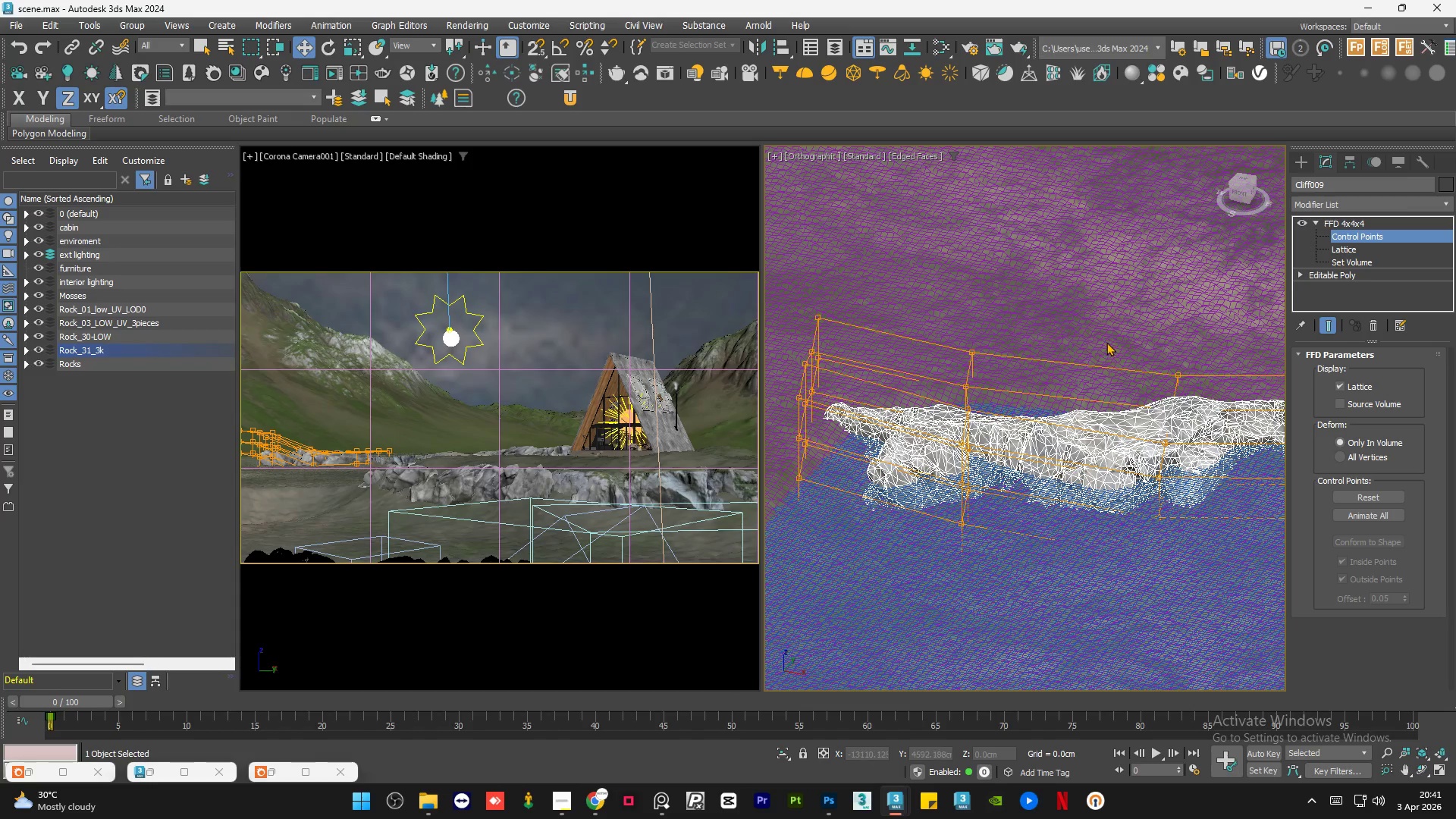 
scroll: coordinate [1106, 342], scroll_direction: down, amount: 1.0
 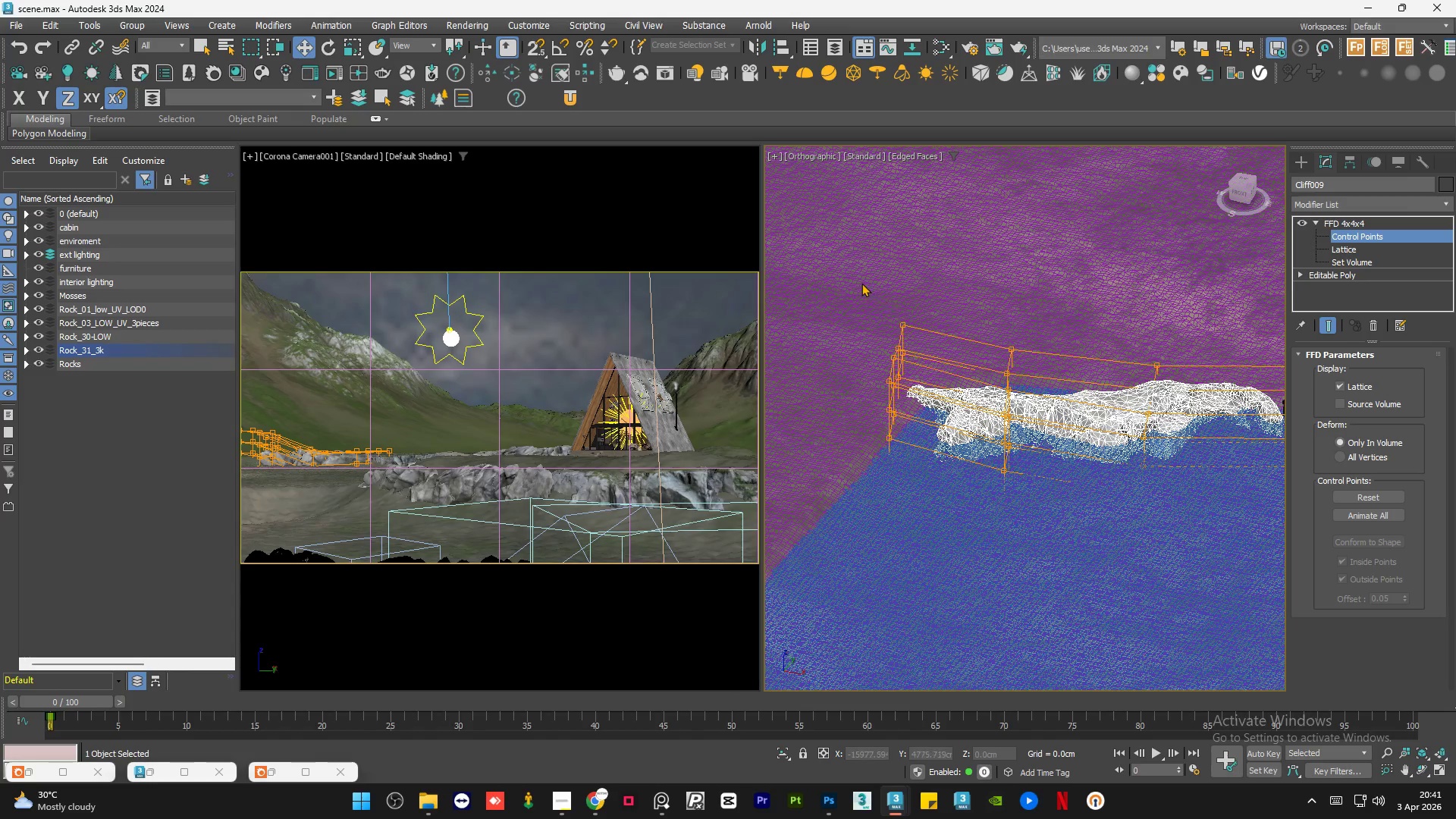 
left_click_drag(start_coordinate=[861, 282], to_coordinate=[944, 567])
 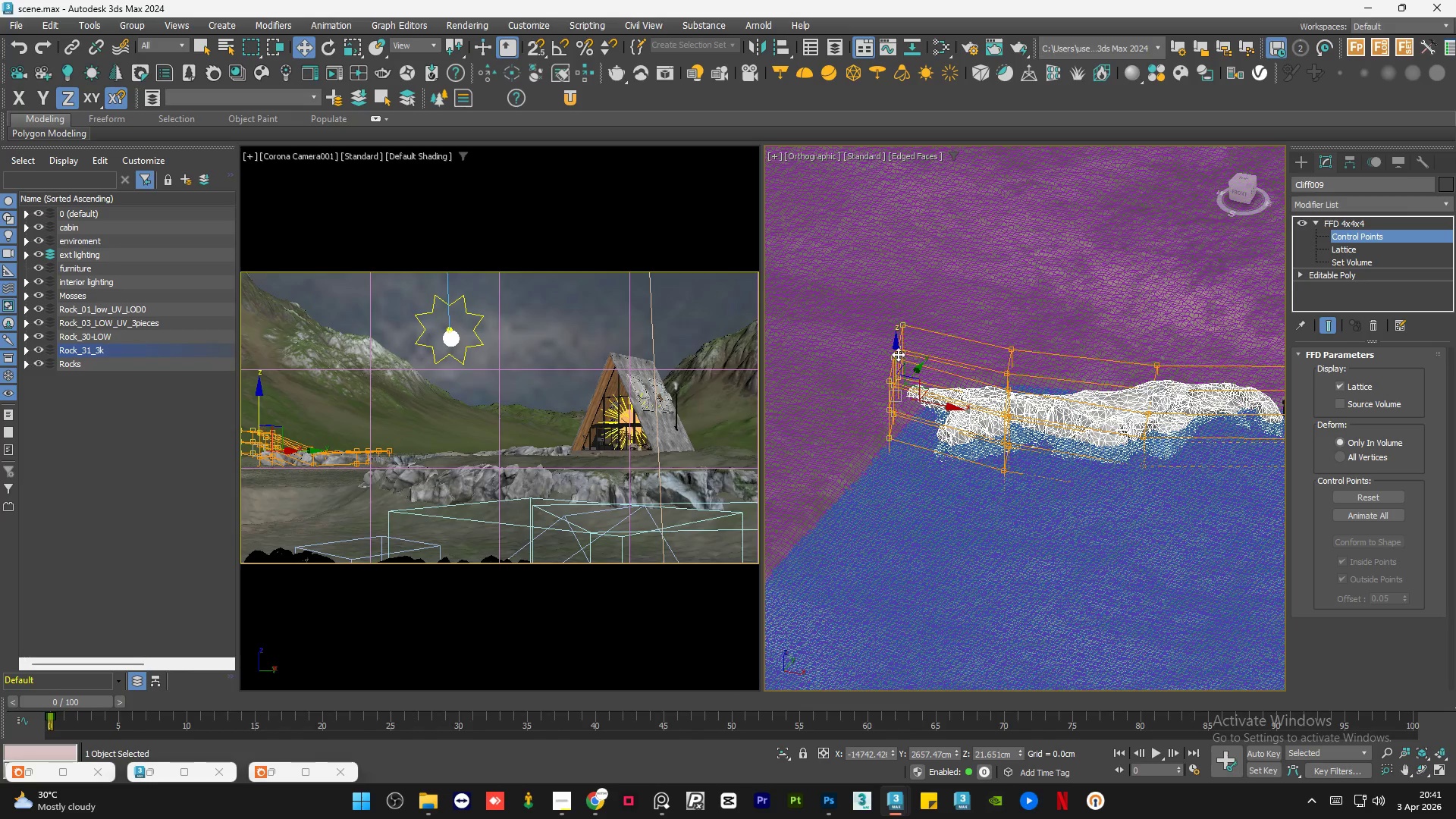 
left_click_drag(start_coordinate=[895, 352], to_coordinate=[898, 356])
 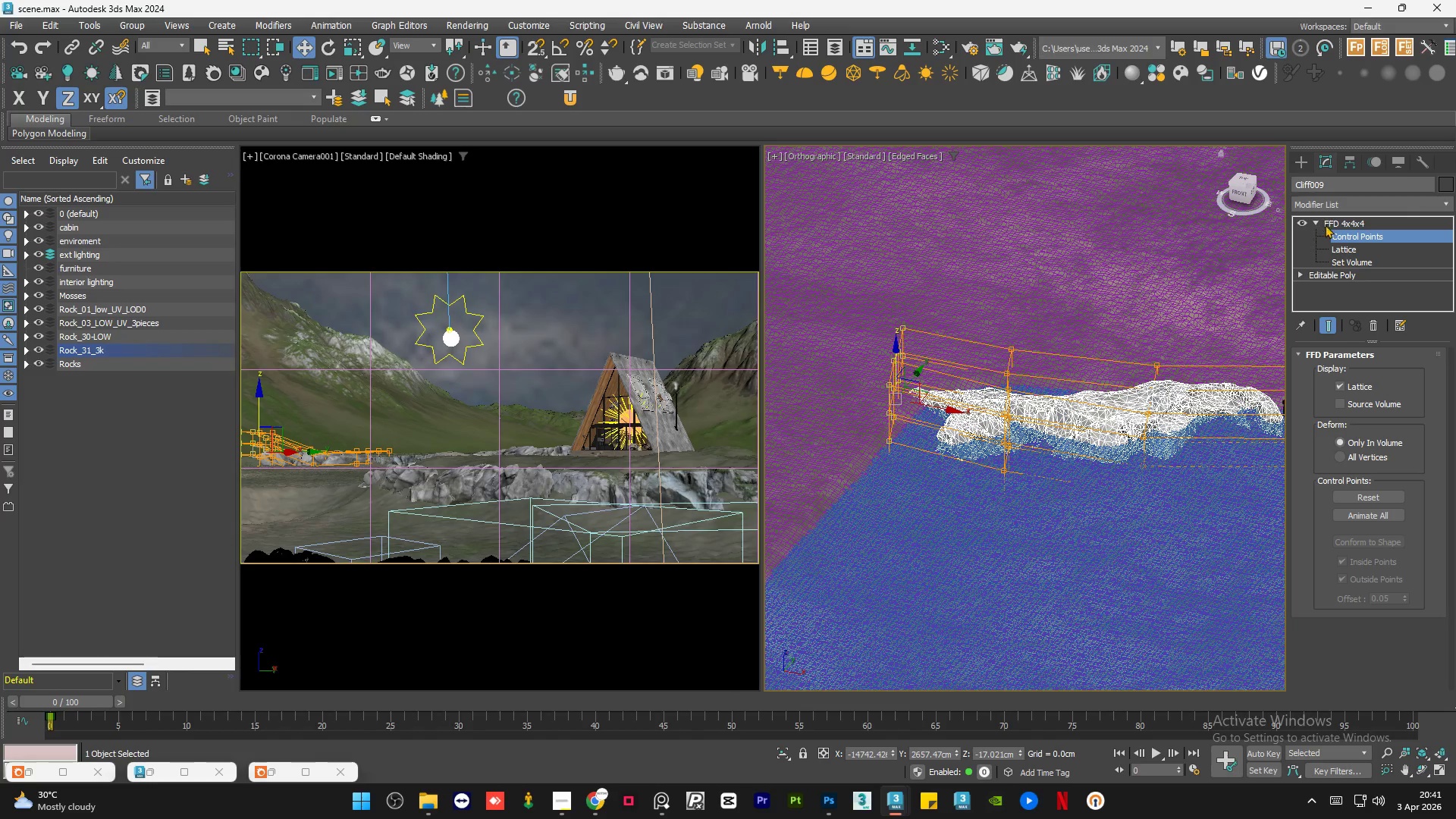 
left_click([1353, 221])
 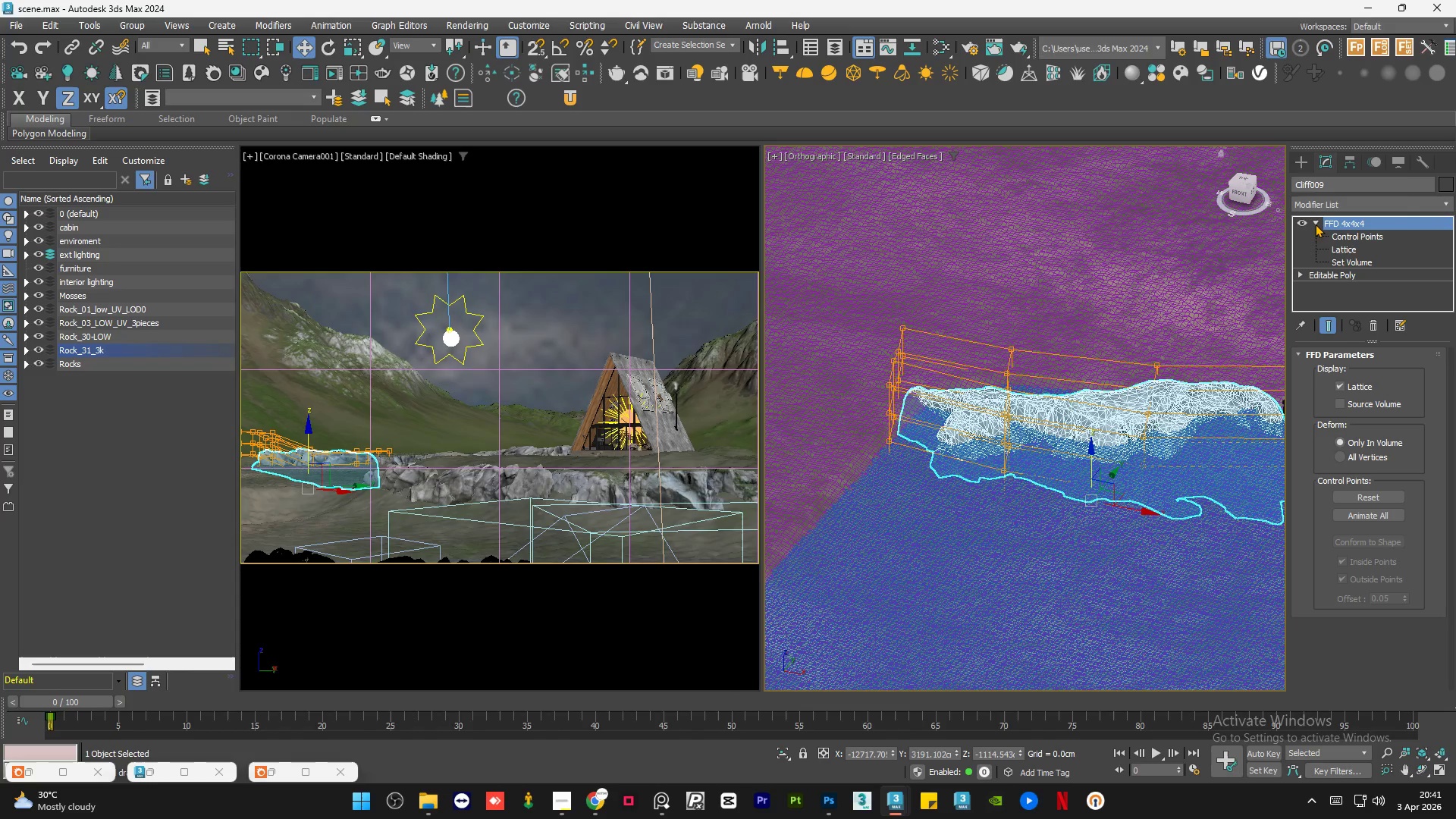 
left_click([1314, 222])
 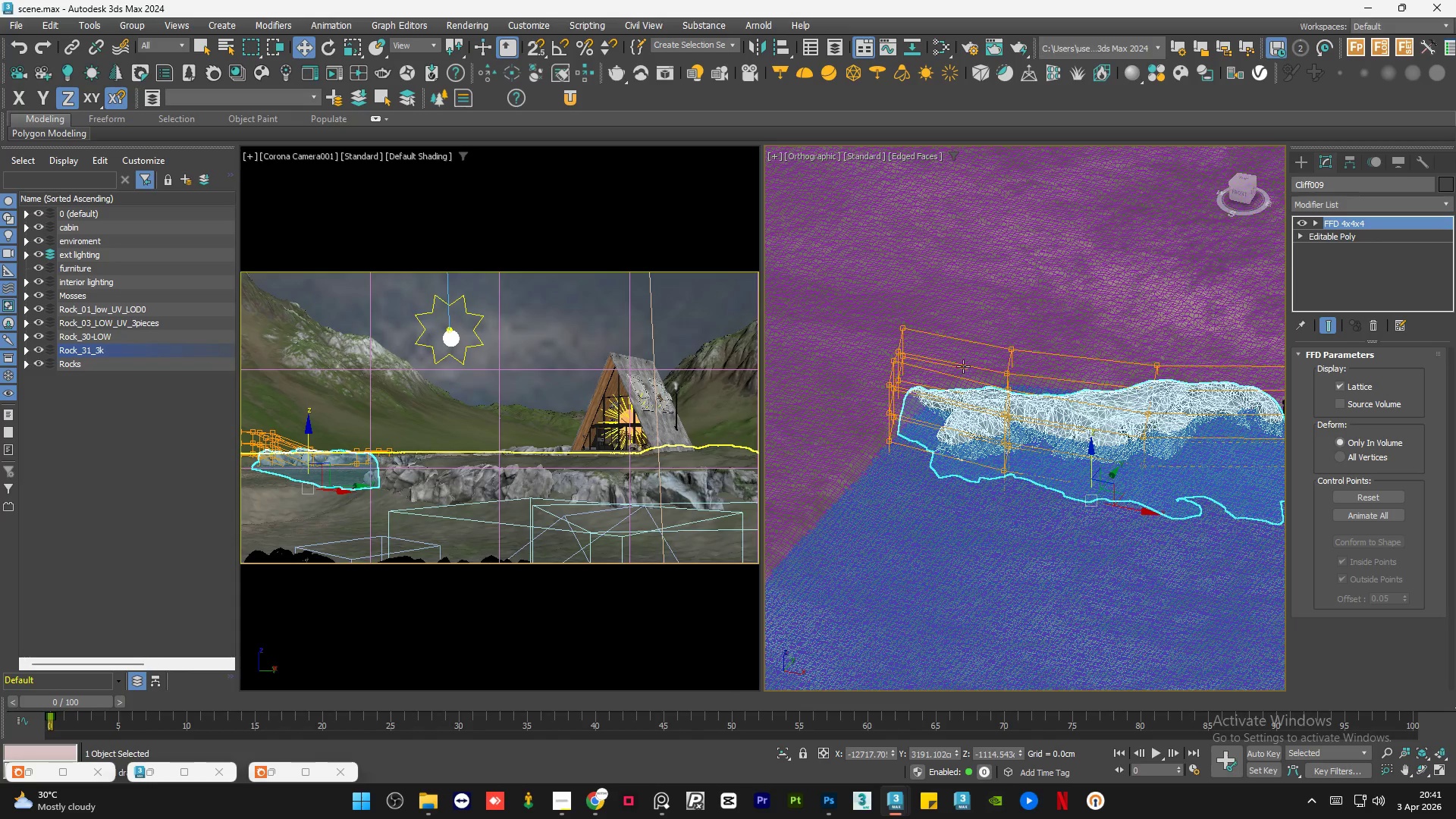 
scroll: coordinate [1120, 447], scroll_direction: down, amount: 9.0
 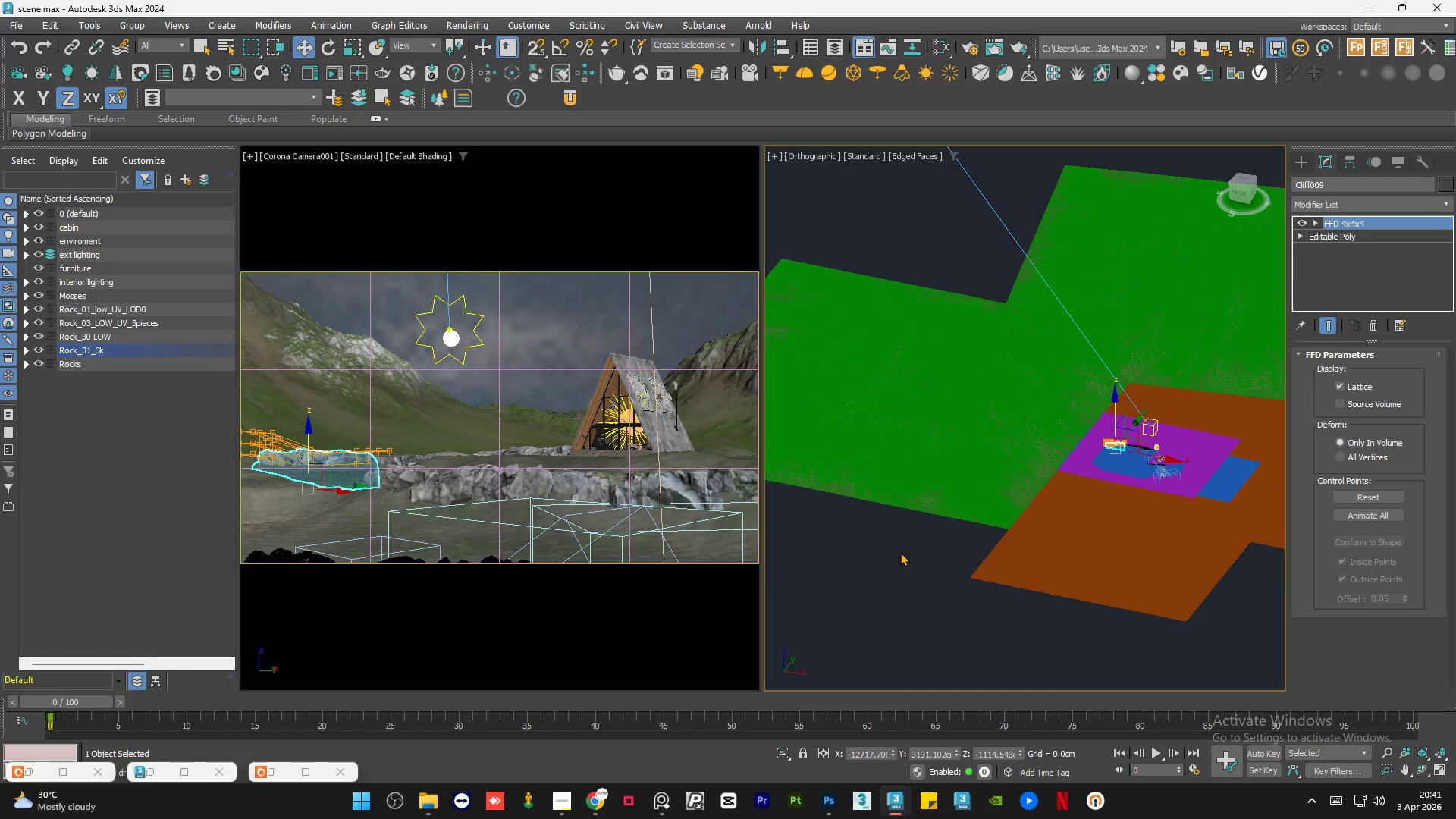 
double_click([900, 552])
 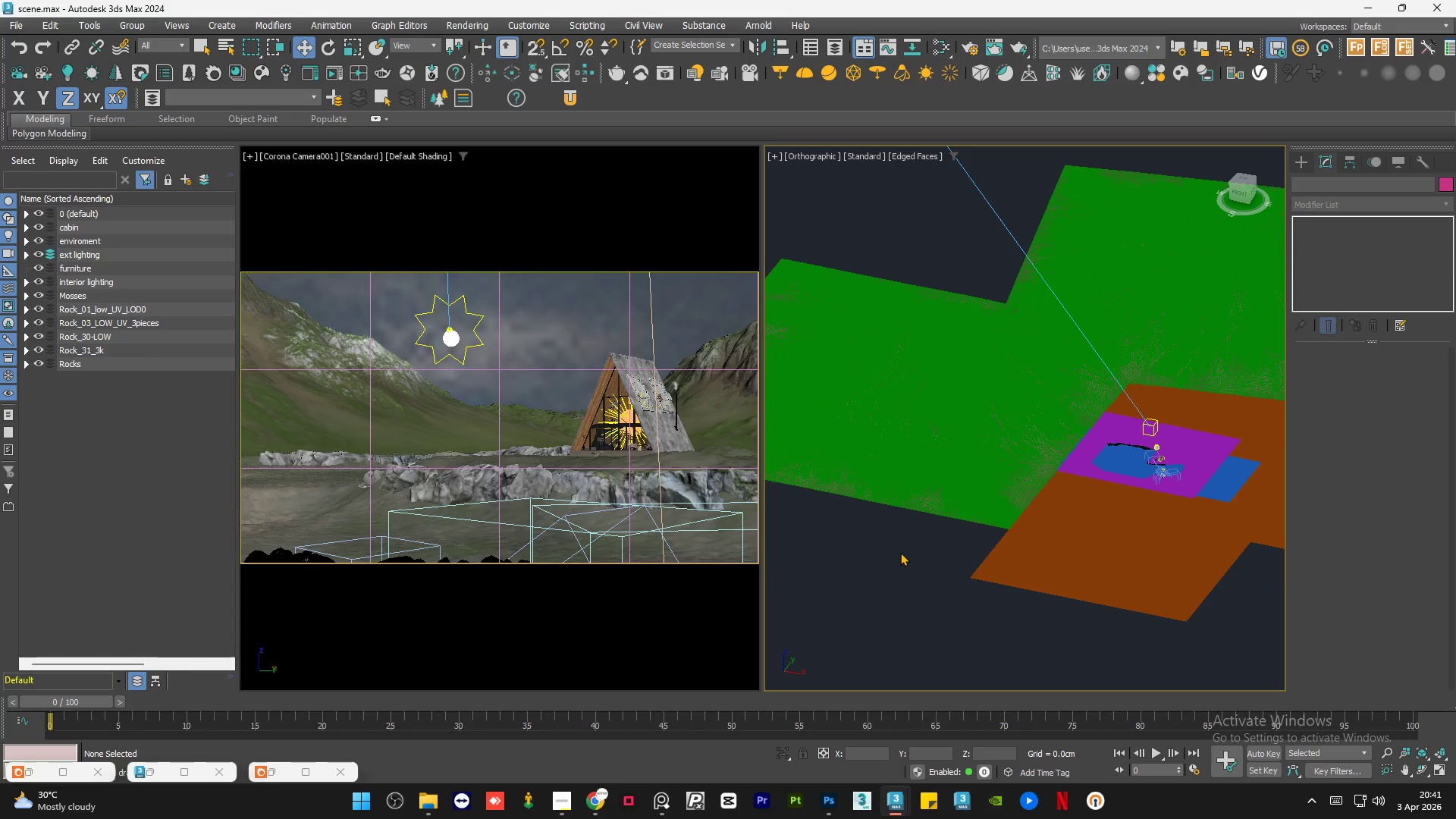 
key(Control+S)
 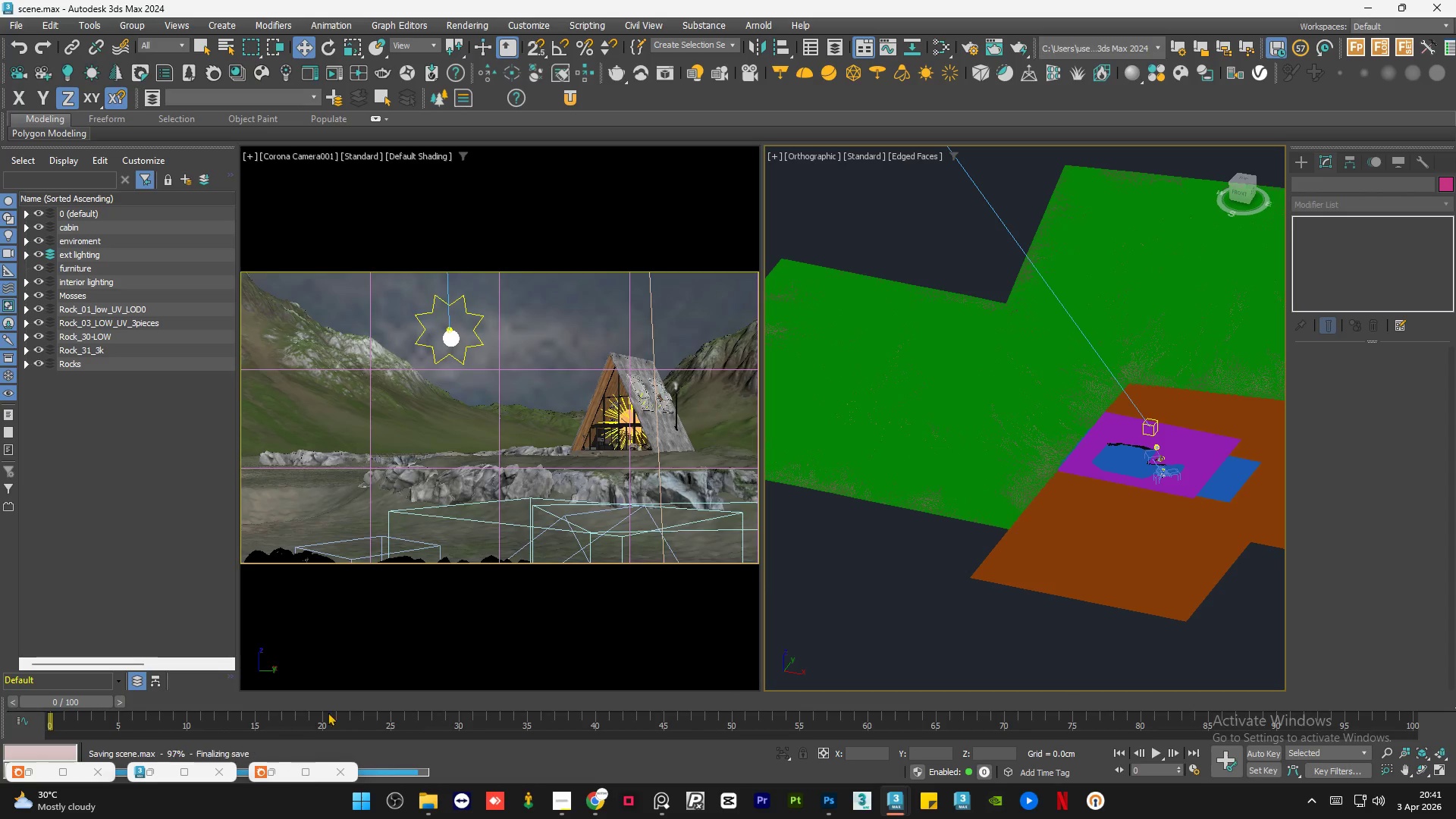 
wait(5.03)
 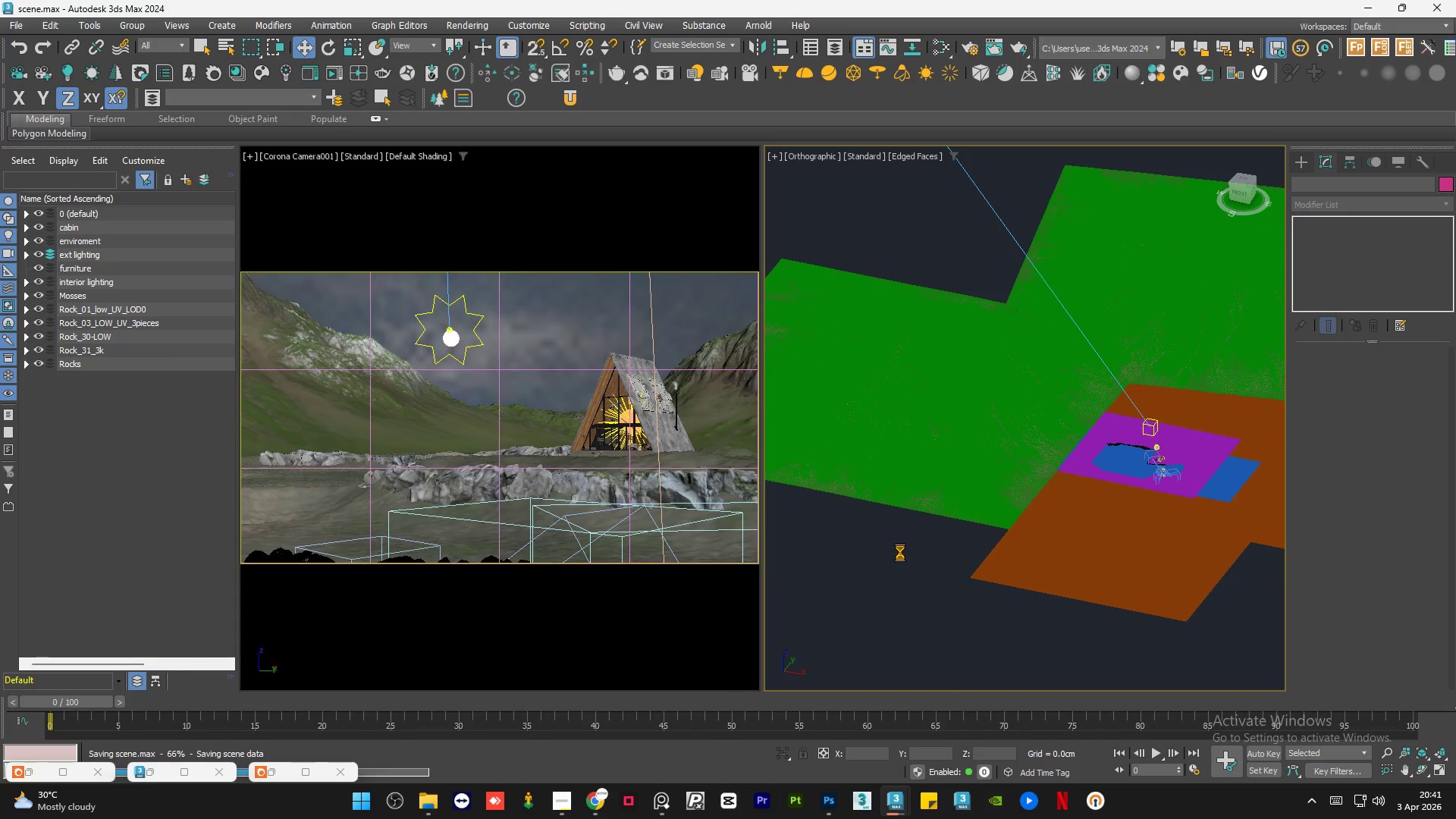 
scroll: coordinate [1147, 456], scroll_direction: up, amount: 3.0
 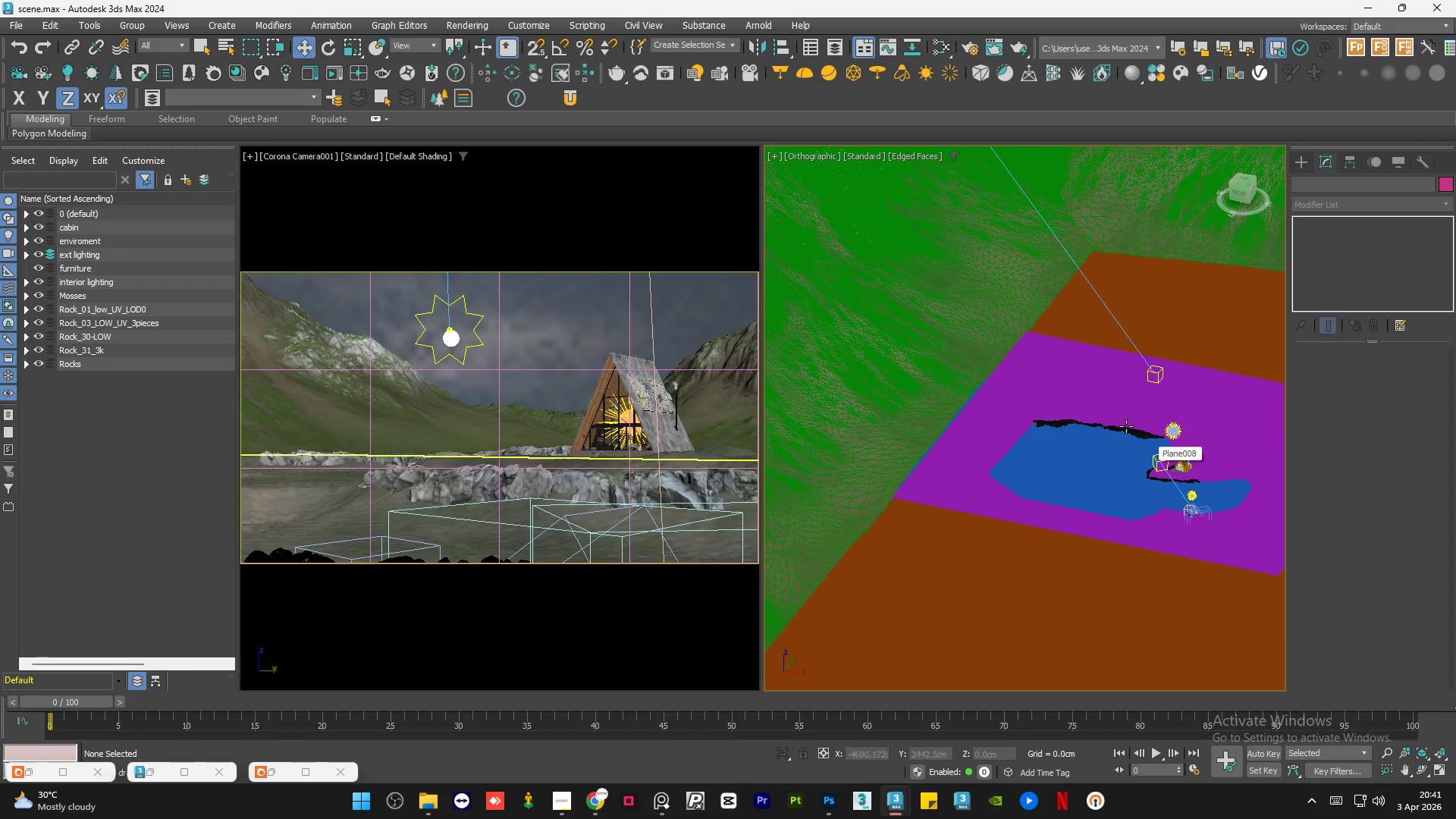 
hold_key(key=AltLeft, duration=0.88)
scroll: coordinate [1163, 521], scroll_direction: up, amount: 1.0
 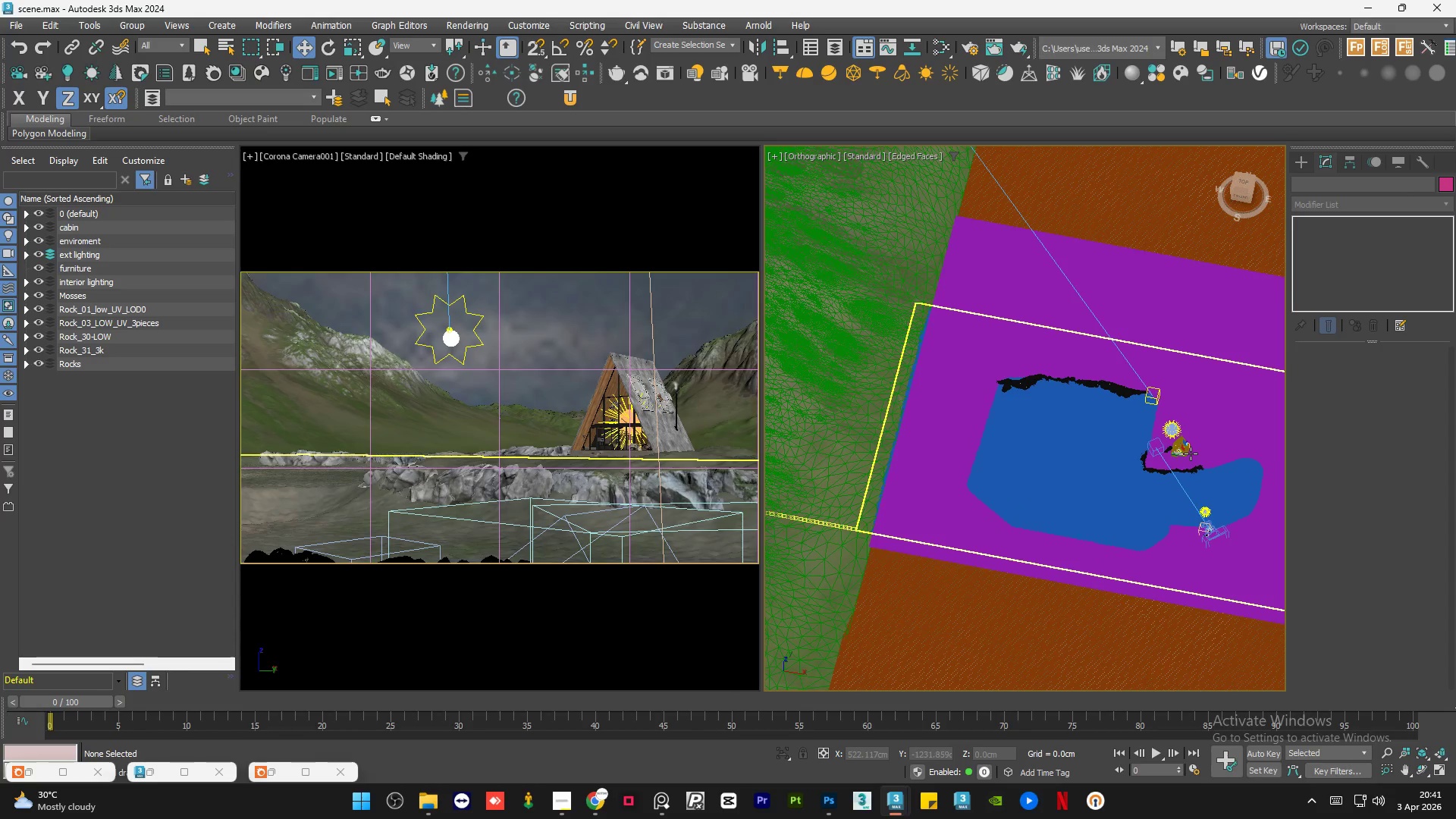 
left_click([1157, 447])
 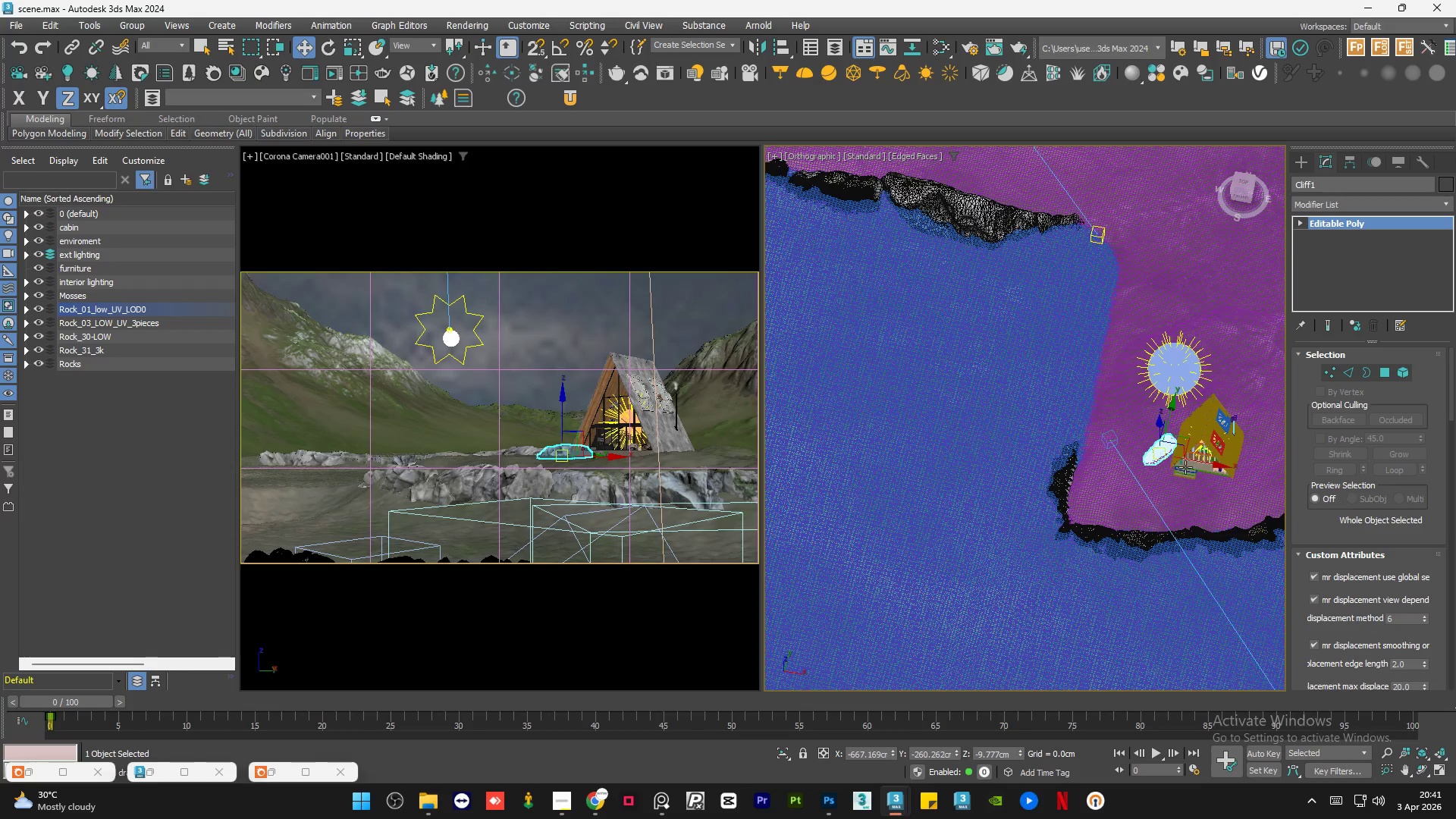 
scroll: coordinate [1157, 447], scroll_direction: up, amount: 6.0
 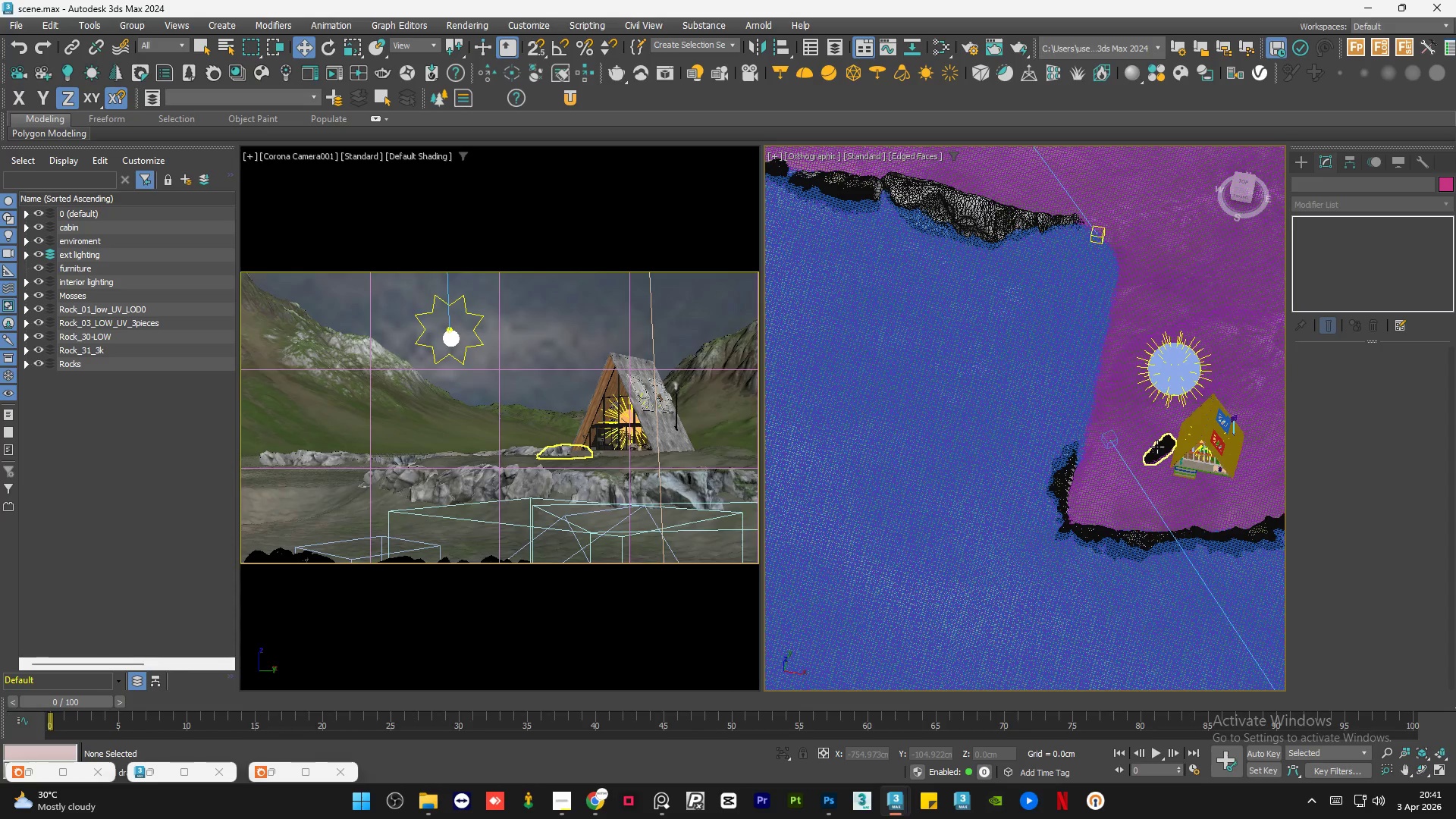 
scroll: coordinate [1207, 484], scroll_direction: down, amount: 1.0
 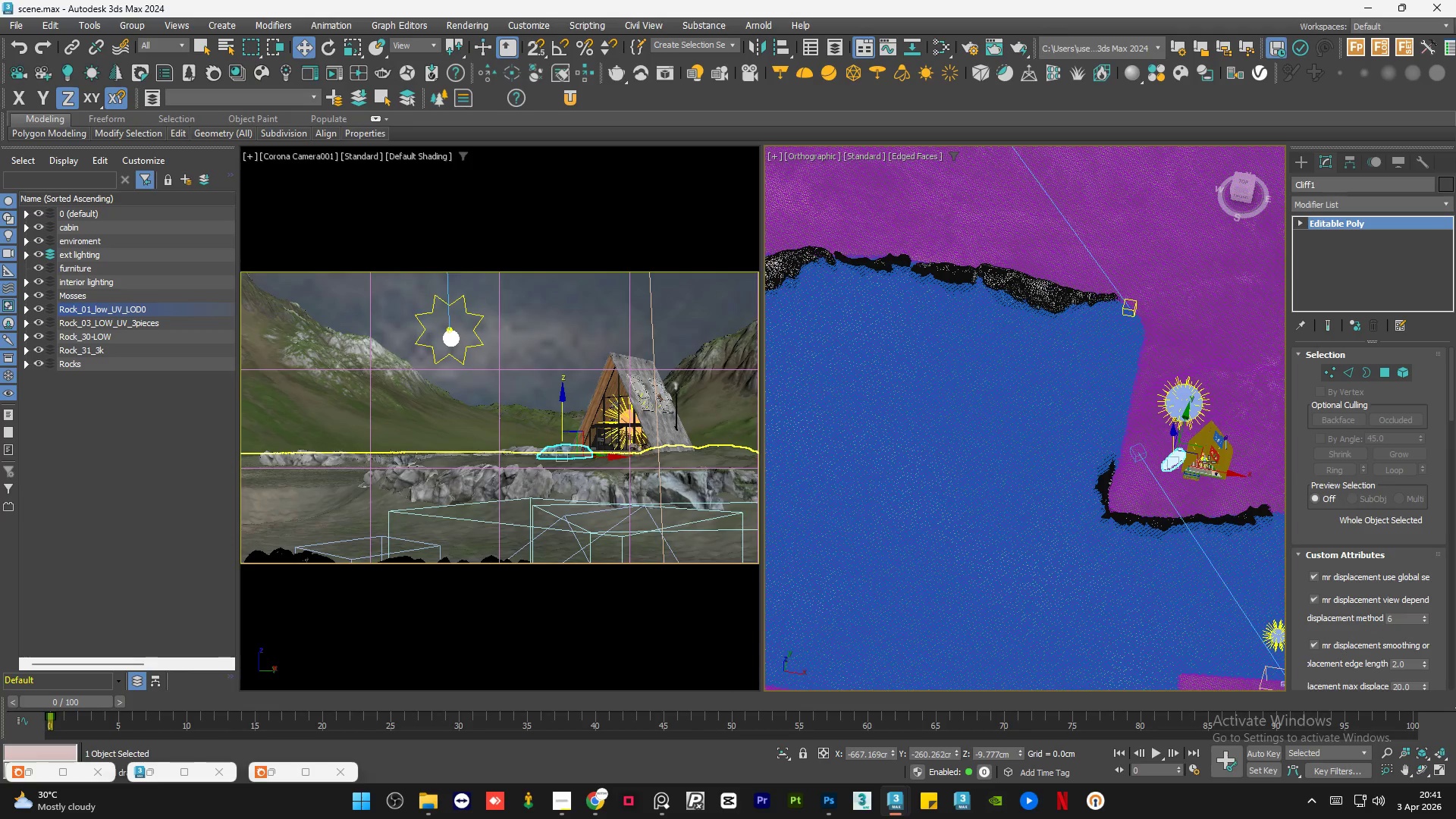 
scroll: coordinate [1219, 466], scroll_direction: none, amount: 0.0
 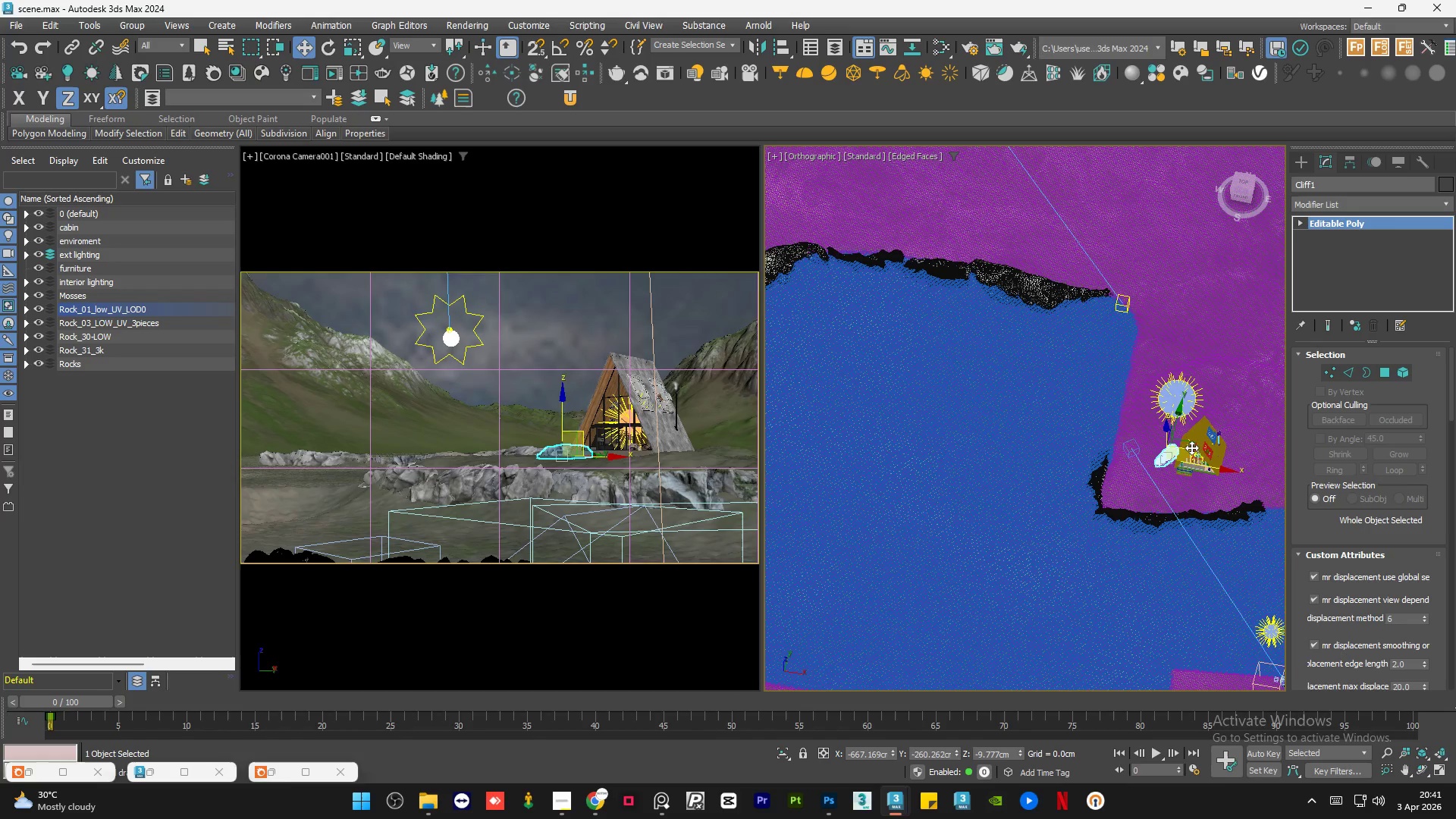 
scroll: coordinate [1213, 453], scroll_direction: down, amount: 2.0
 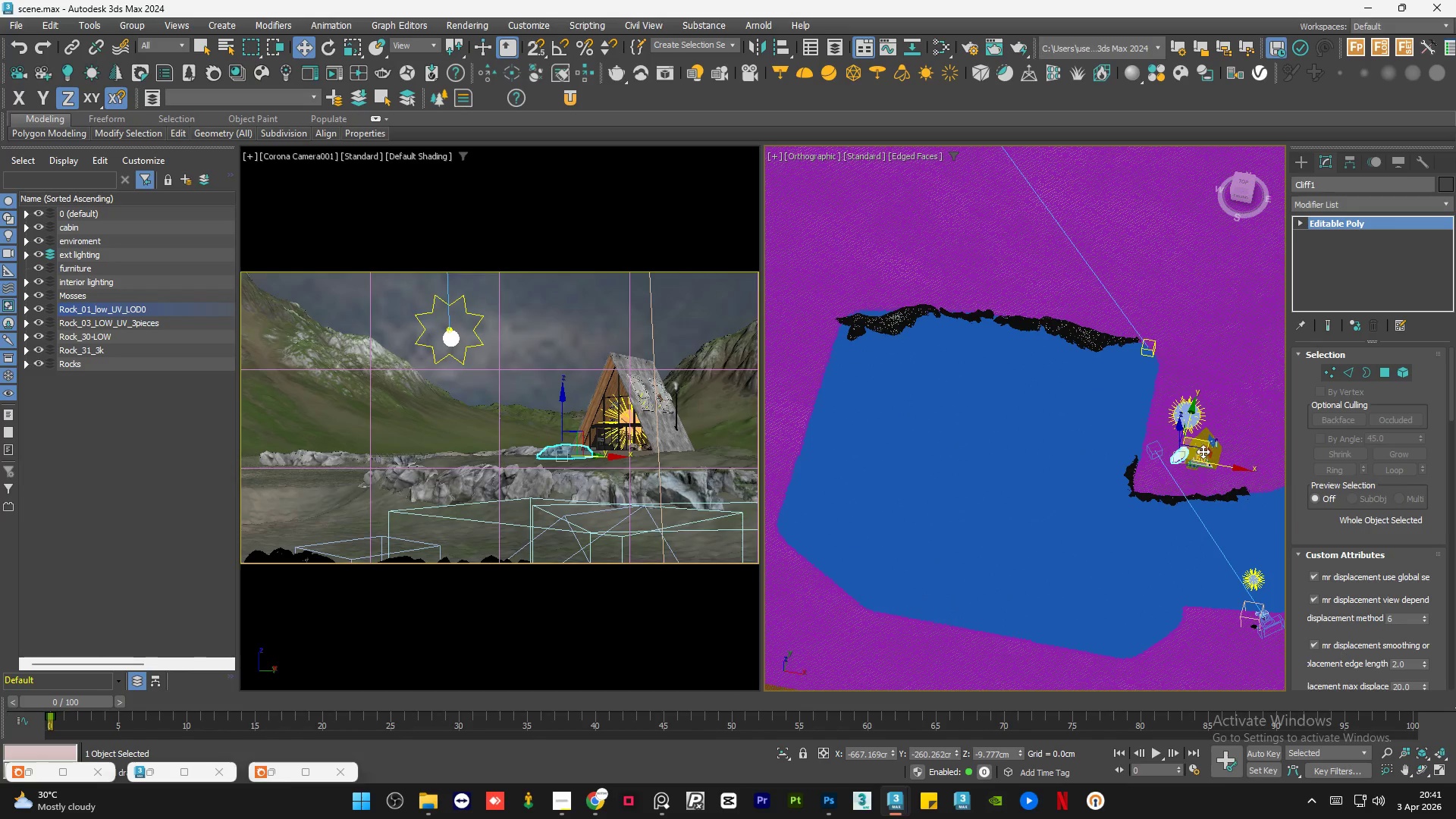 
hold_key(key=ShiftLeft, duration=1.5)
left_click_drag(start_coordinate=[1207, 444], to_coordinate=[871, 340])
 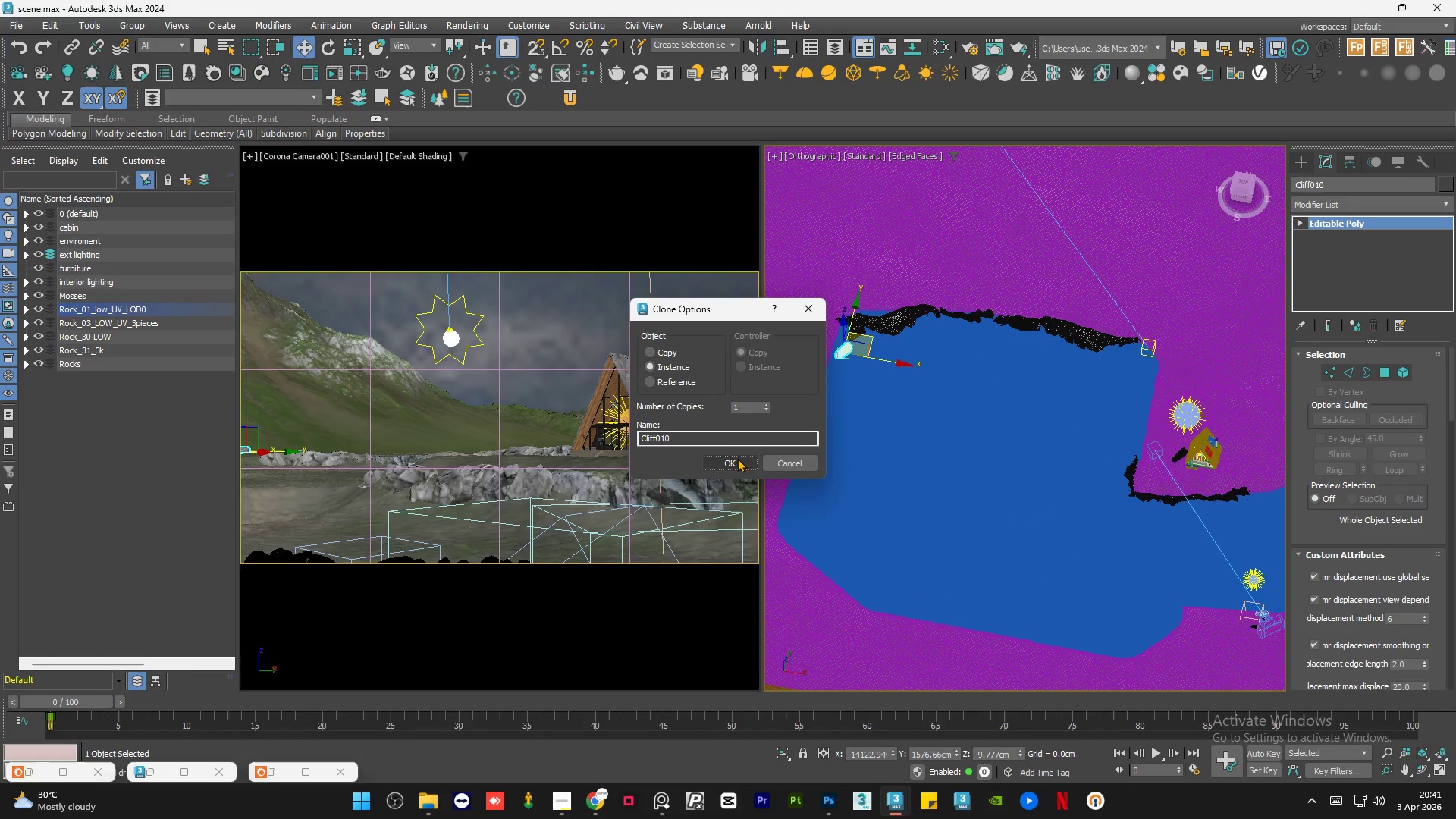 
hold_key(key=ShiftLeft, duration=1.5)
 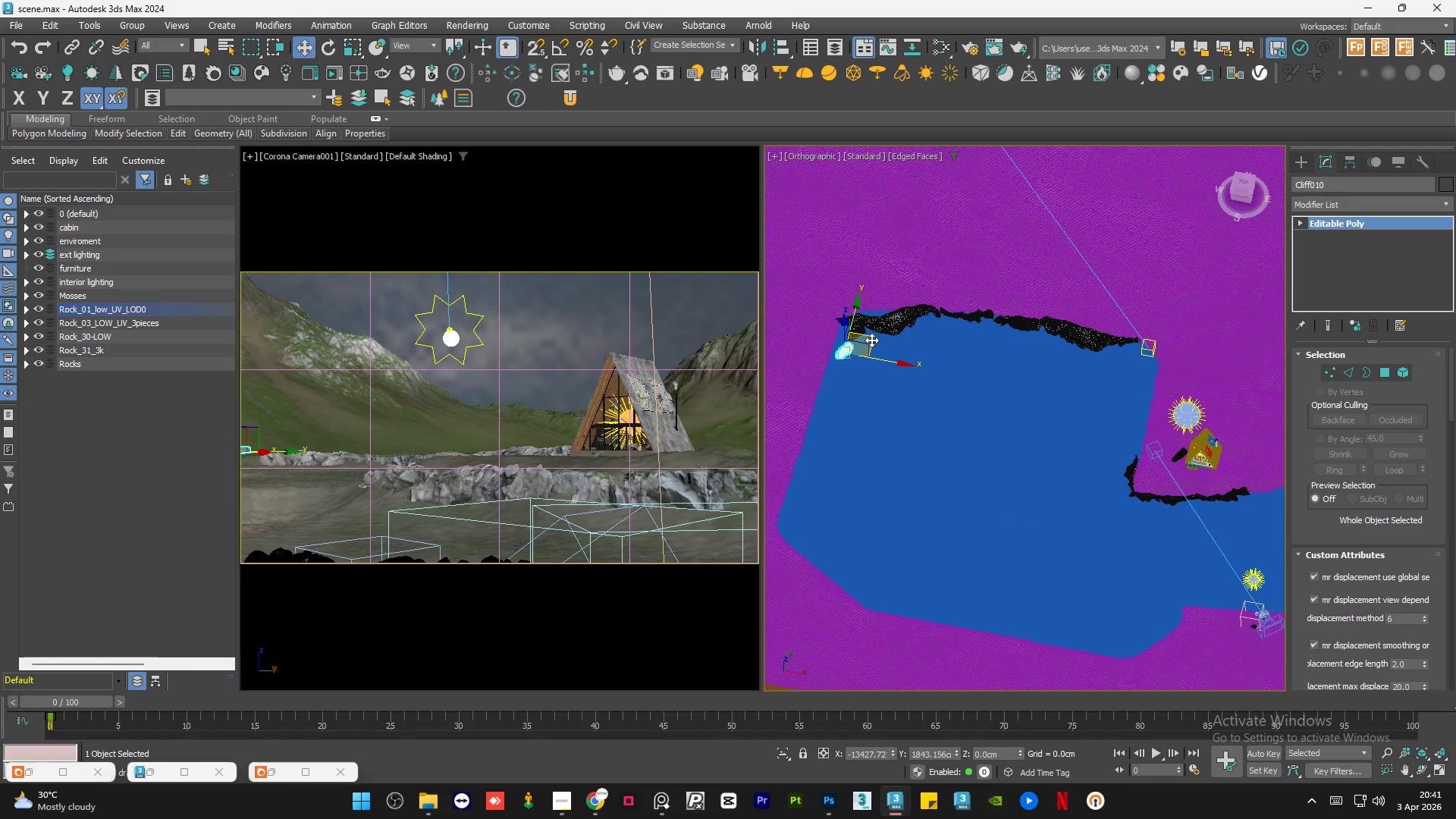 
hold_key(key=ShiftLeft, duration=0.91)
 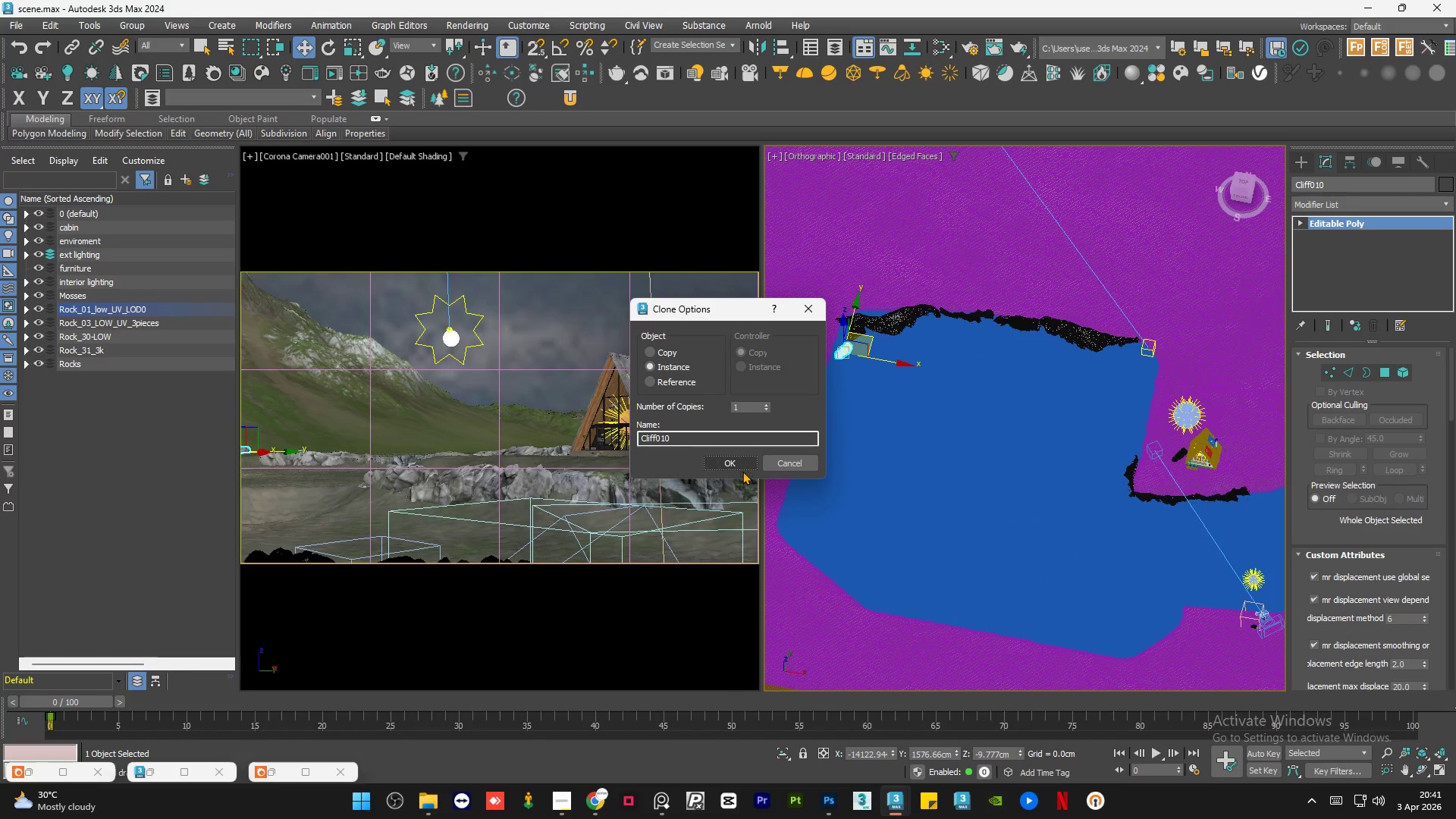 
left_click([740, 457])
 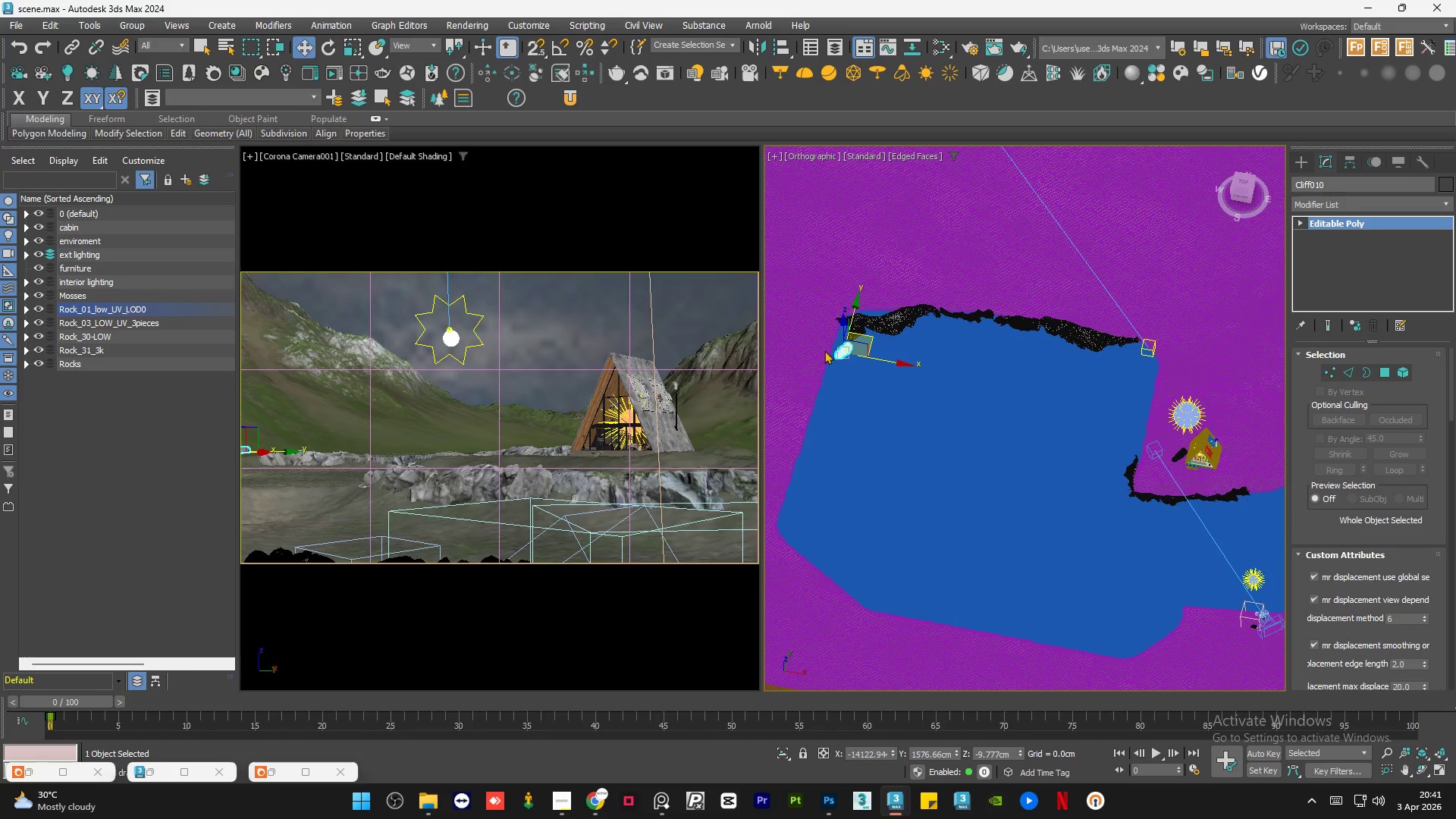 
scroll: coordinate [824, 350], scroll_direction: up, amount: 5.0
 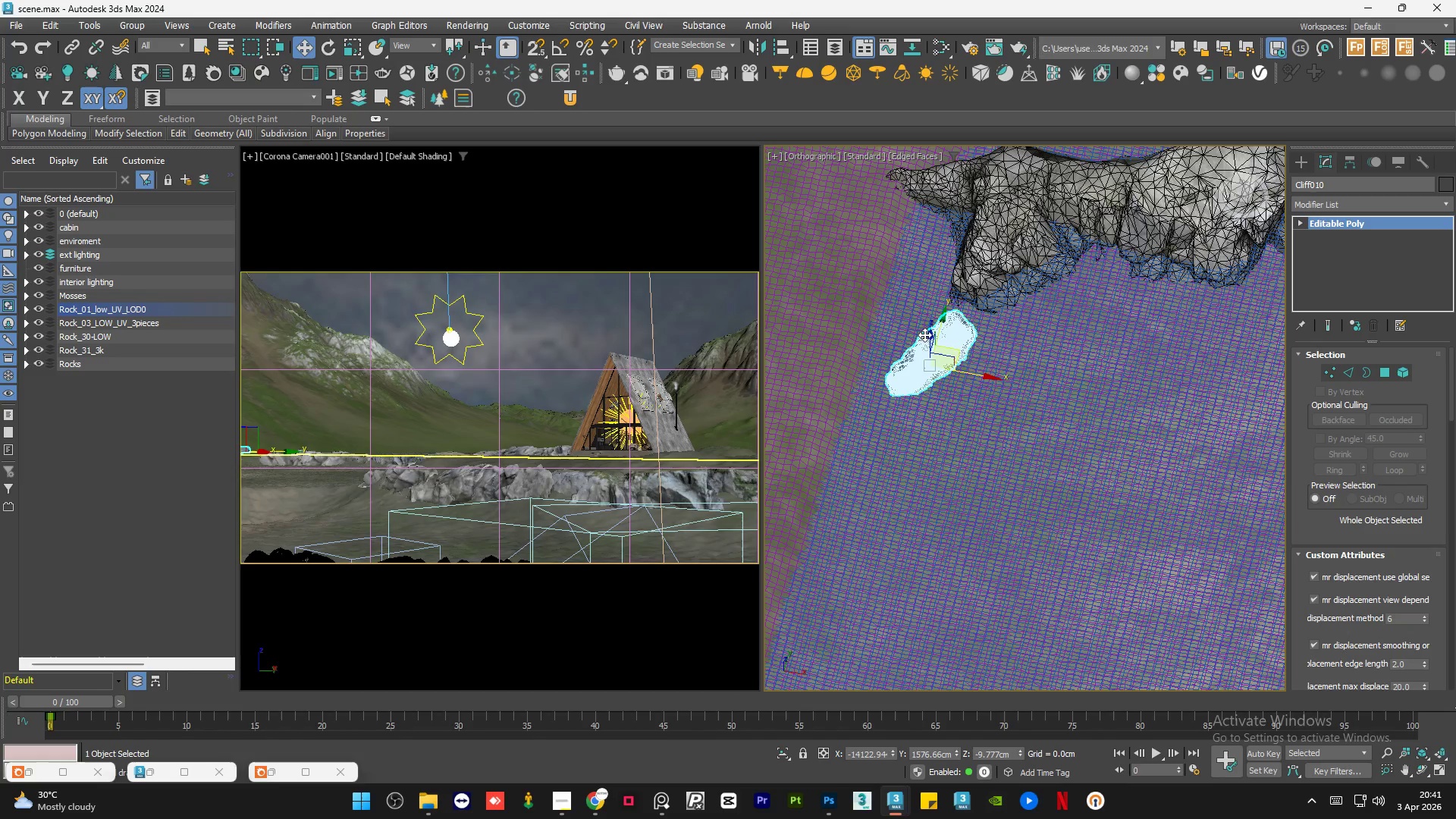 
left_click_drag(start_coordinate=[927, 335], to_coordinate=[934, 362])
 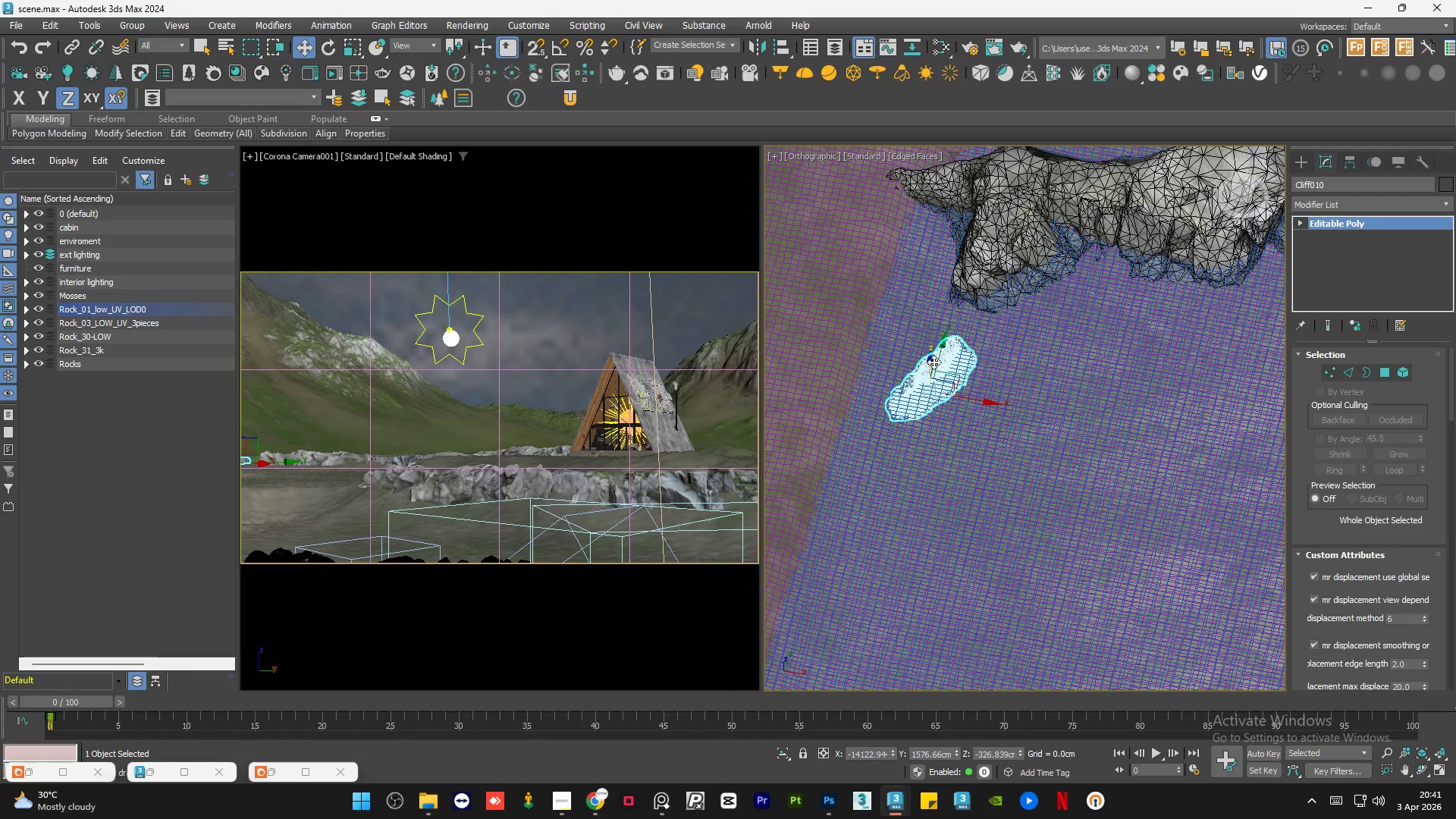 
key(R)
 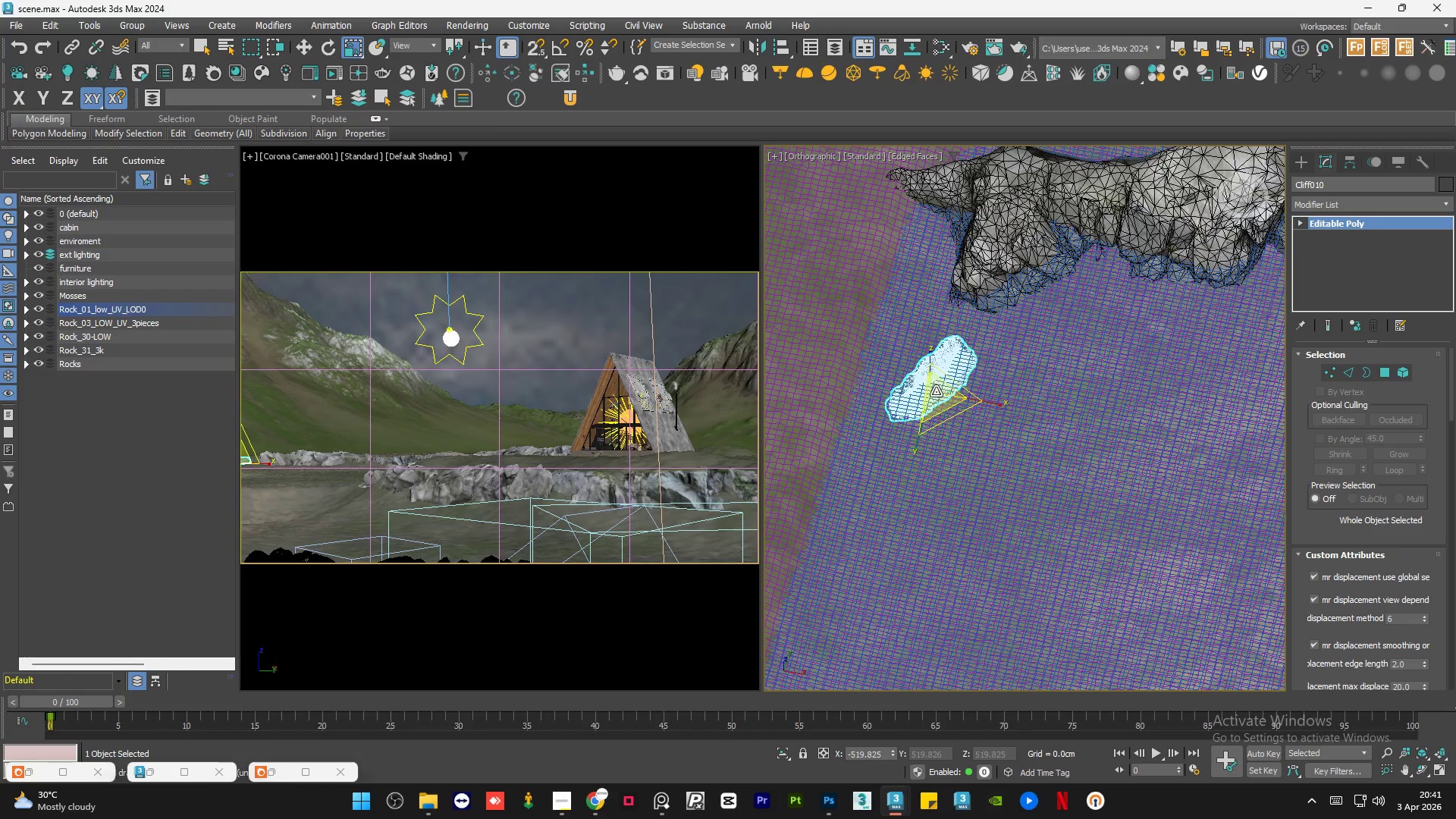 
left_click_drag(start_coordinate=[936, 391], to_coordinate=[927, 336])
 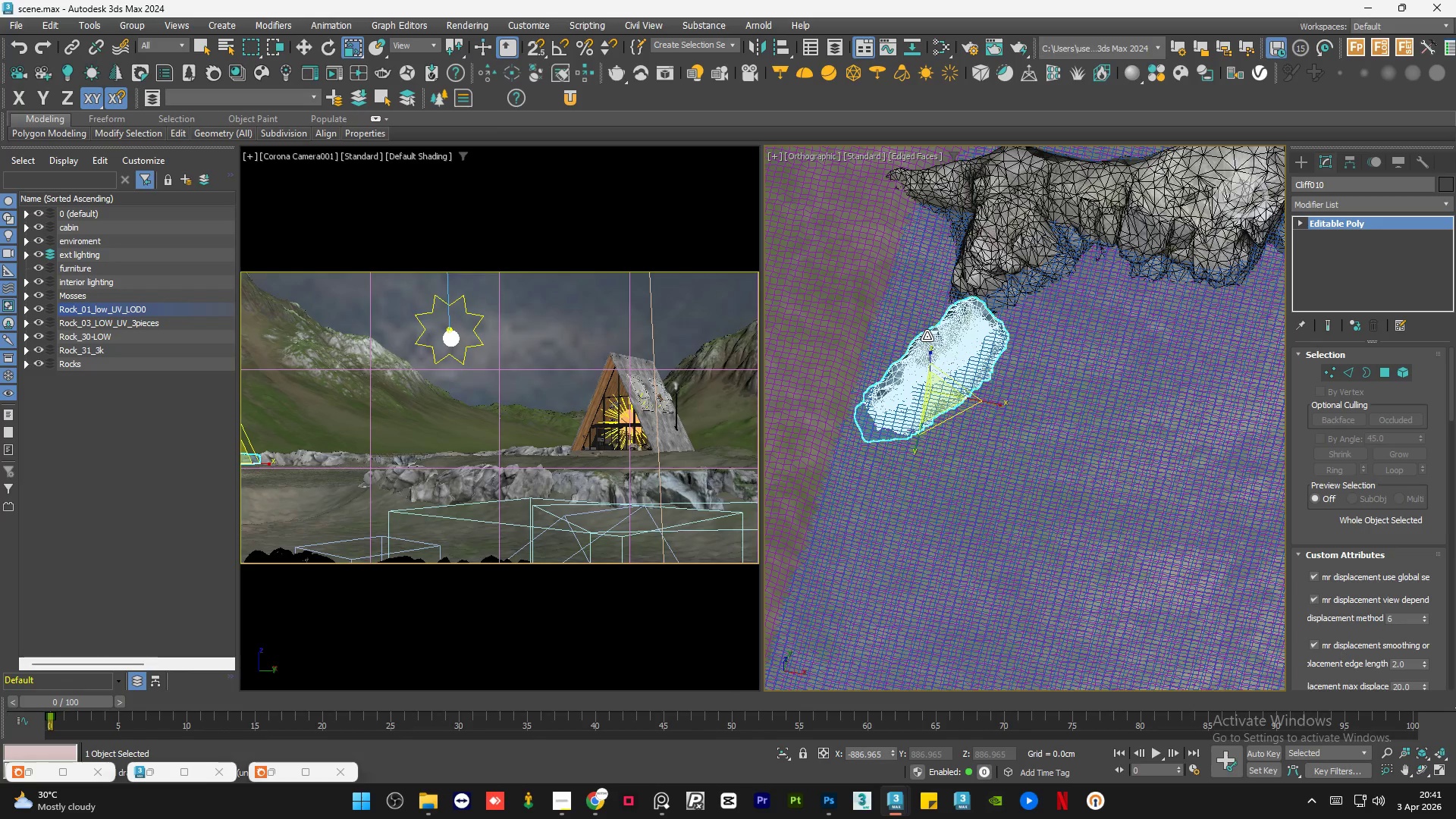 
key(W)
 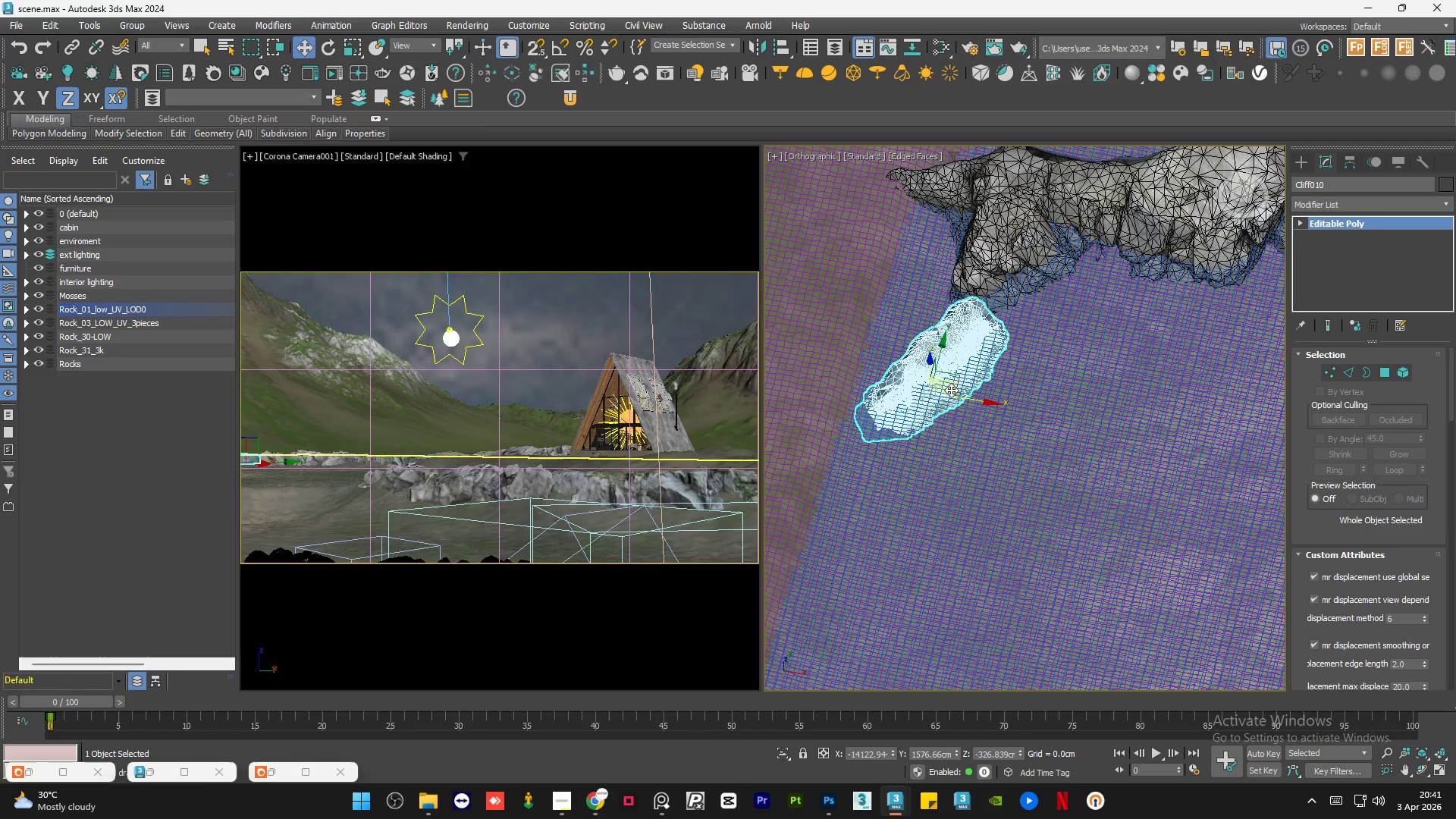 
hold_key(key=AltLeft, duration=1.28)
 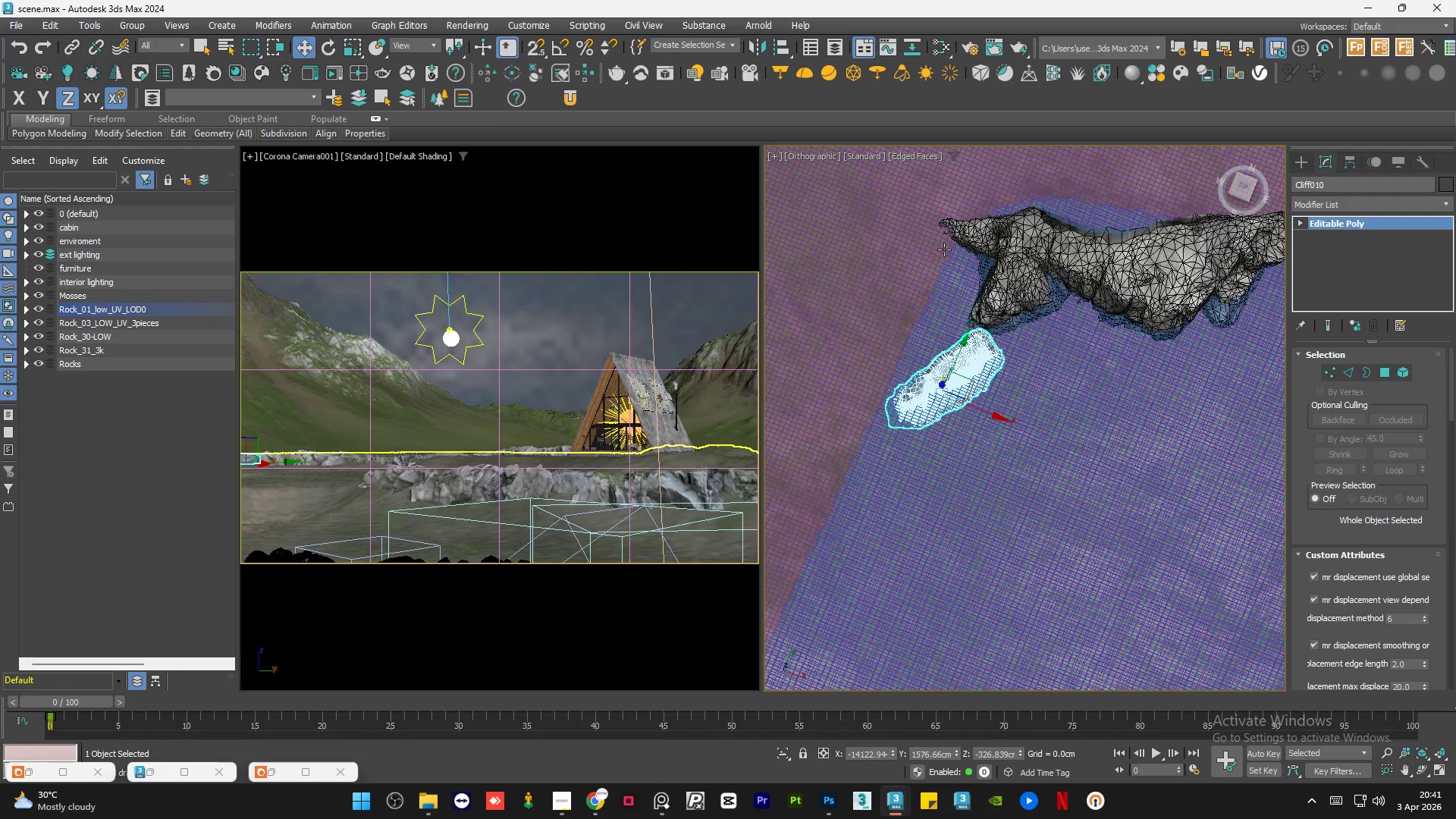 
scroll: coordinate [946, 284], scroll_direction: down, amount: 10.0
 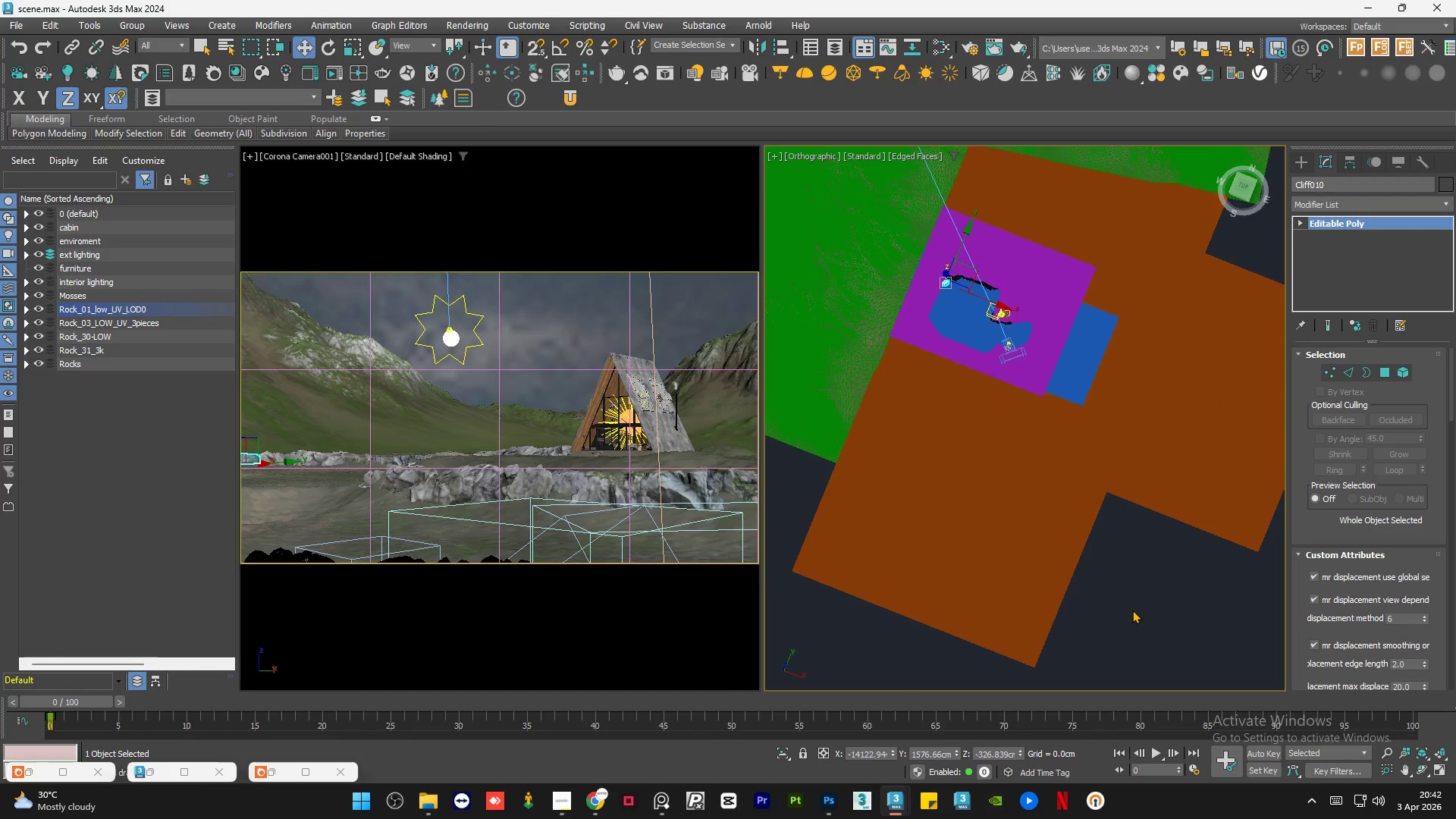 
left_click([1132, 610])
 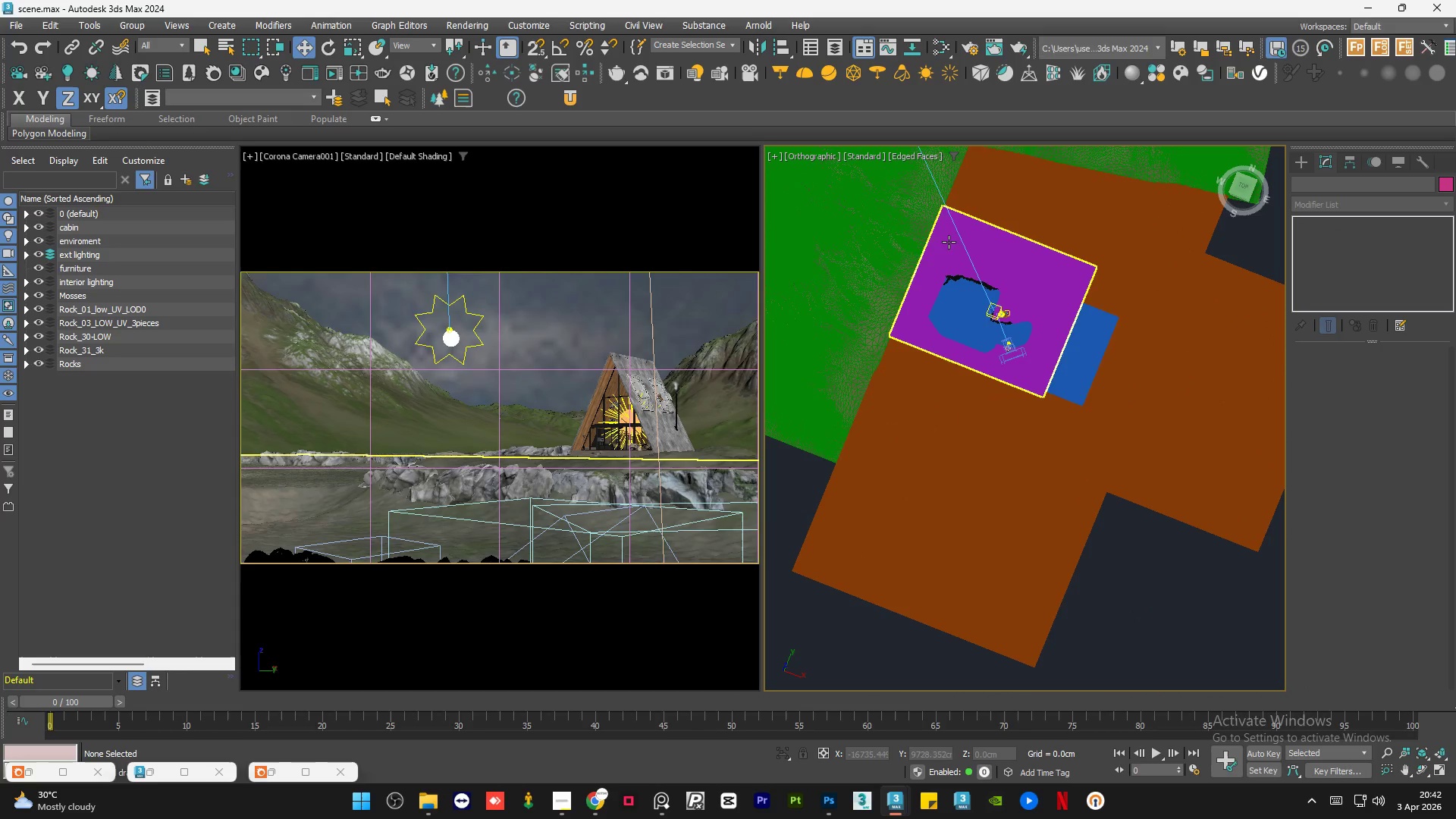 
scroll: coordinate [997, 179], scroll_direction: up, amount: 11.0
 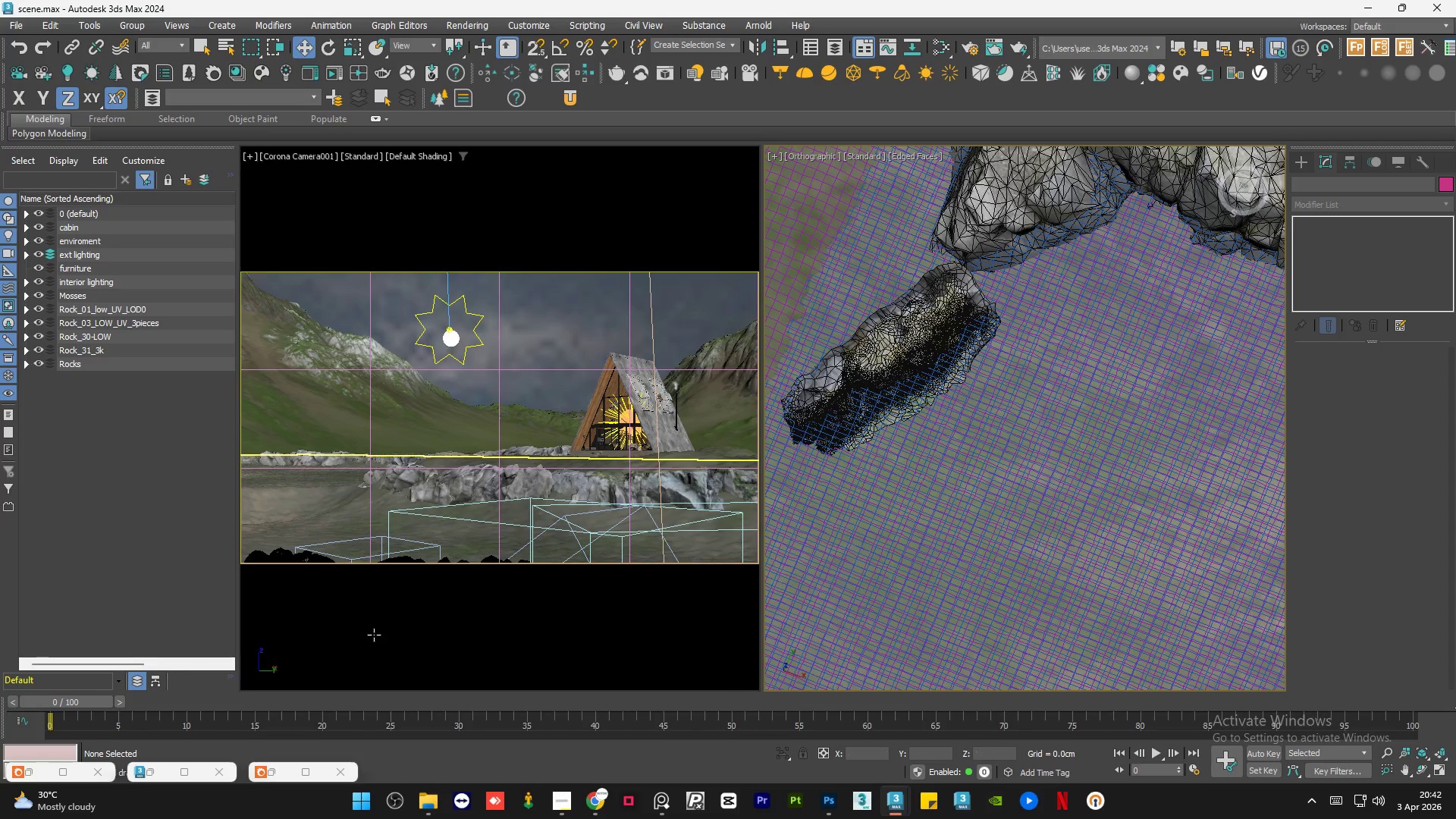 
left_click([284, 772])
 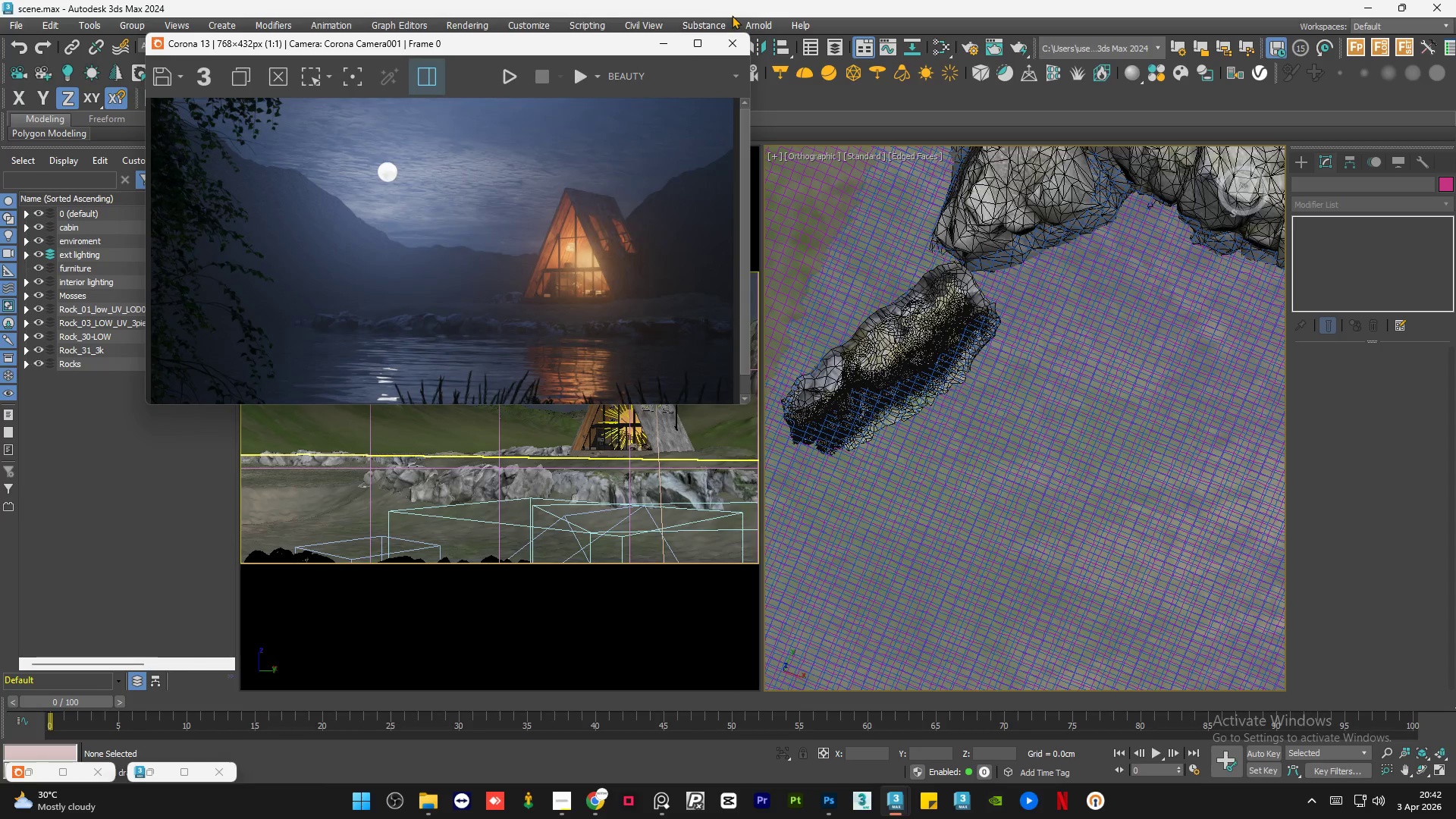 
left_click([704, 42])
 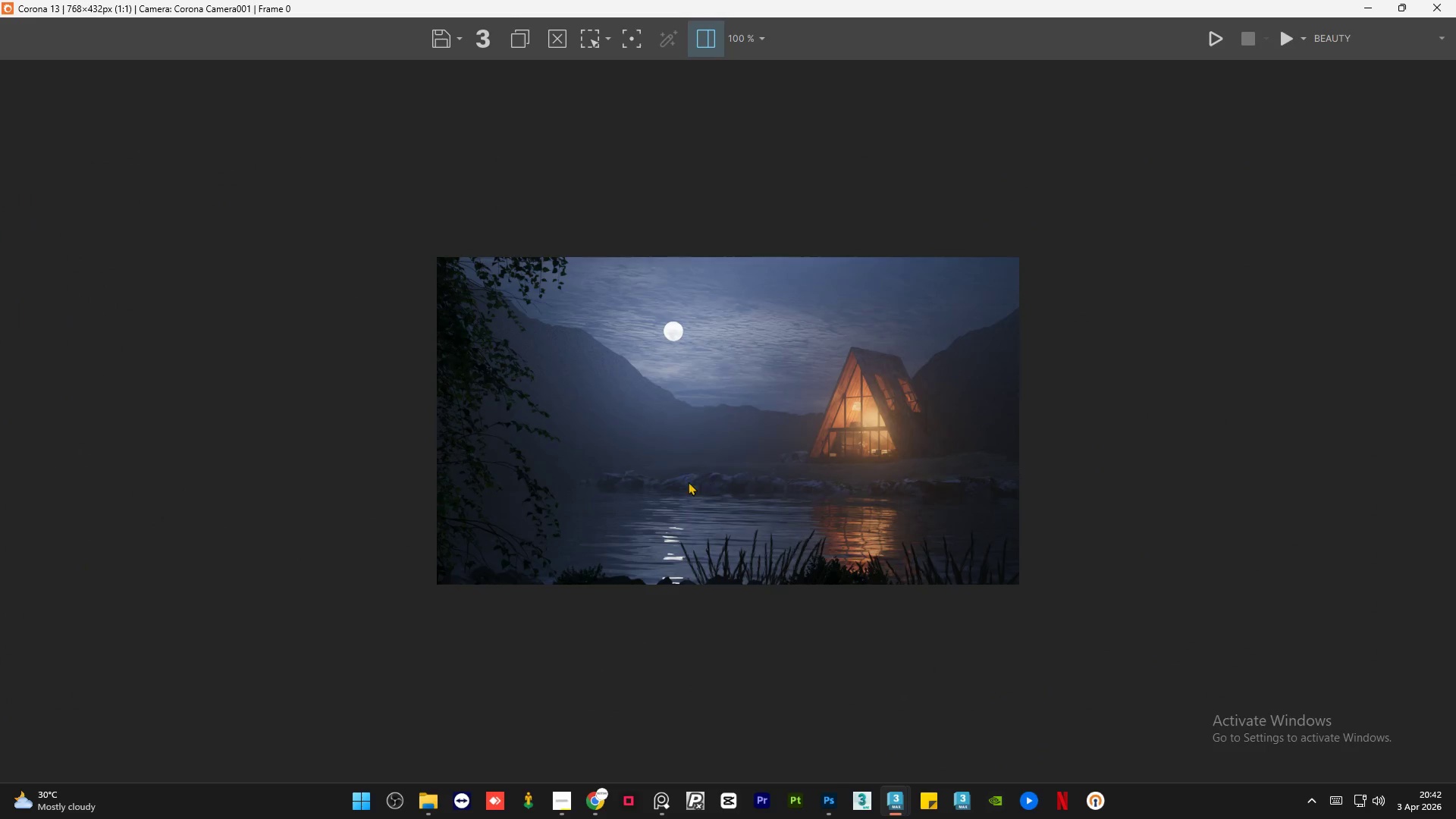 
scroll: coordinate [666, 492], scroll_direction: up, amount: 1.0
 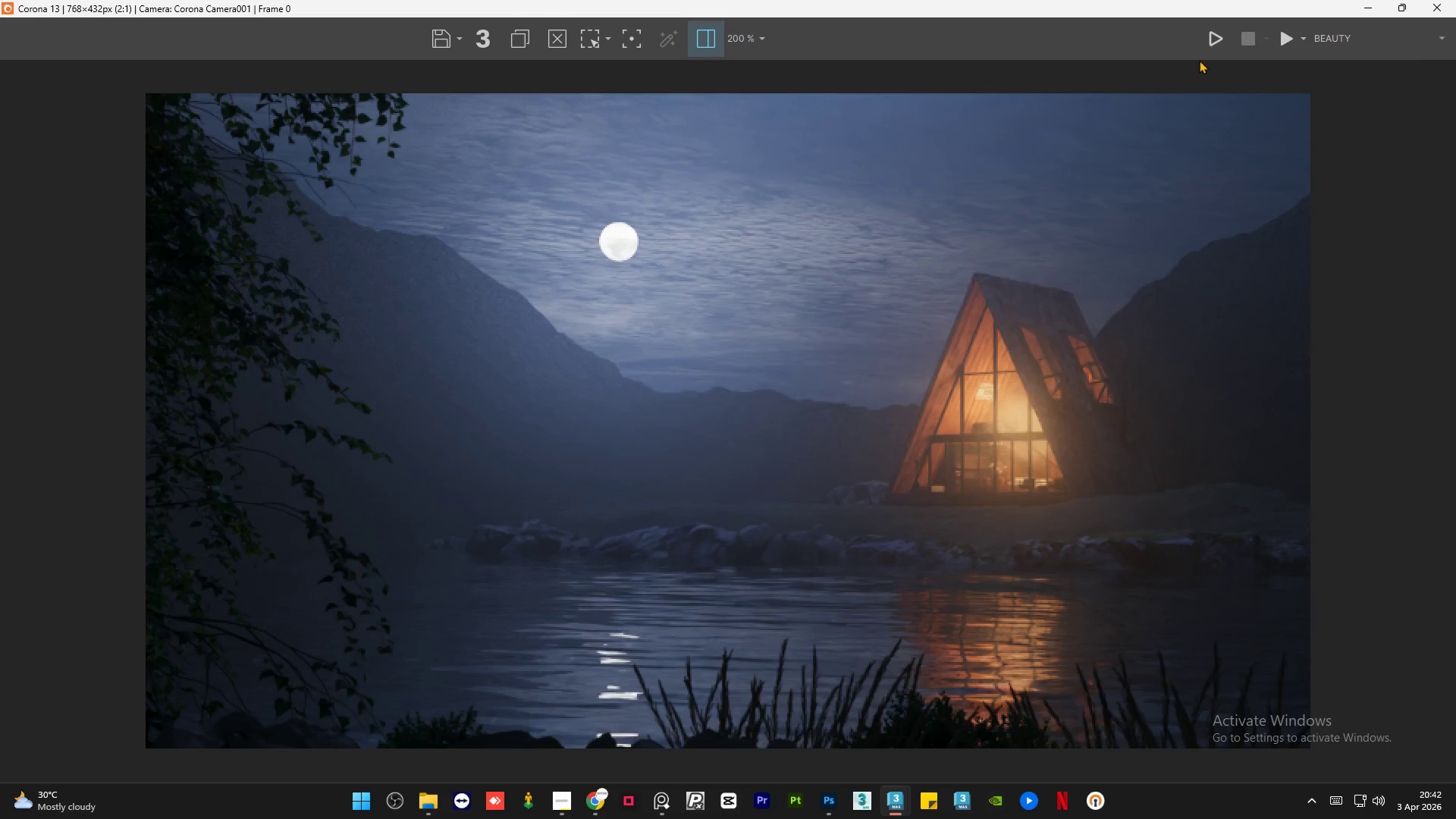 
left_click([1210, 42])
 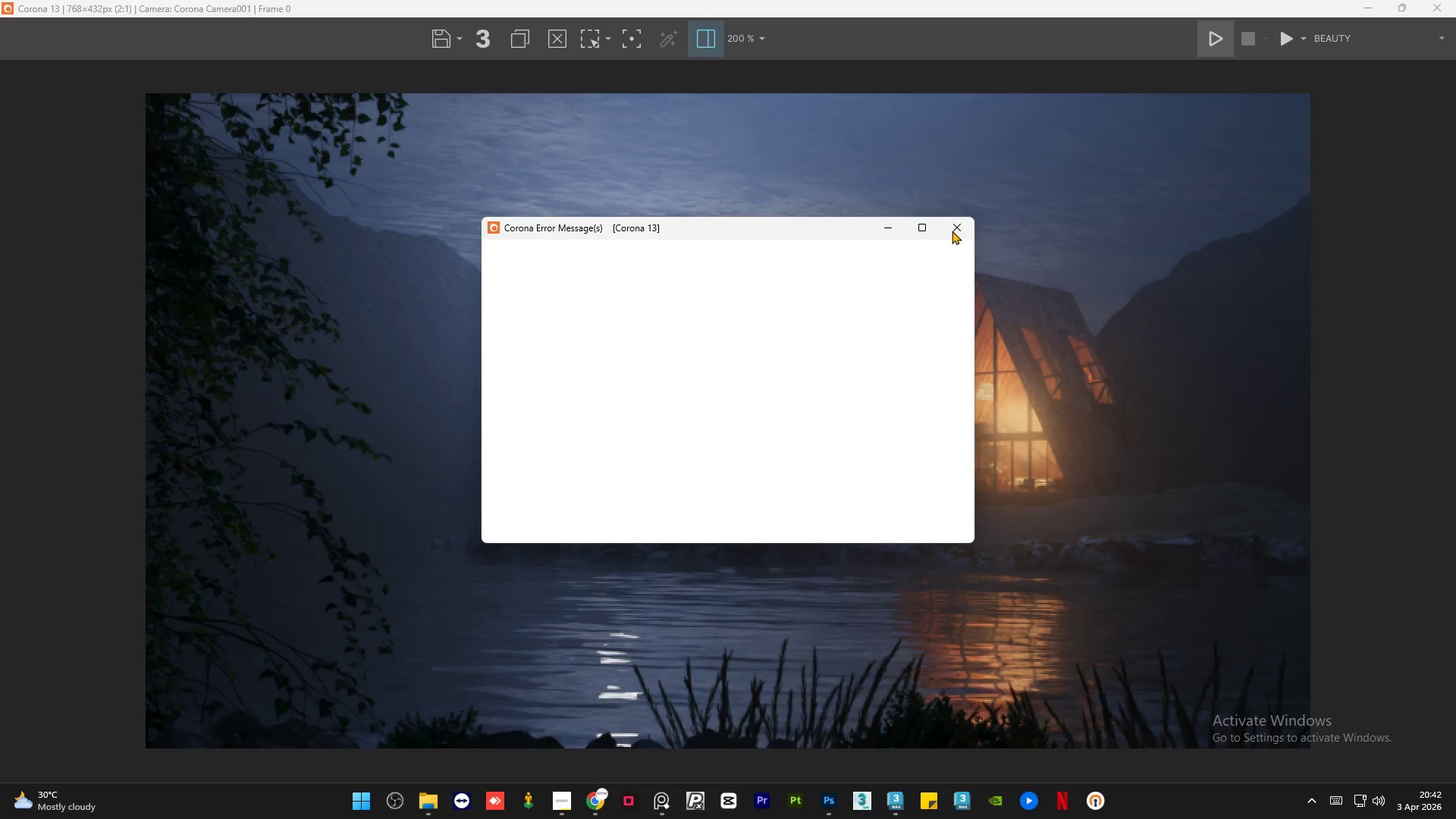 
wait(12.42)
 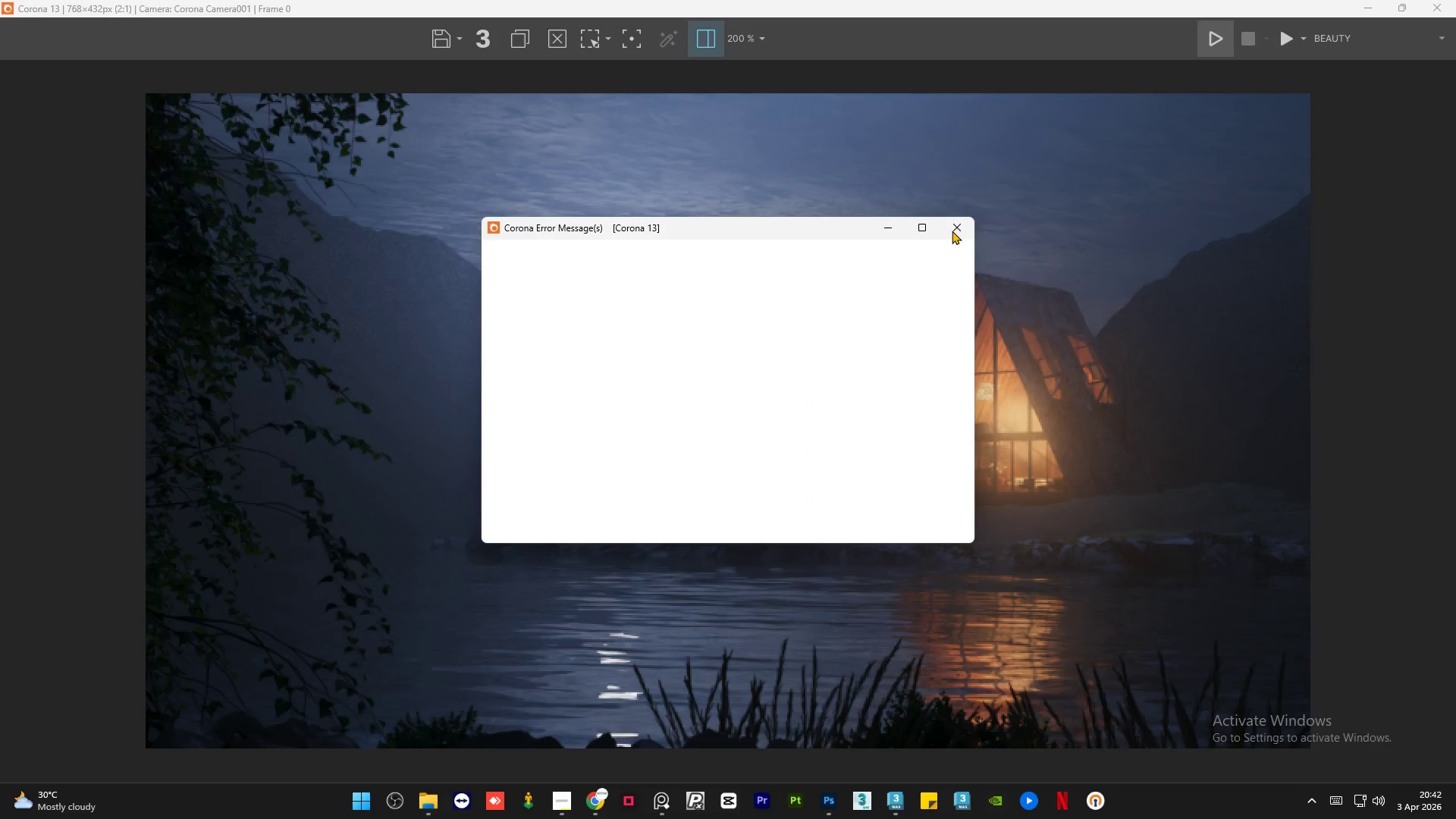 
left_click([892, 228])
 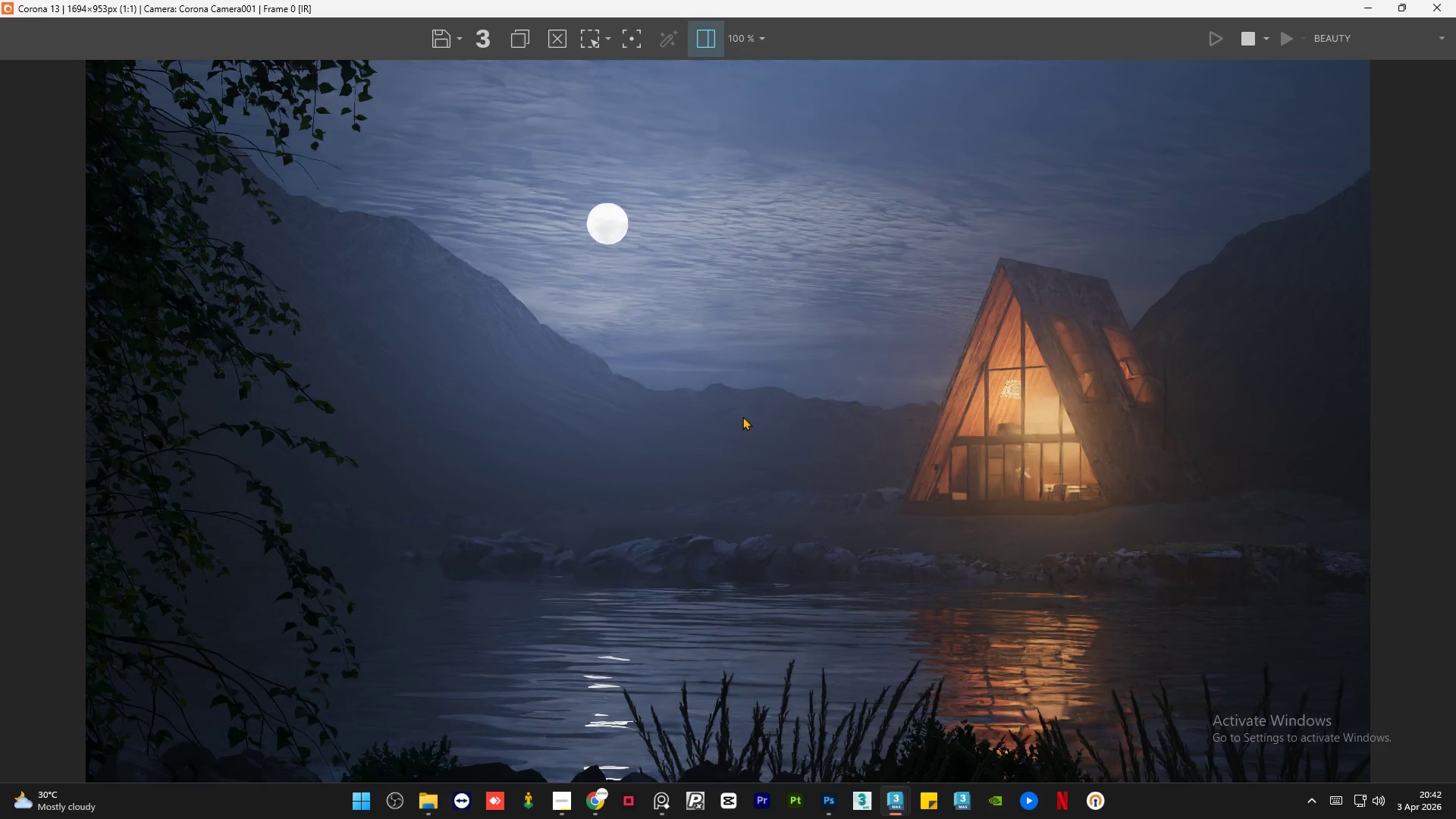 
wait(30.03)
 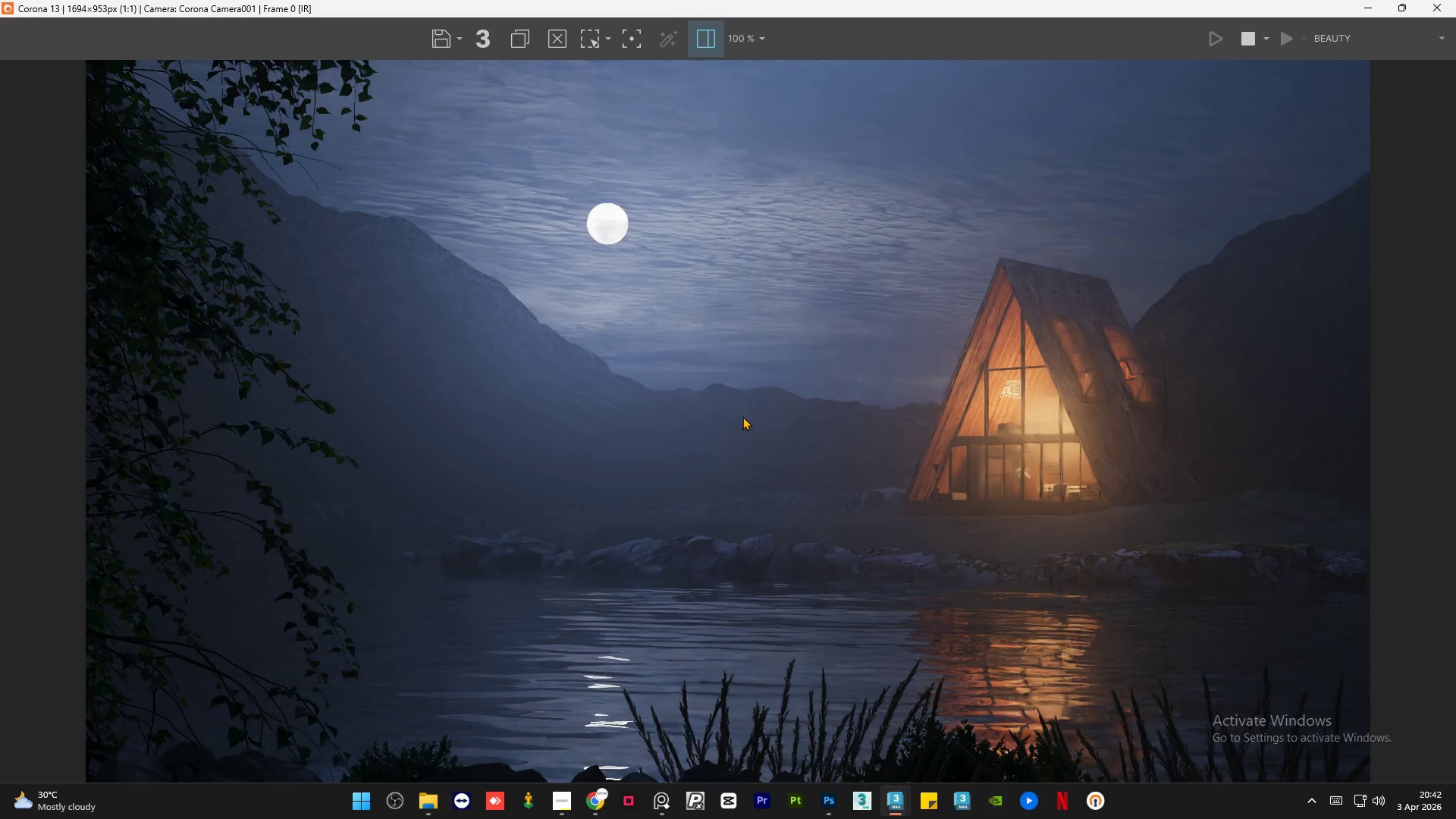 
scroll: coordinate [316, 522], scroll_direction: up, amount: 2.0
 